 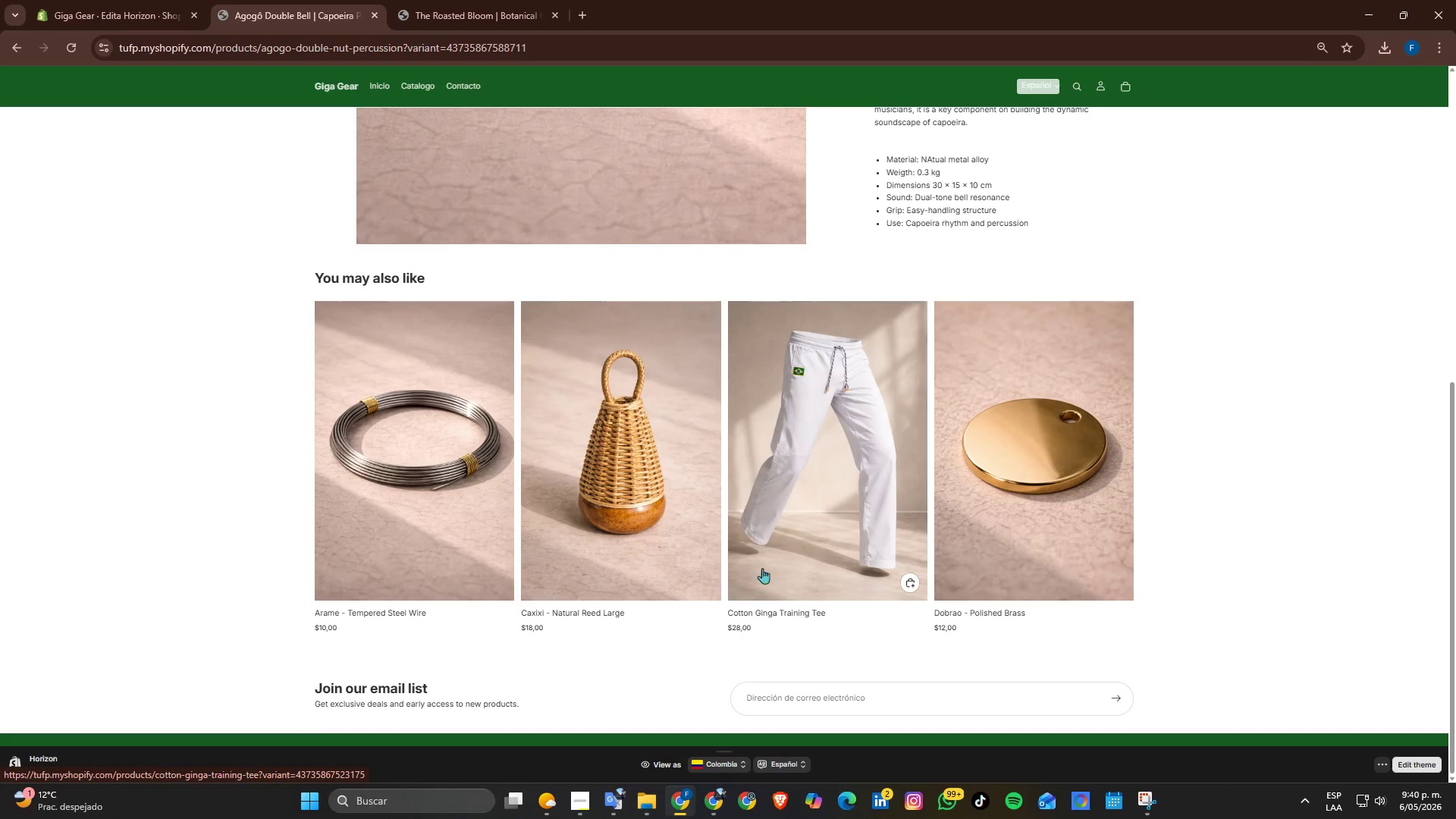 
scroll: coordinate [801, 564], scroll_direction: up, amount: 5.0
 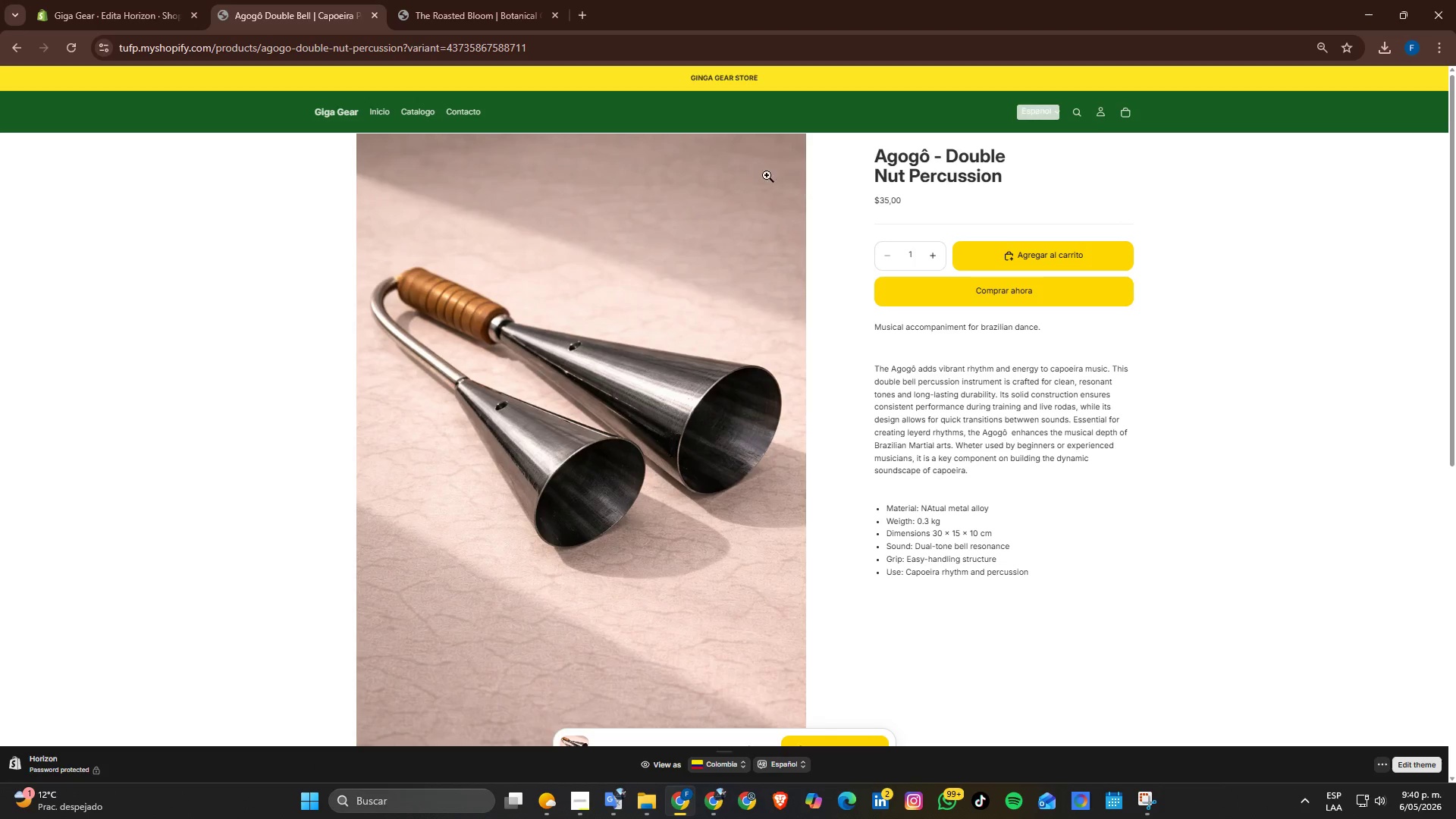 
left_click([417, 105])
 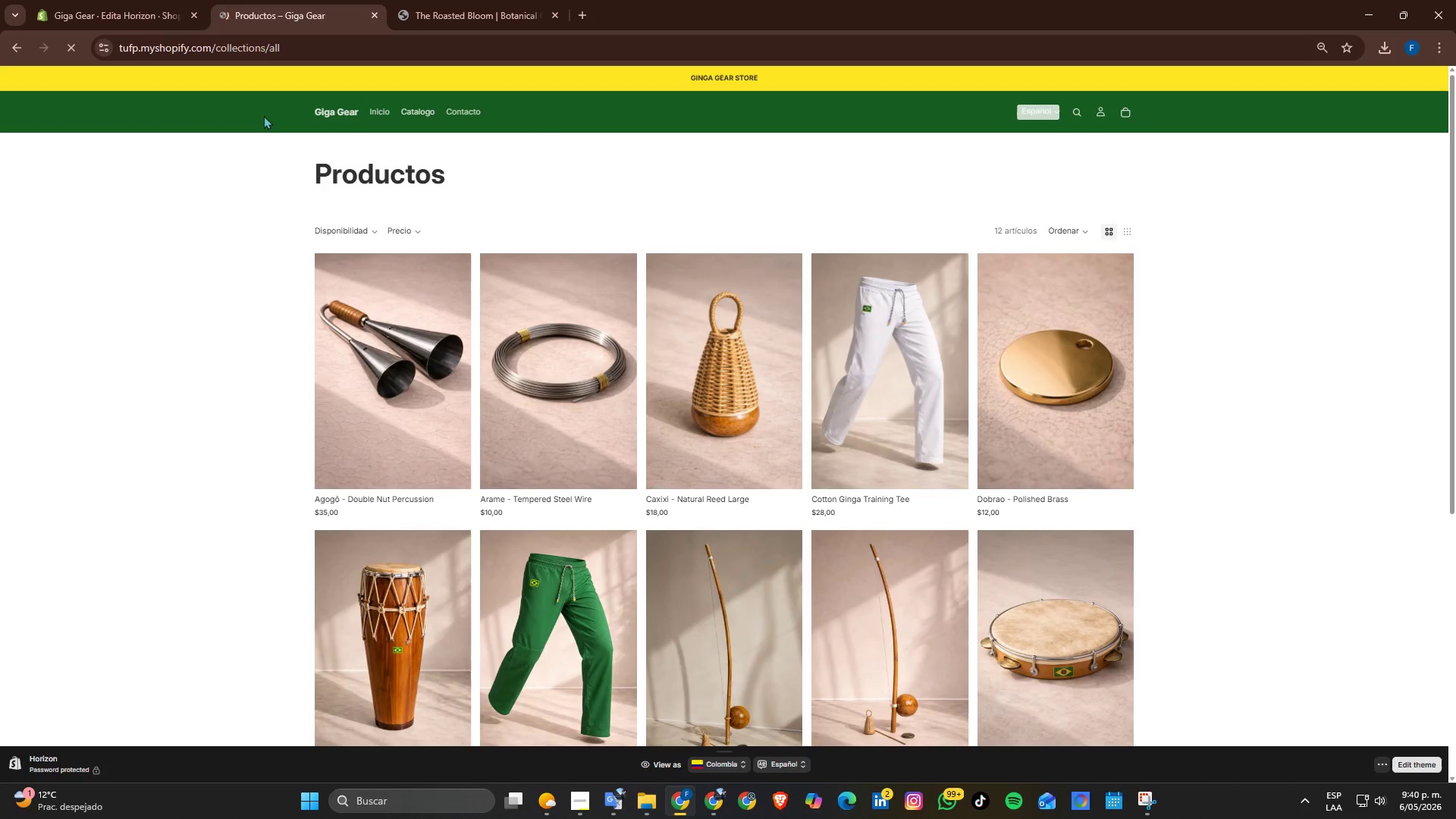 
left_click([66, 0])
 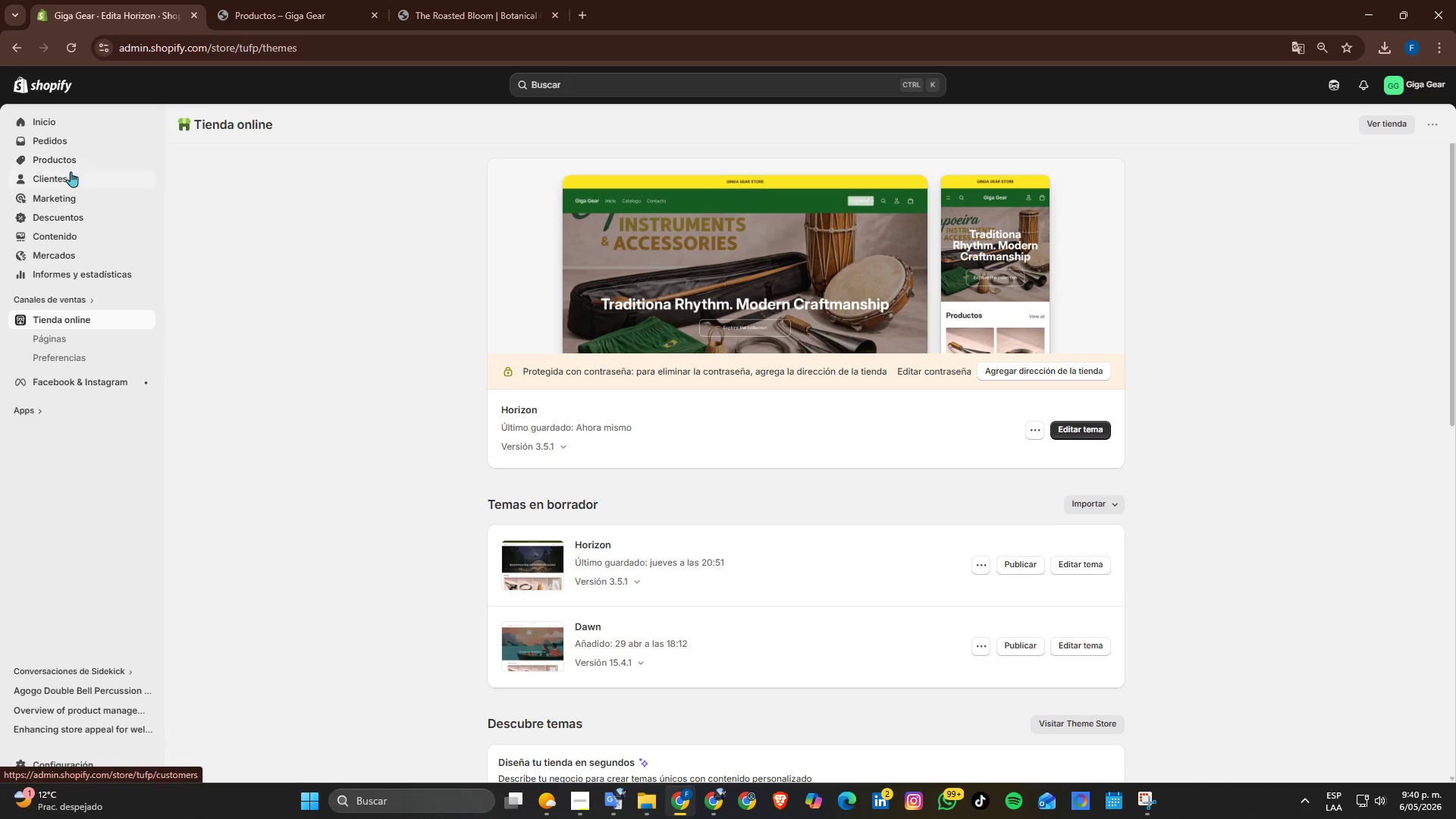 
wait(5.41)
 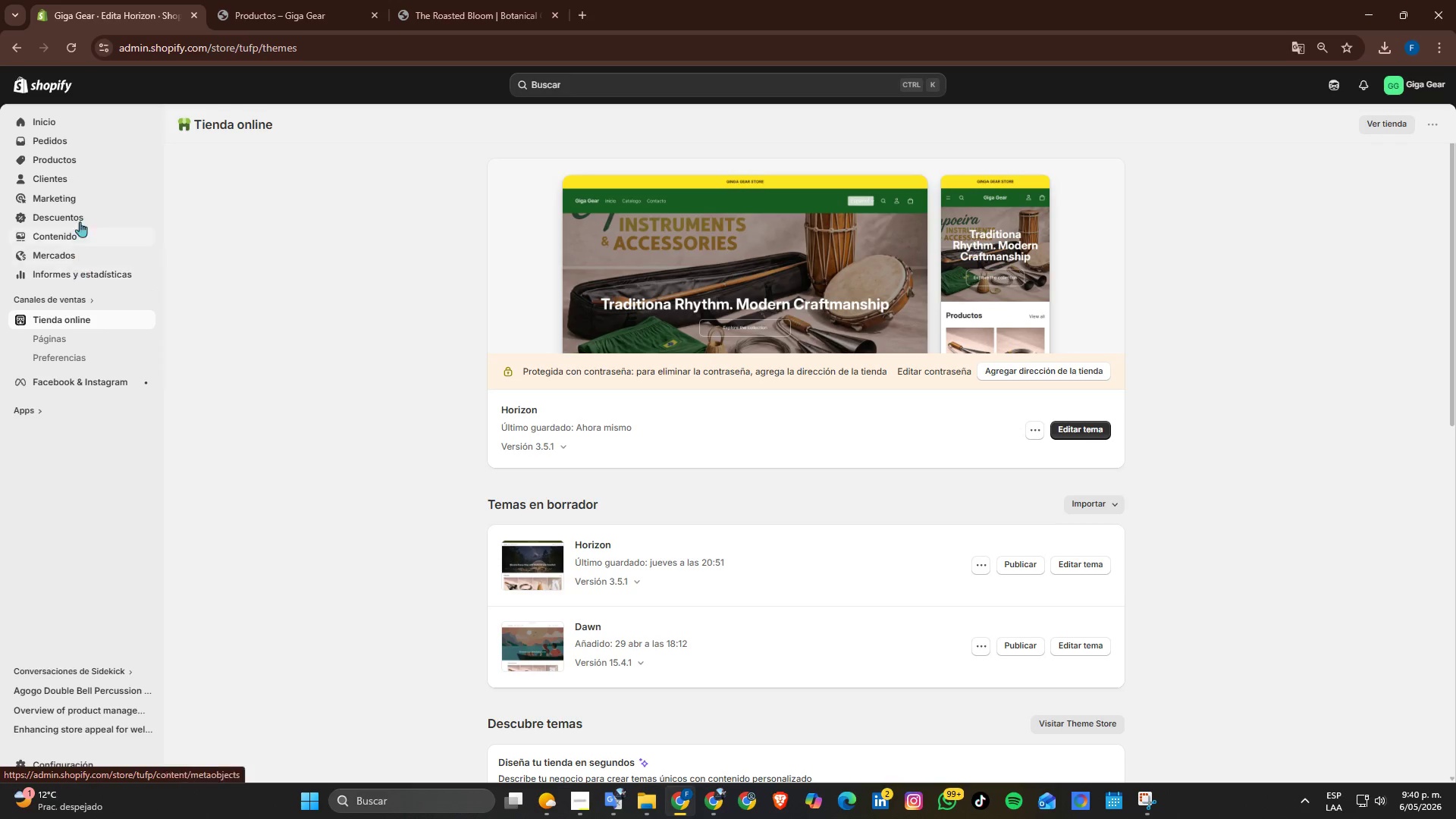 
left_click([71, 153])
 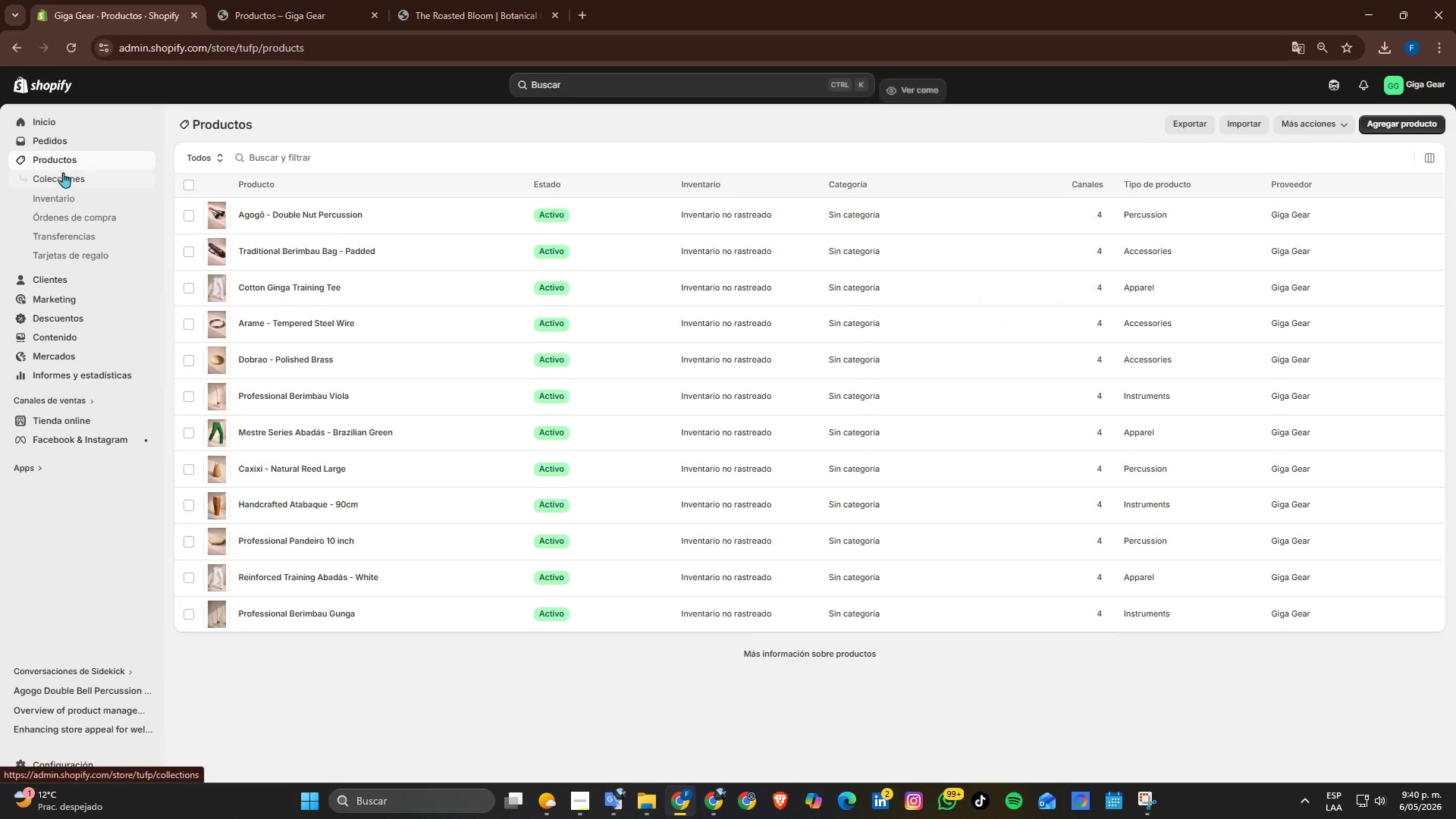 
left_click([63, 172])
 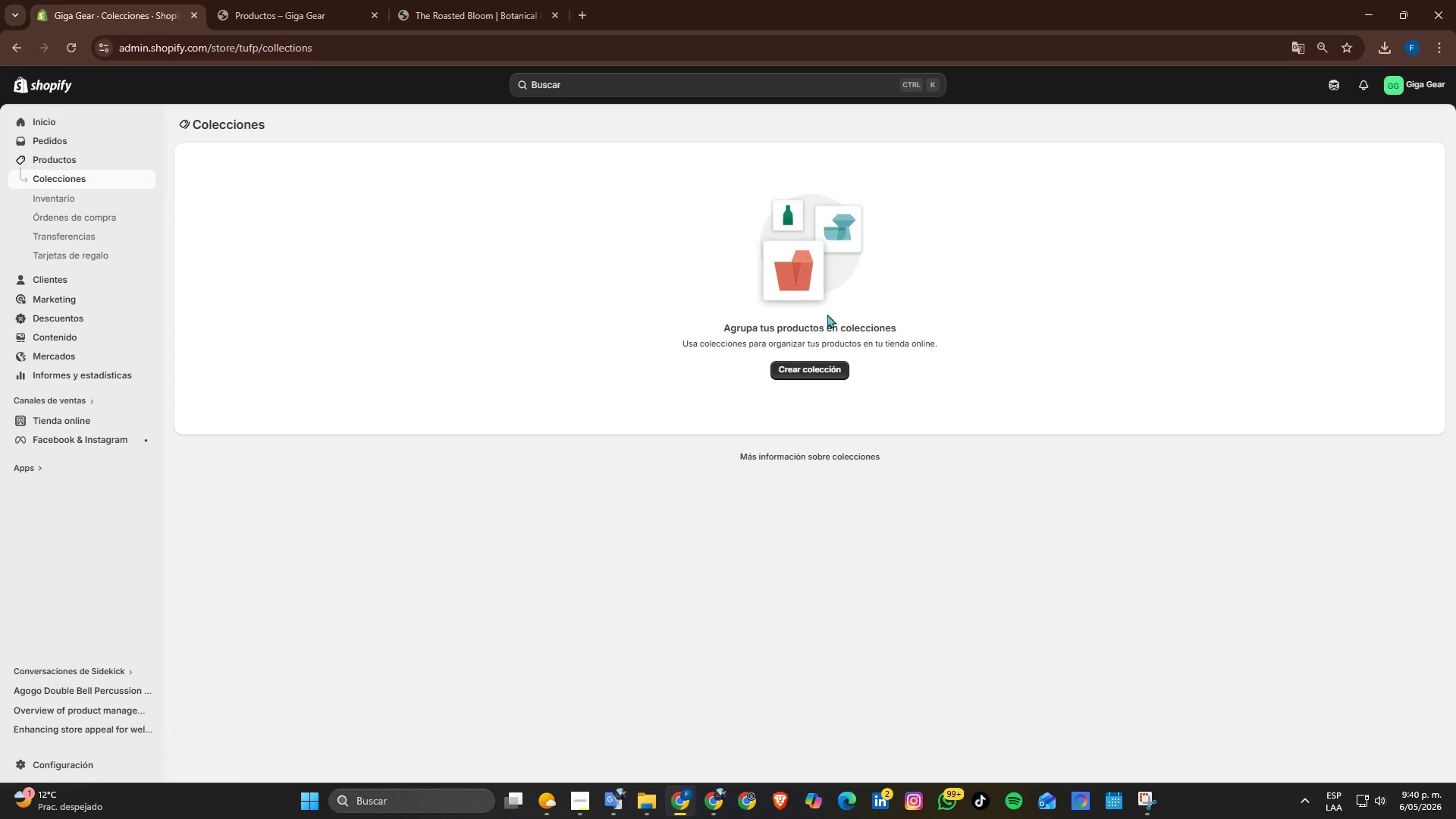 
left_click([803, 366])
 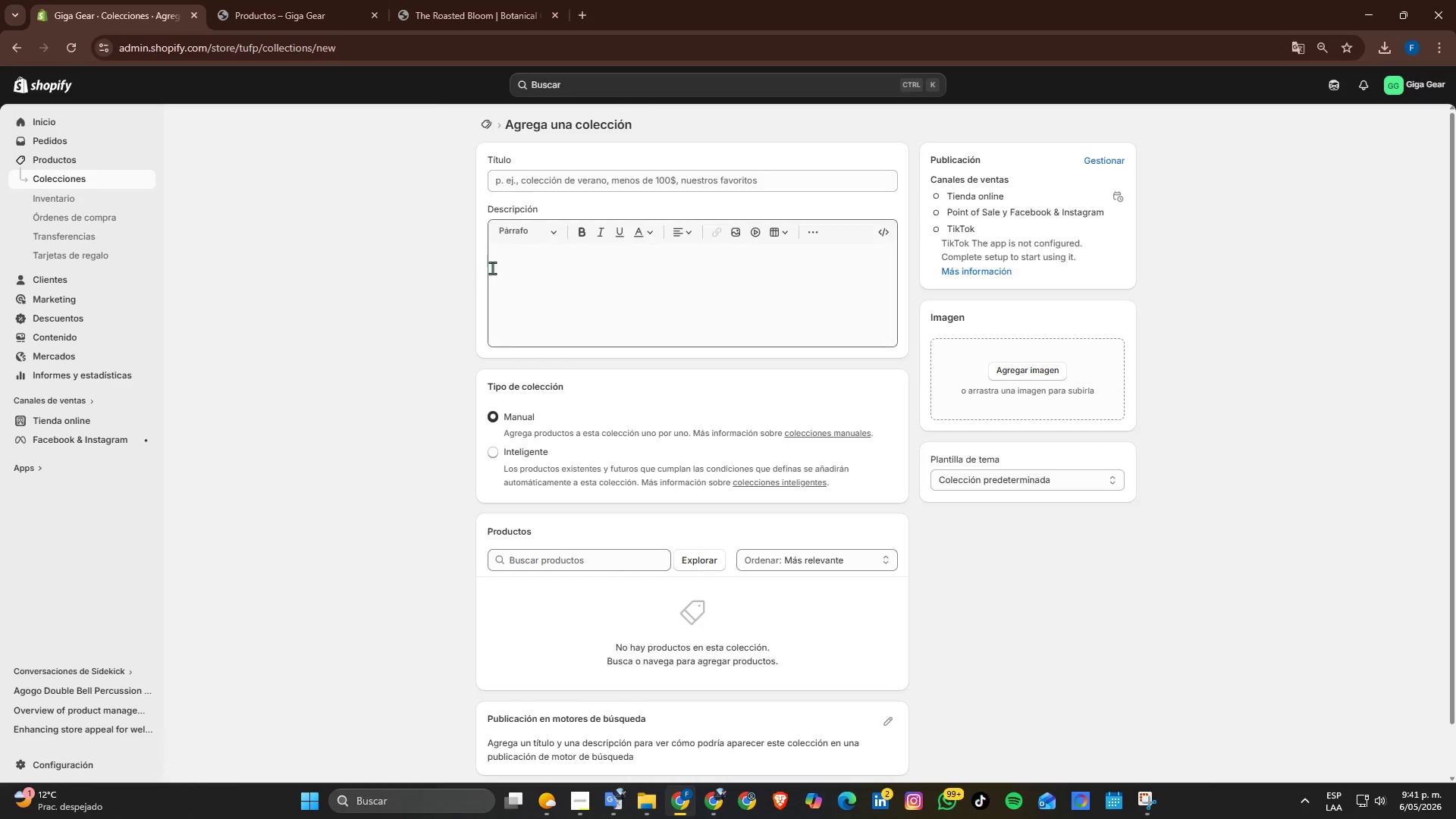 
scroll: coordinate [426, 256], scroll_direction: down, amount: 2.0
 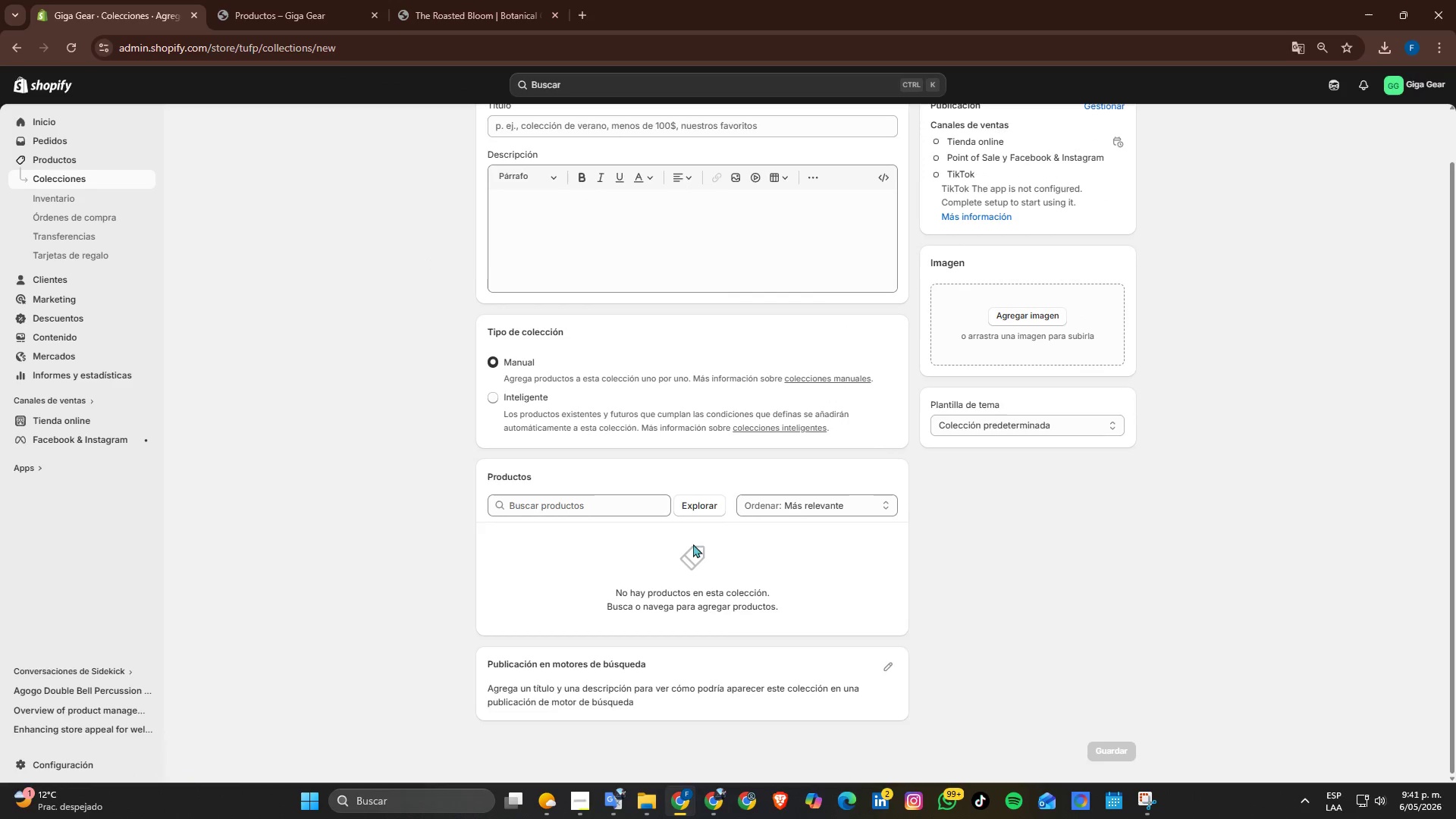 
scroll: coordinate [626, 502], scroll_direction: up, amount: 6.0
 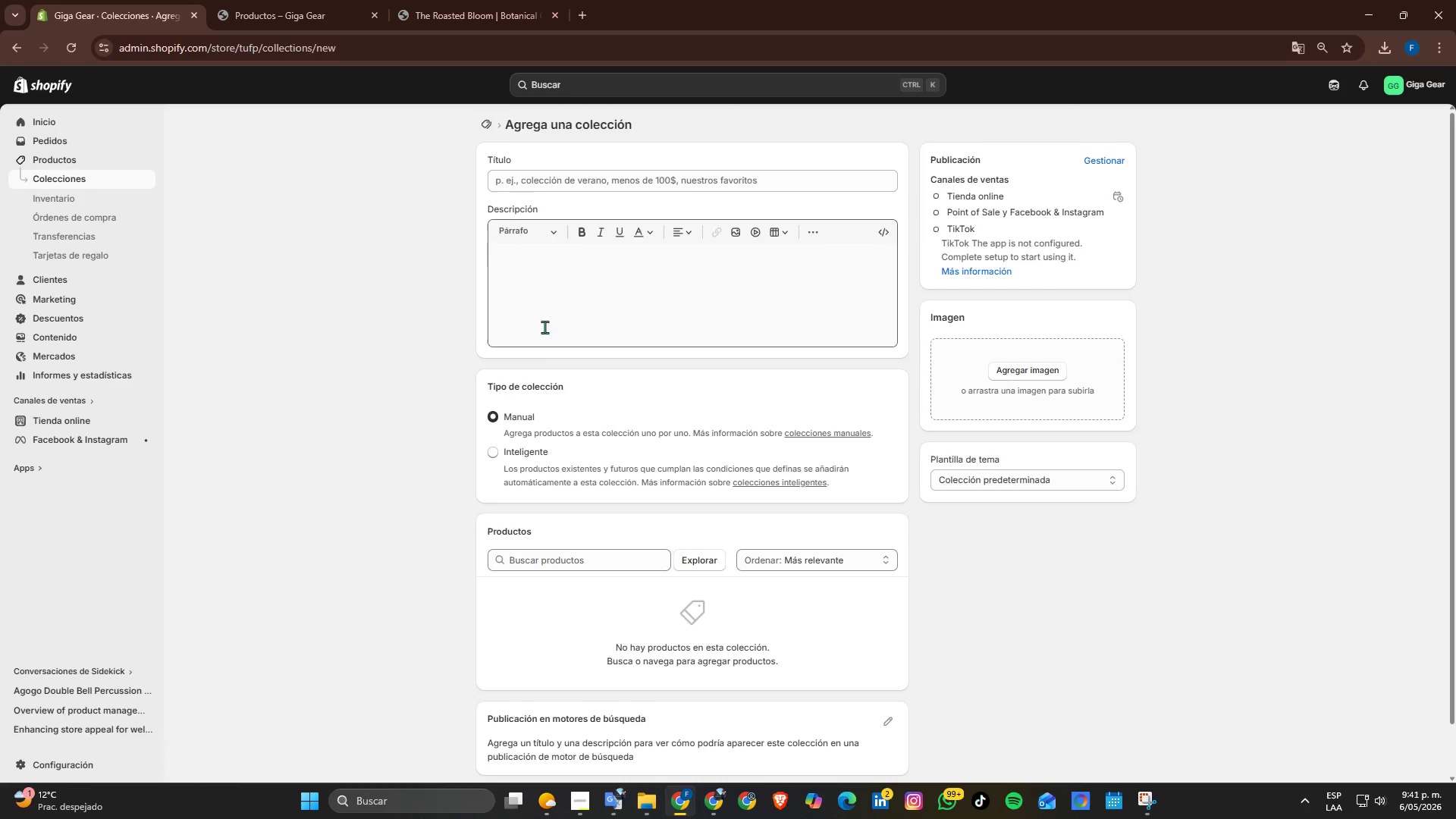 
scroll: coordinate [540, 349], scroll_direction: down, amount: 3.0
 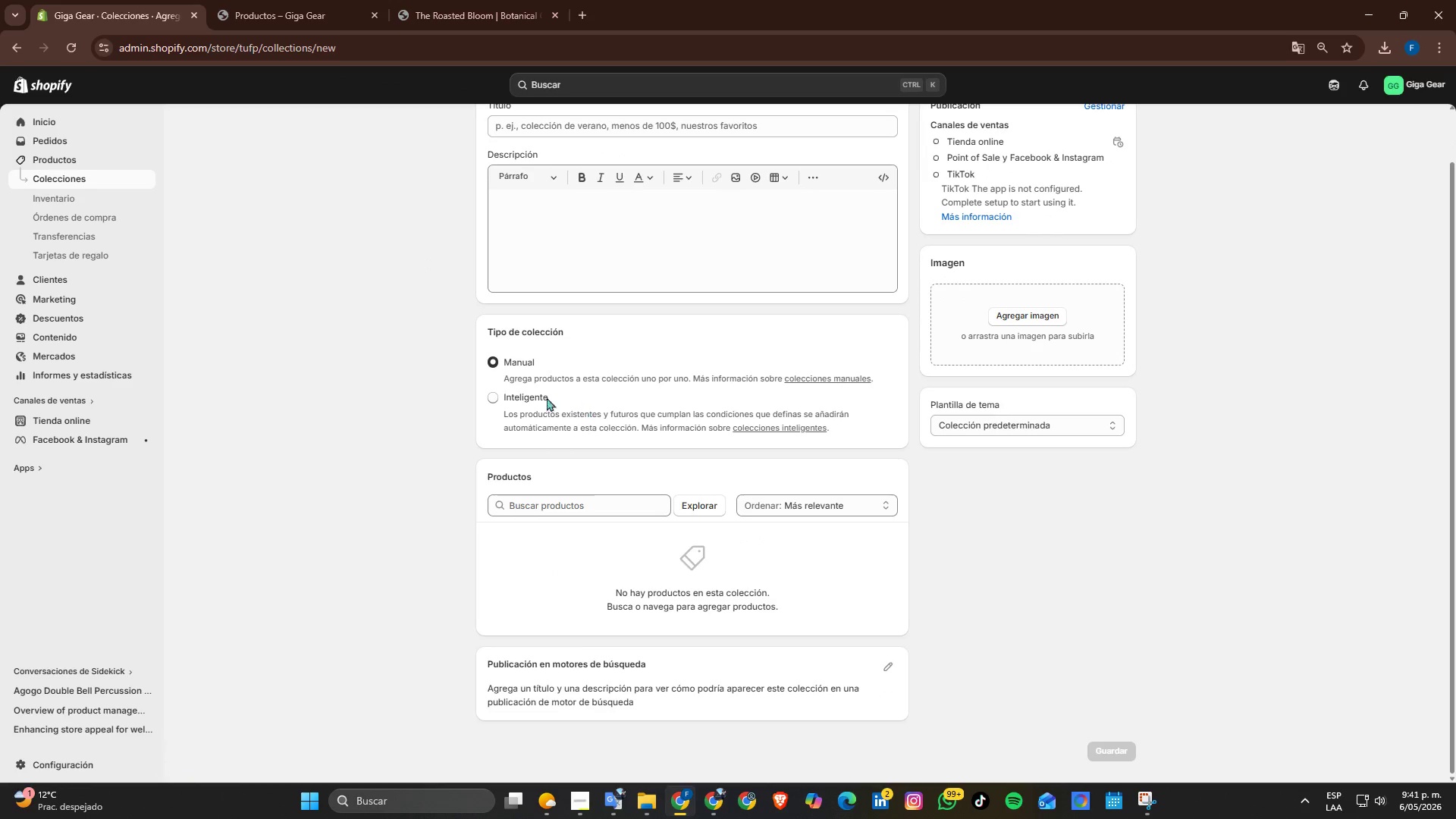 
left_click([532, 400])
 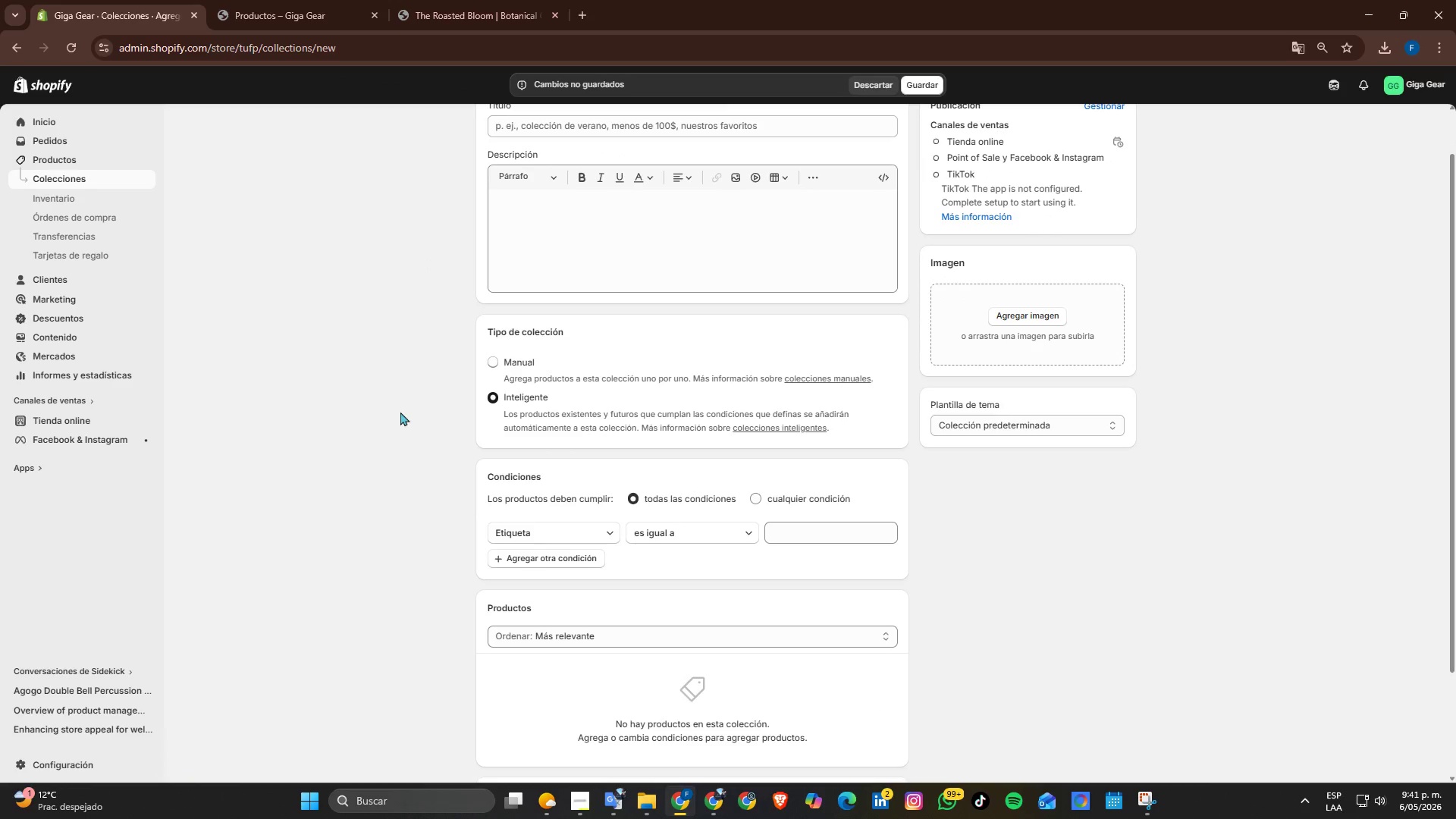 
scroll: coordinate [400, 412], scroll_direction: down, amount: 2.0
 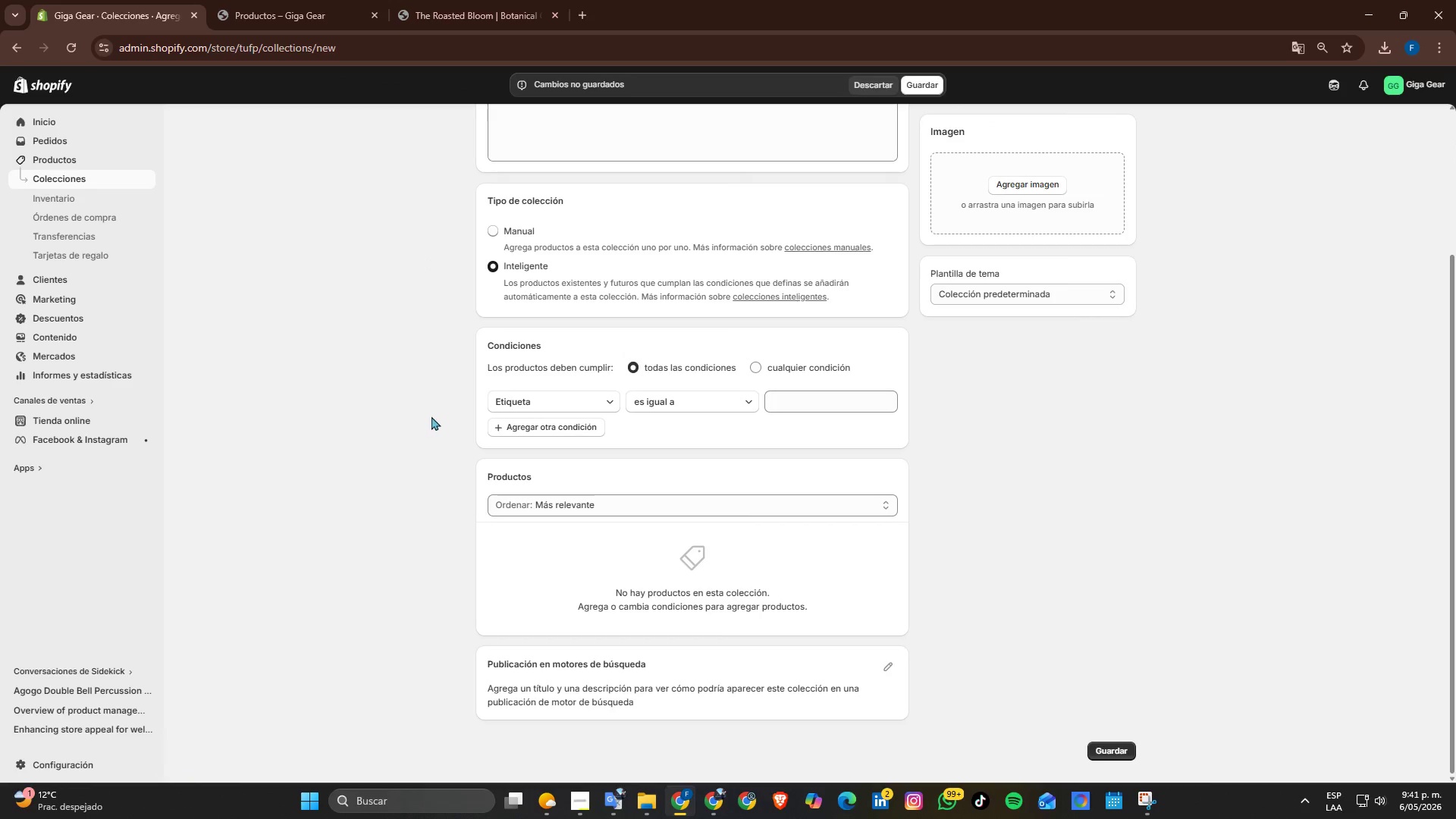 
scroll: coordinate [434, 416], scroll_direction: up, amount: 3.0
 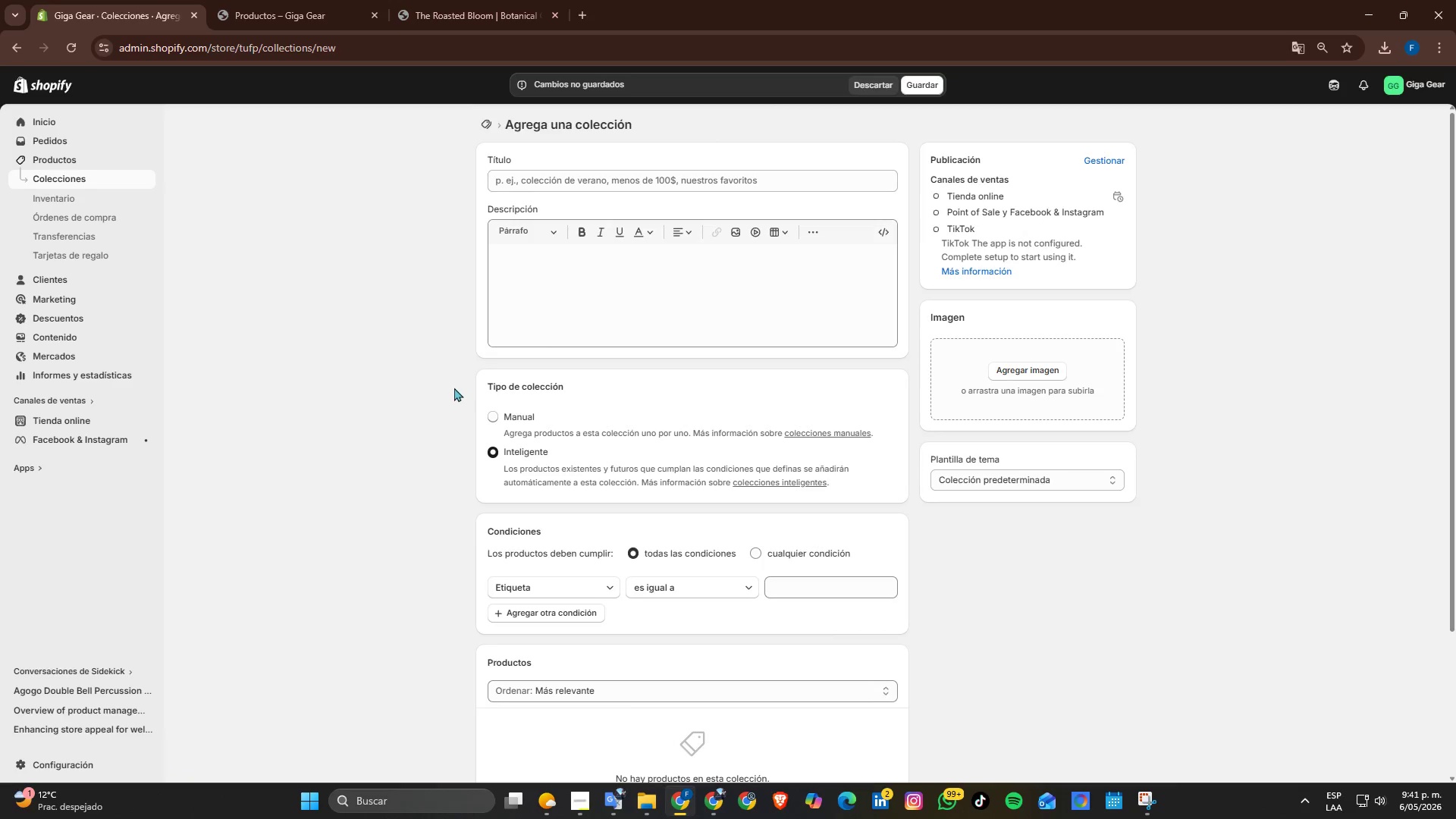 
scroll: coordinate [455, 383], scroll_direction: down, amount: 2.0
 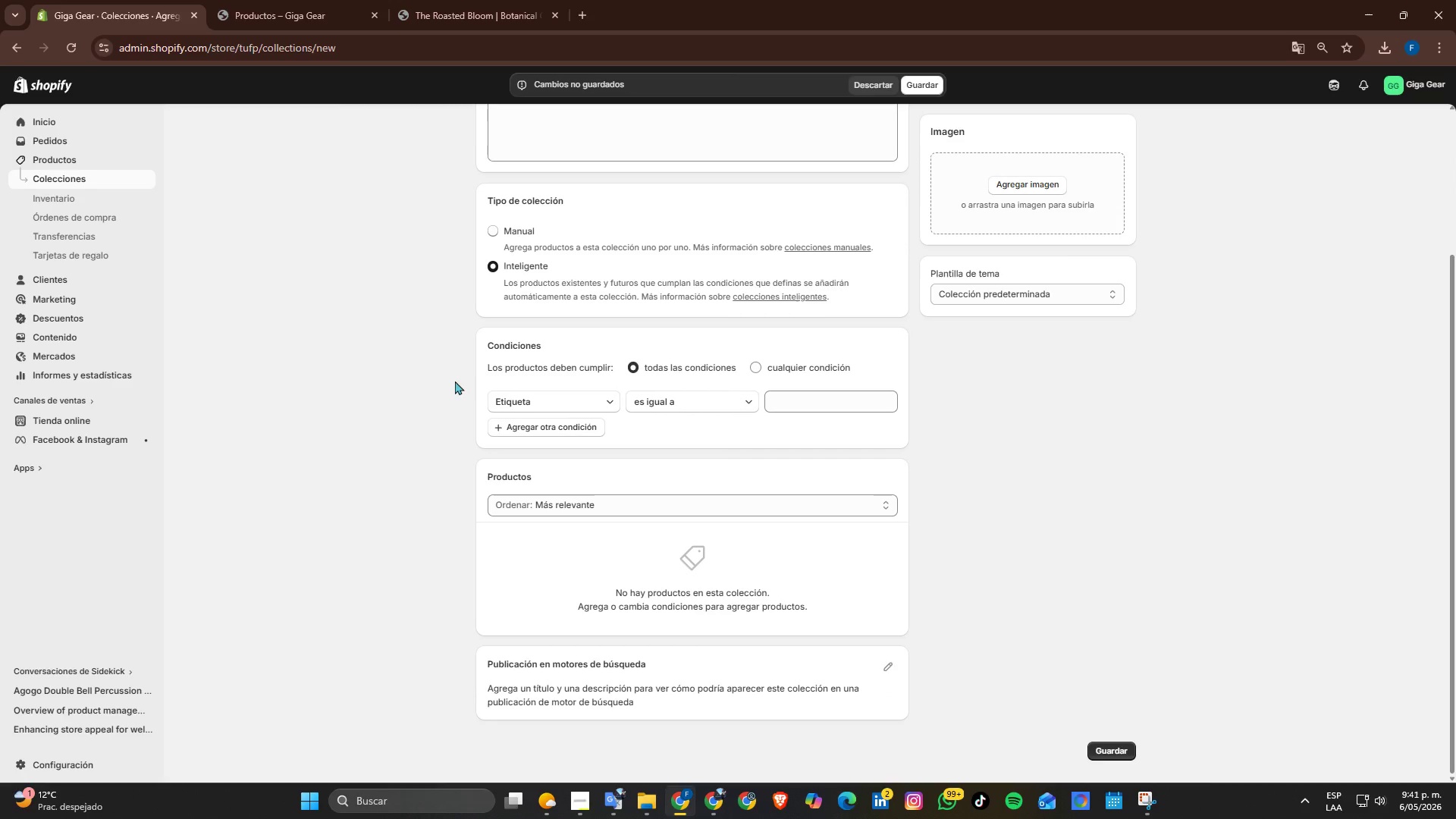 
scroll: coordinate [455, 381], scroll_direction: up, amount: 2.0
 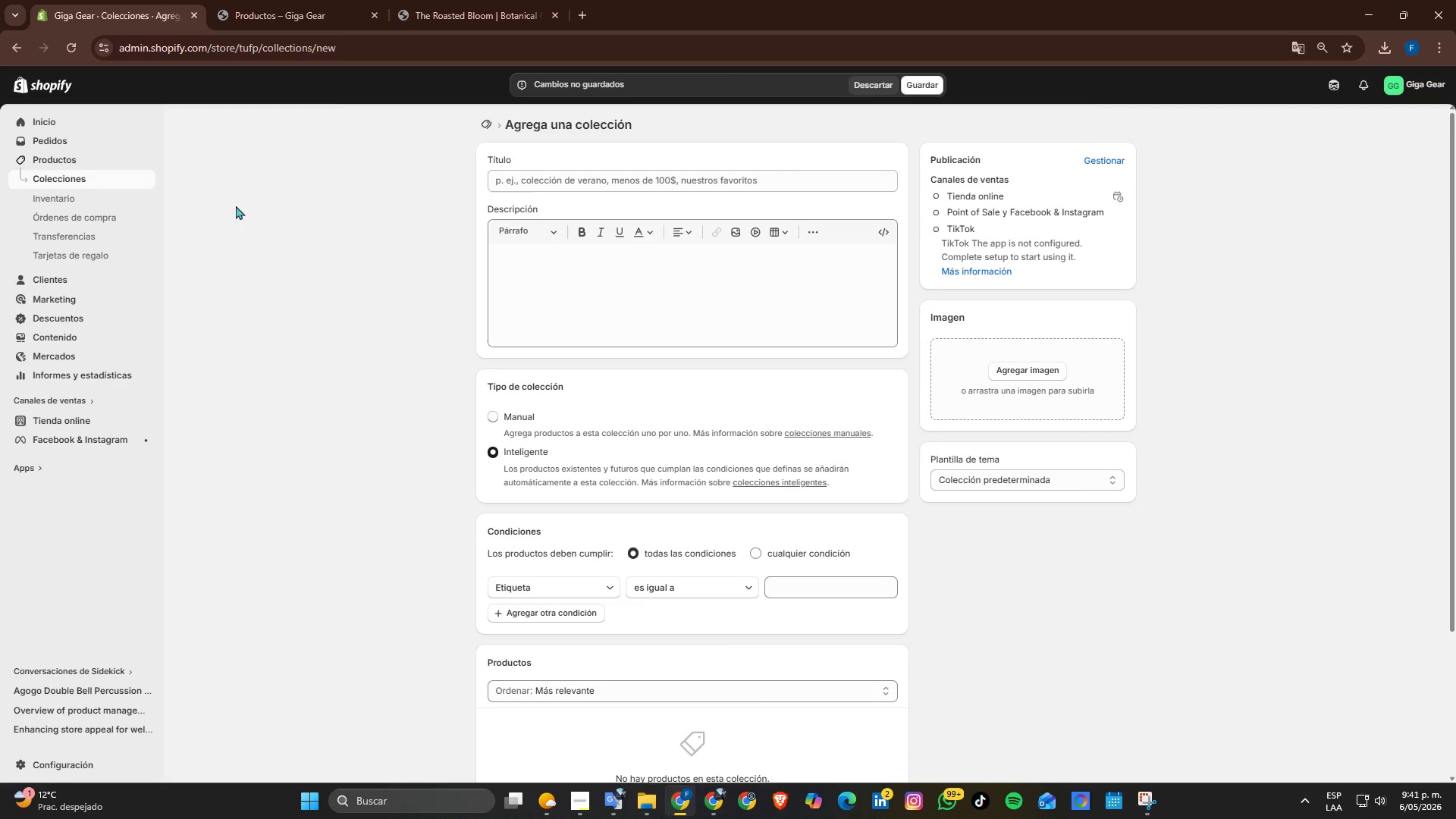 
wait(5.45)
 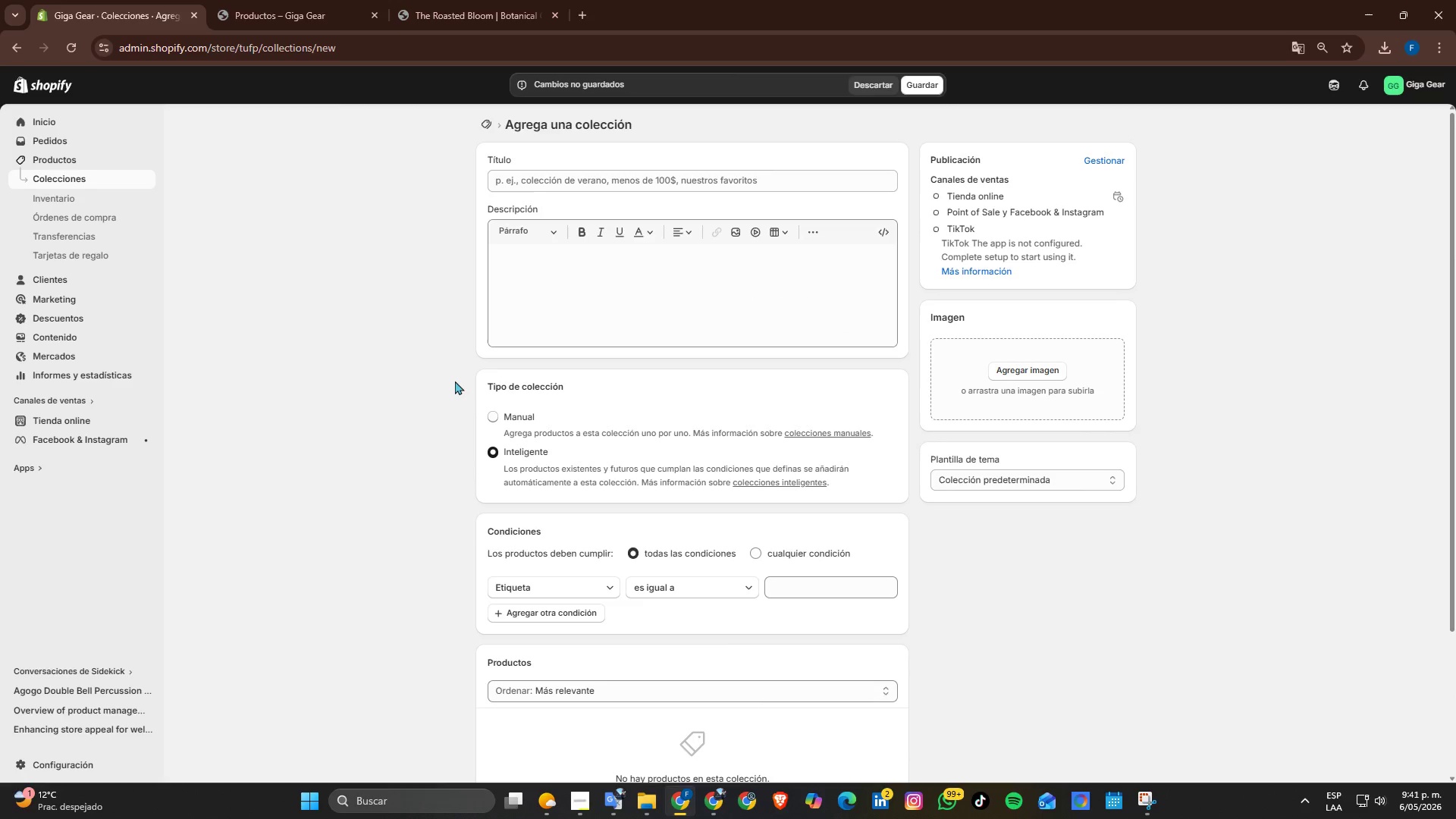 
left_click([58, 176])
 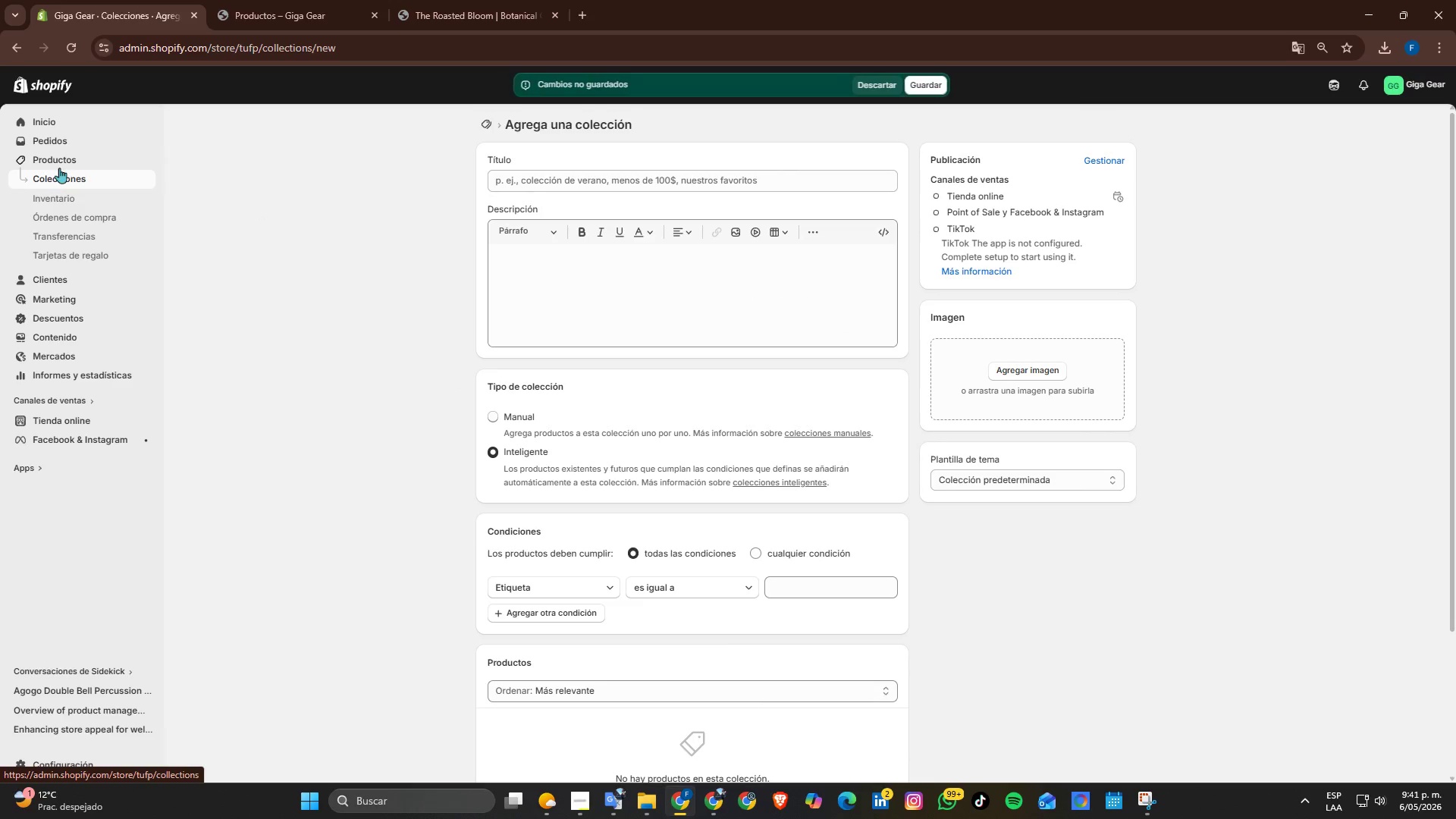 
left_click([59, 168])
 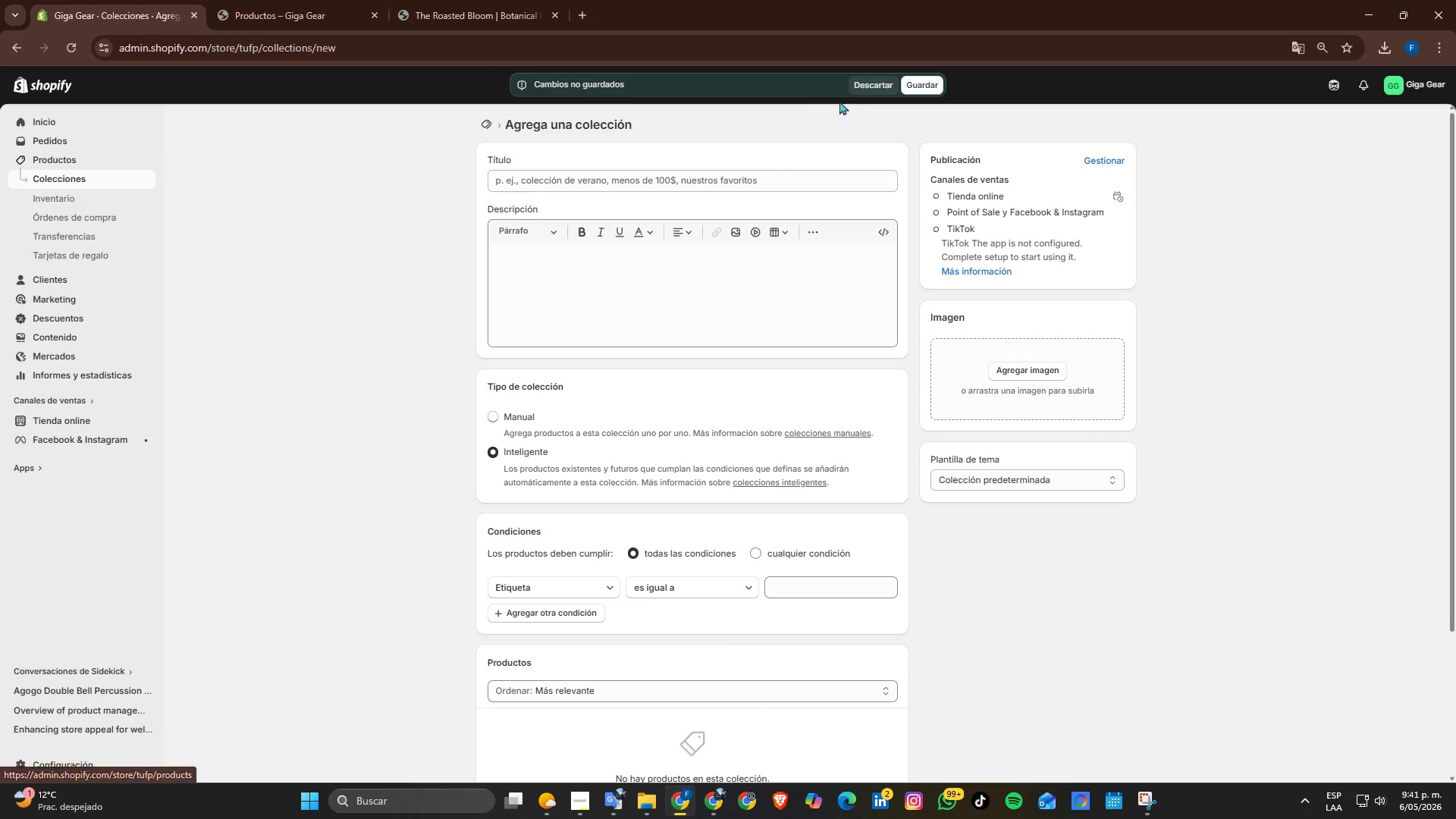 
left_click([861, 84])
 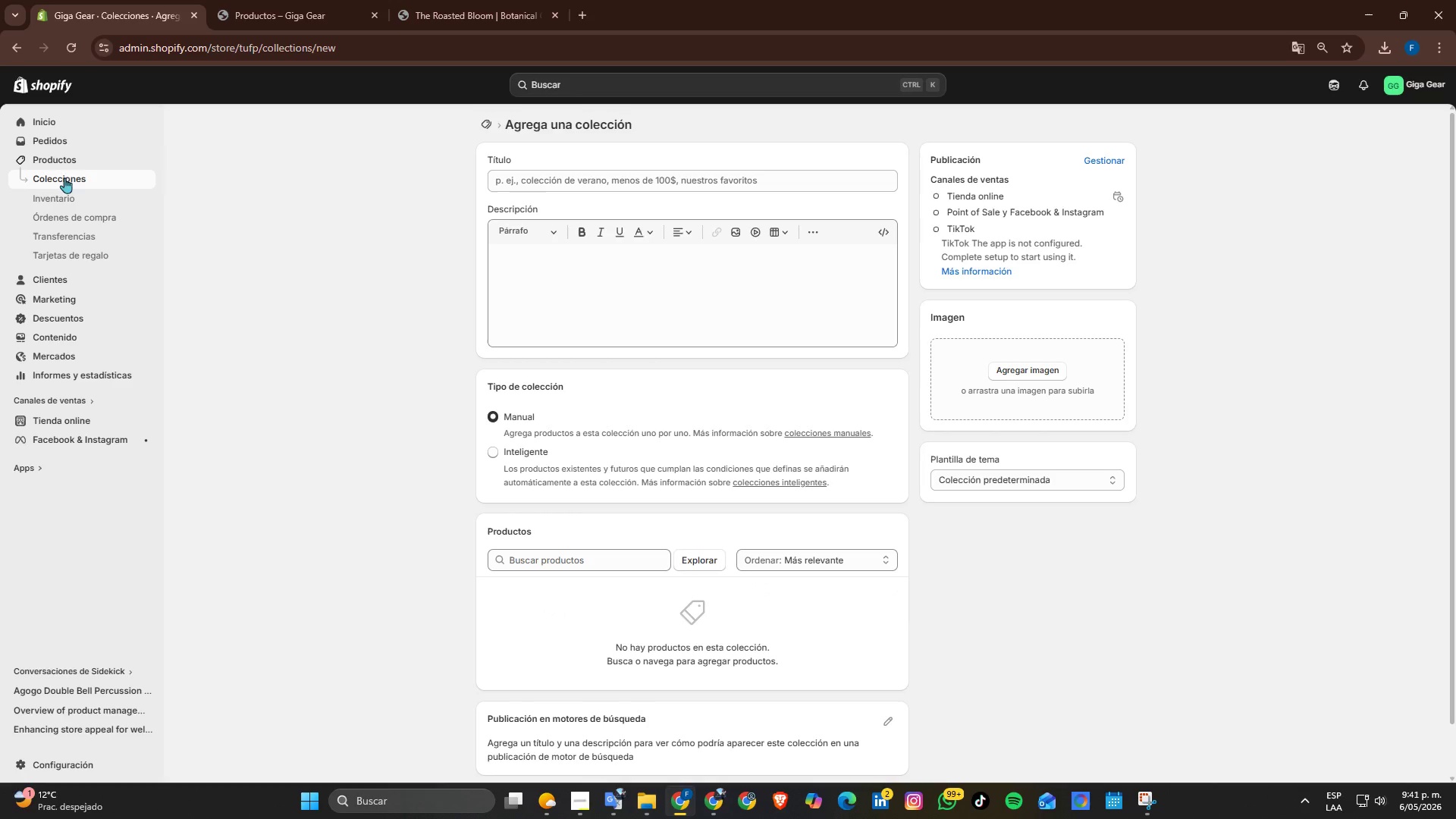 
left_click([68, 157])
 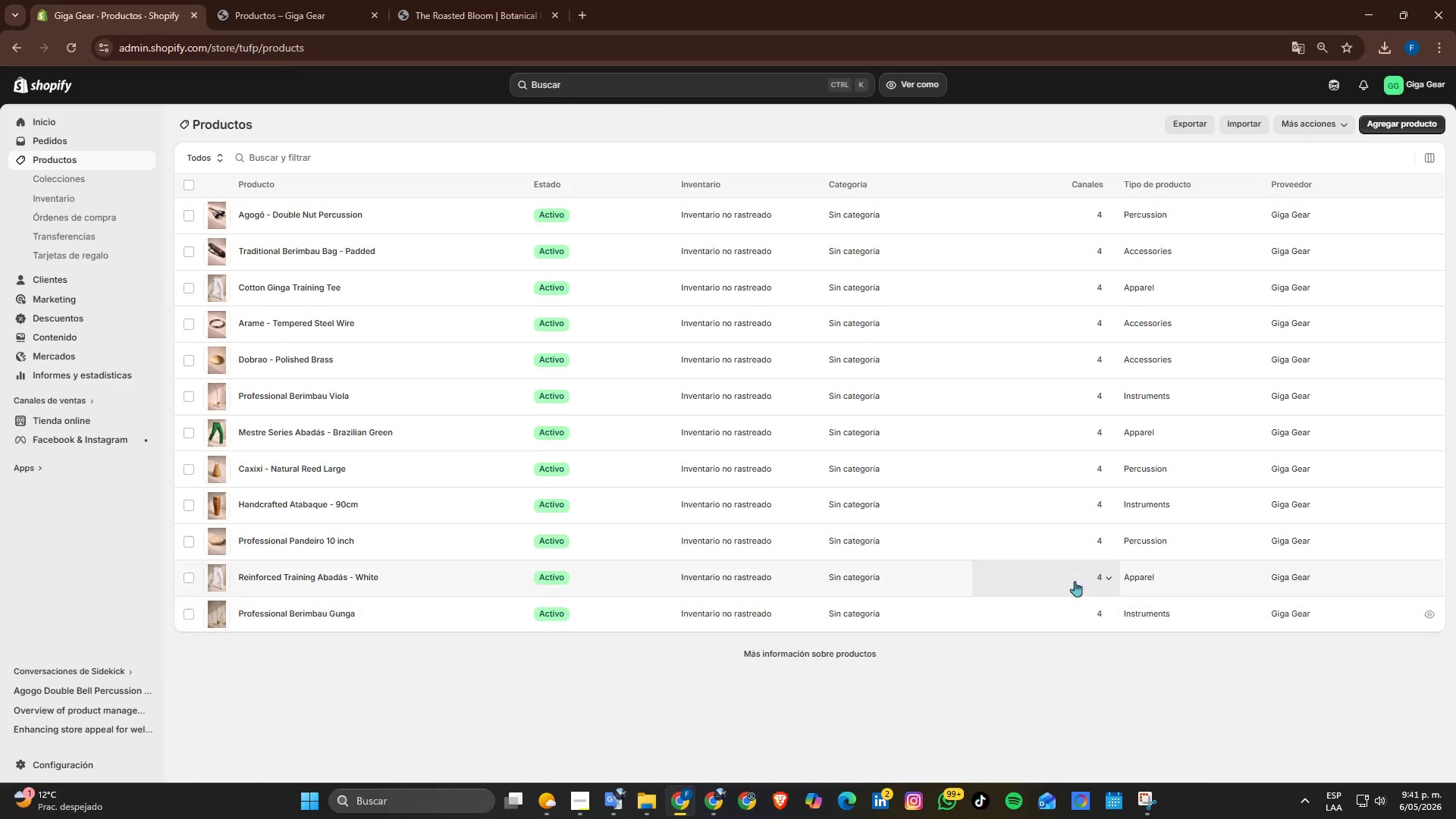 
wait(9.39)
 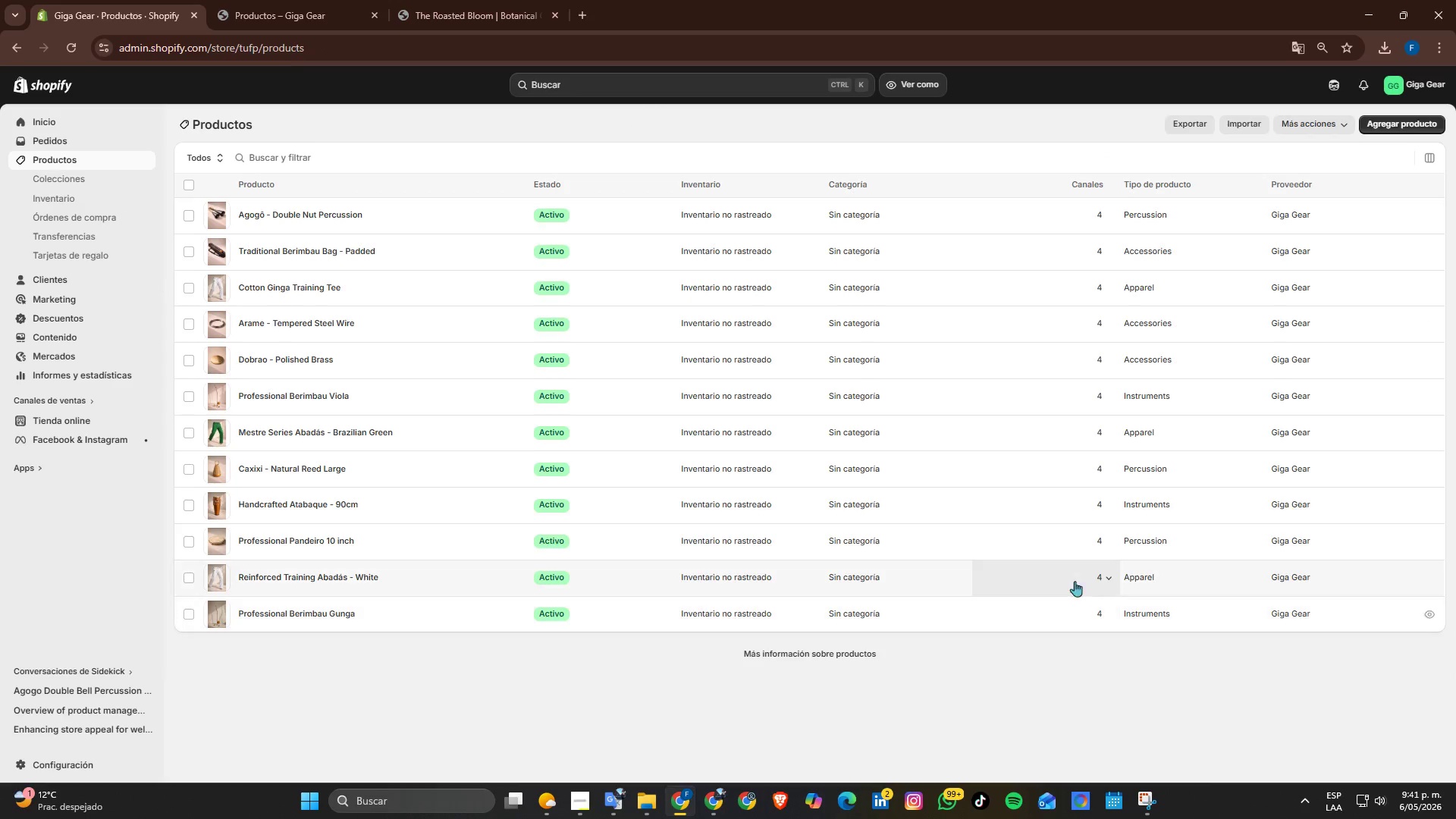 
left_click([311, 211])
 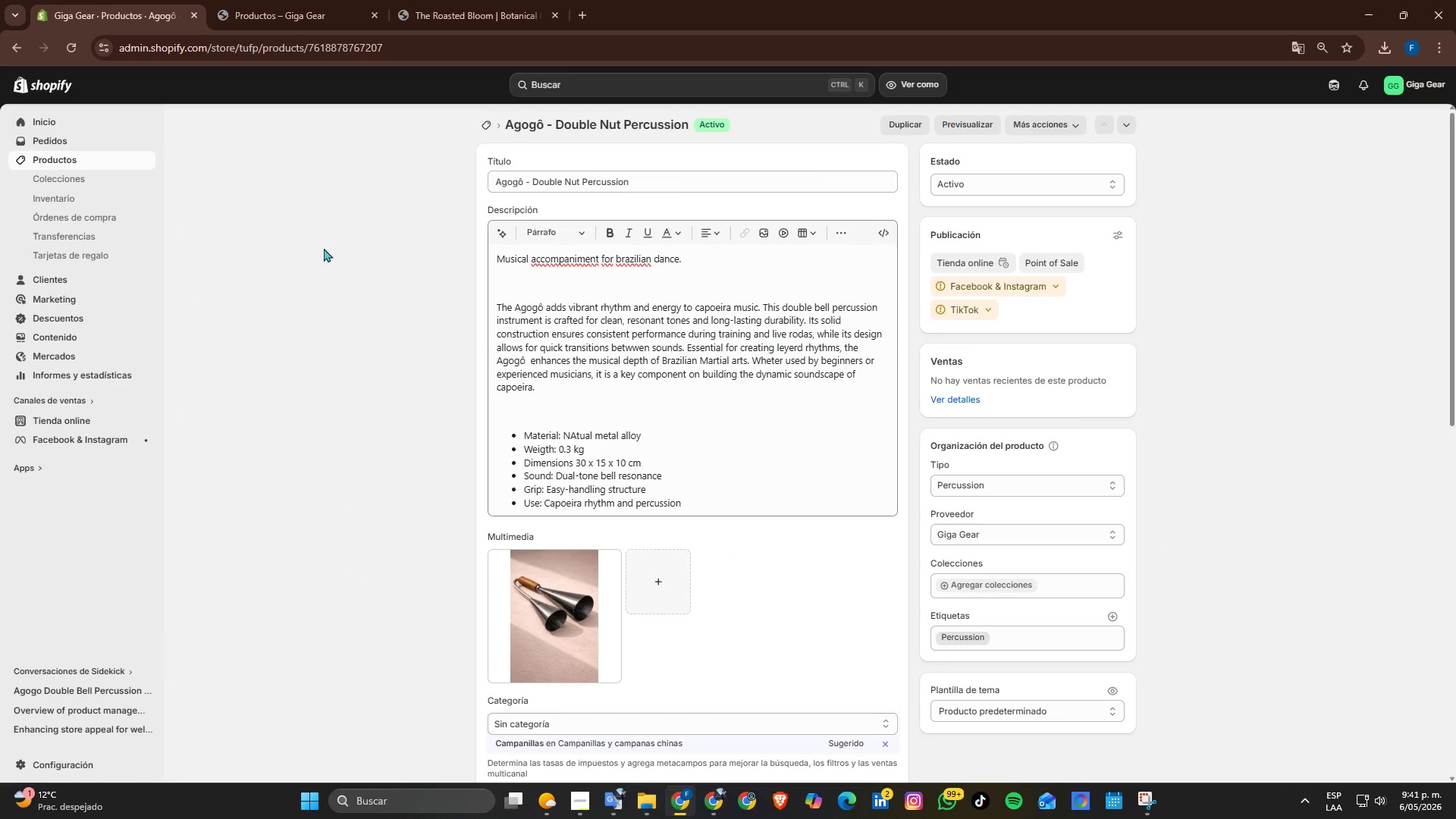 
left_click([72, 161])
 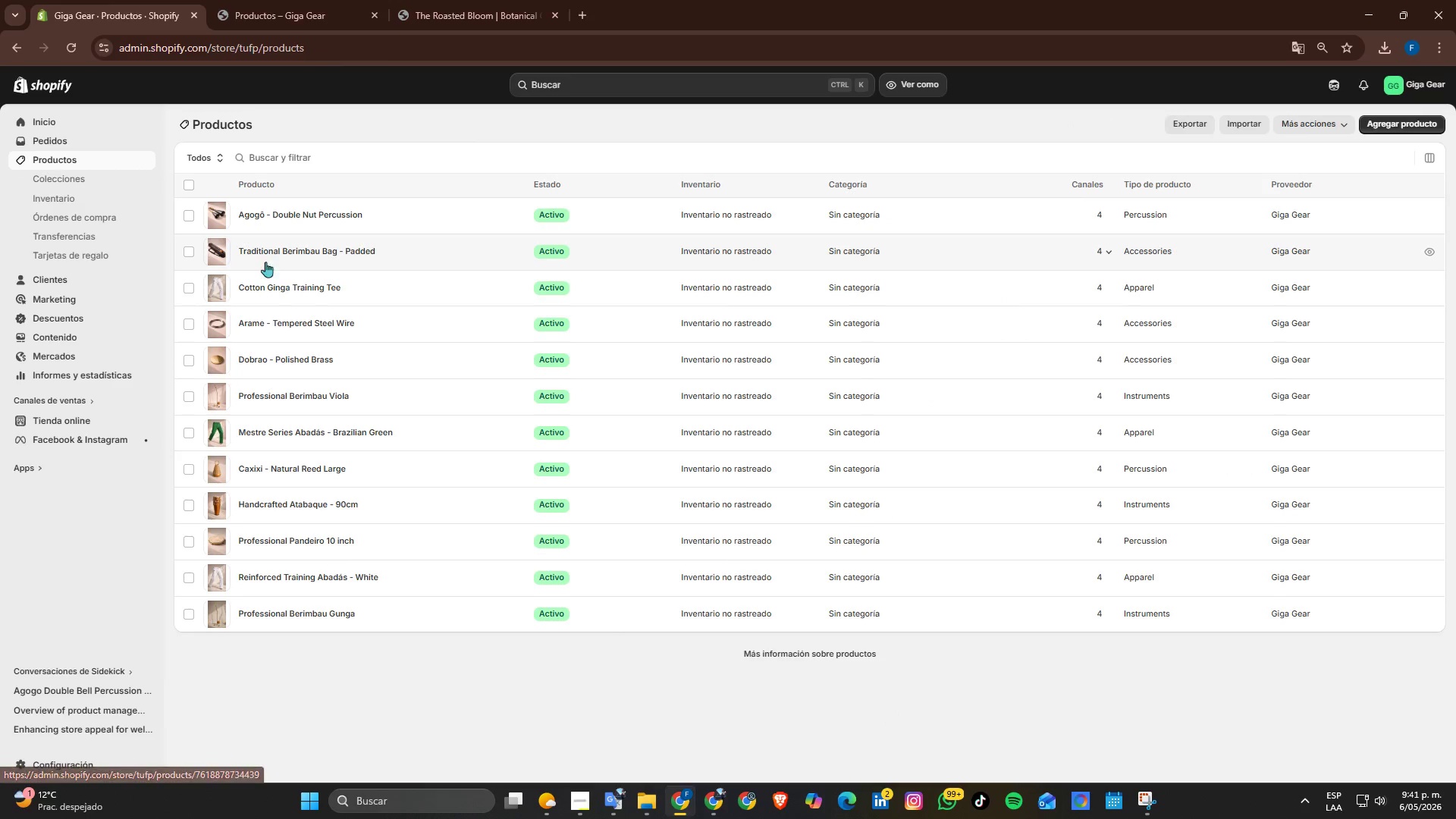 
left_click([271, 253])
 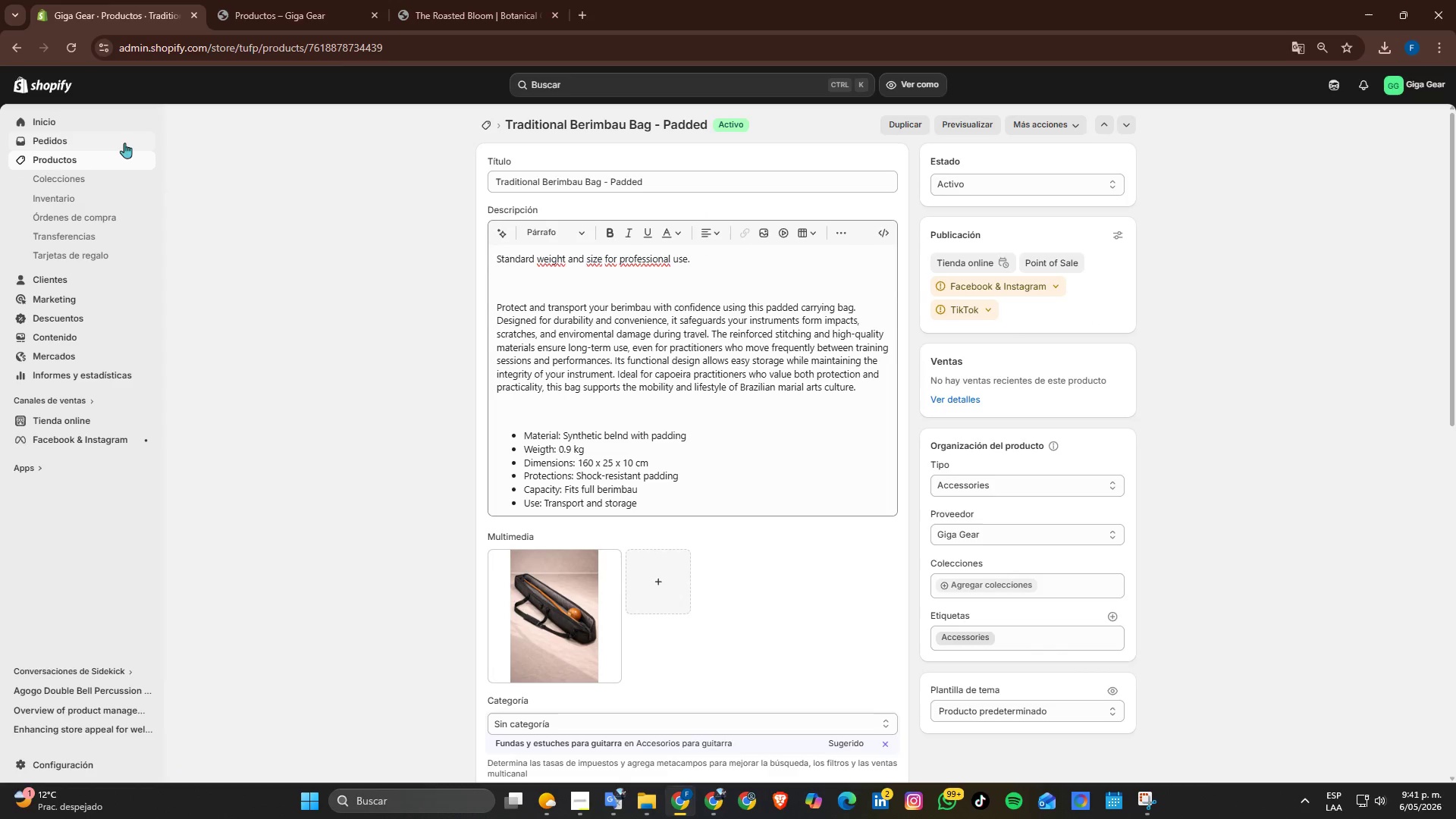 
left_click([72, 165])
 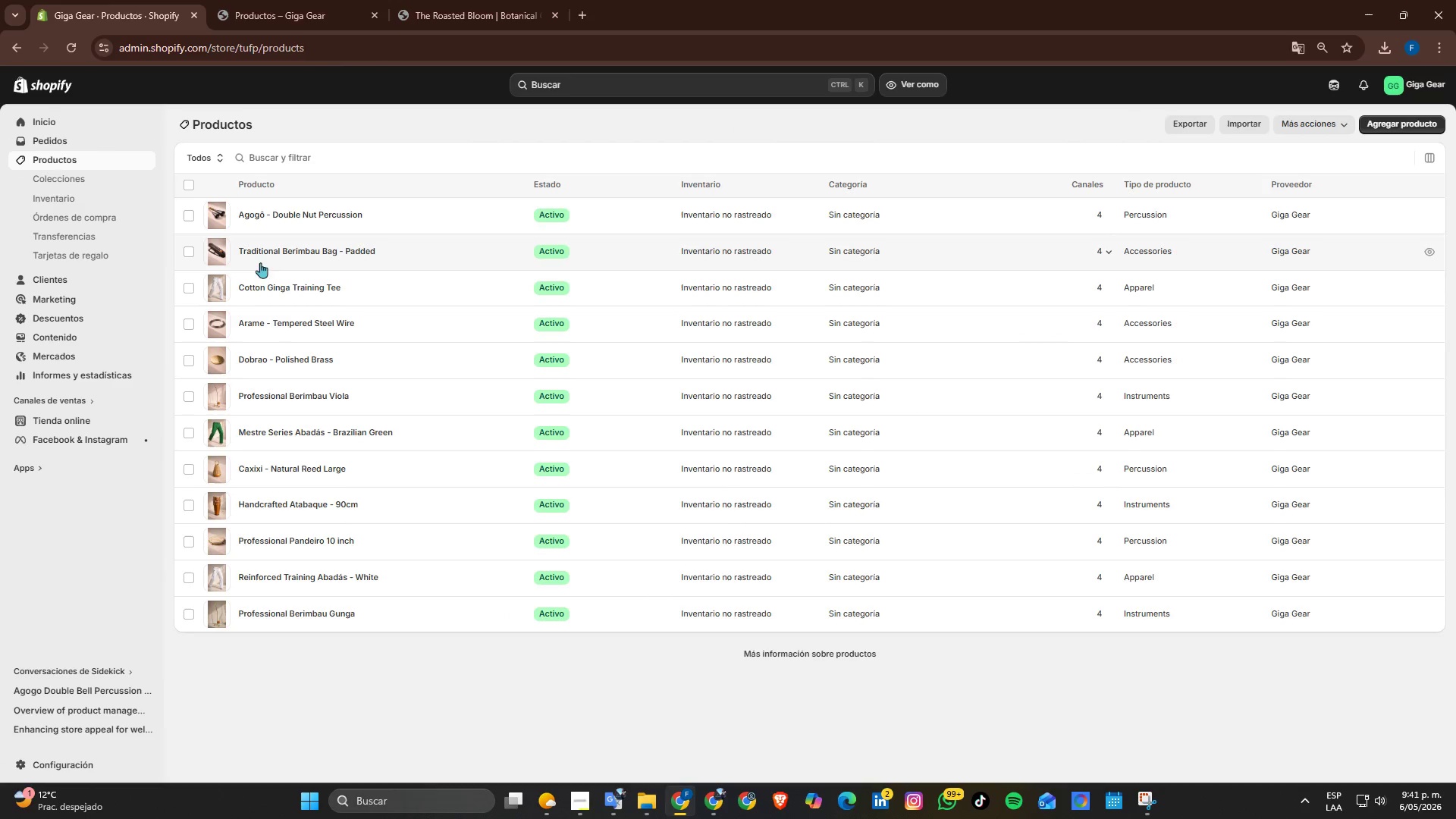 
left_click([270, 293])
 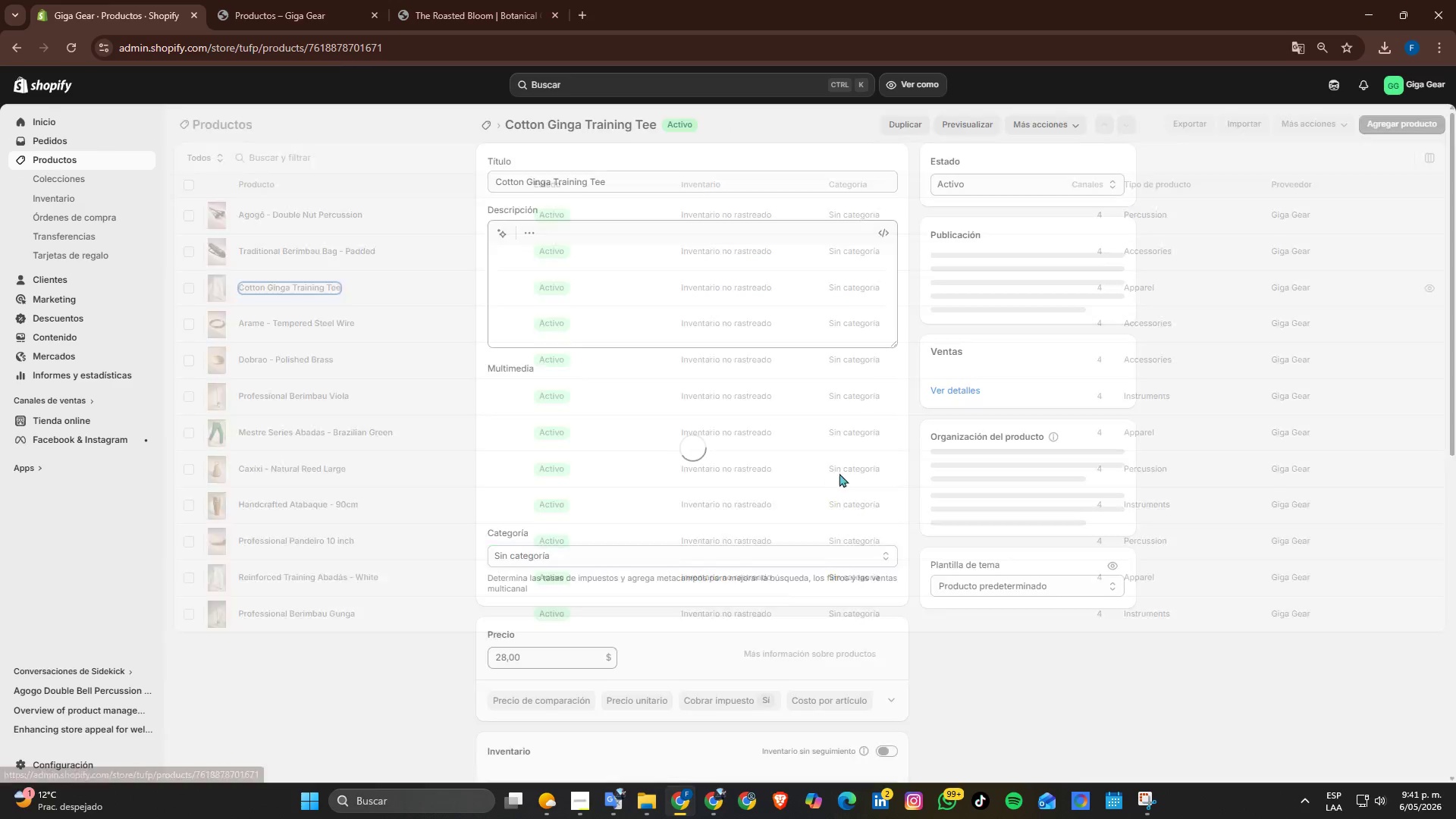 
scroll: coordinate [944, 485], scroll_direction: down, amount: 4.0
 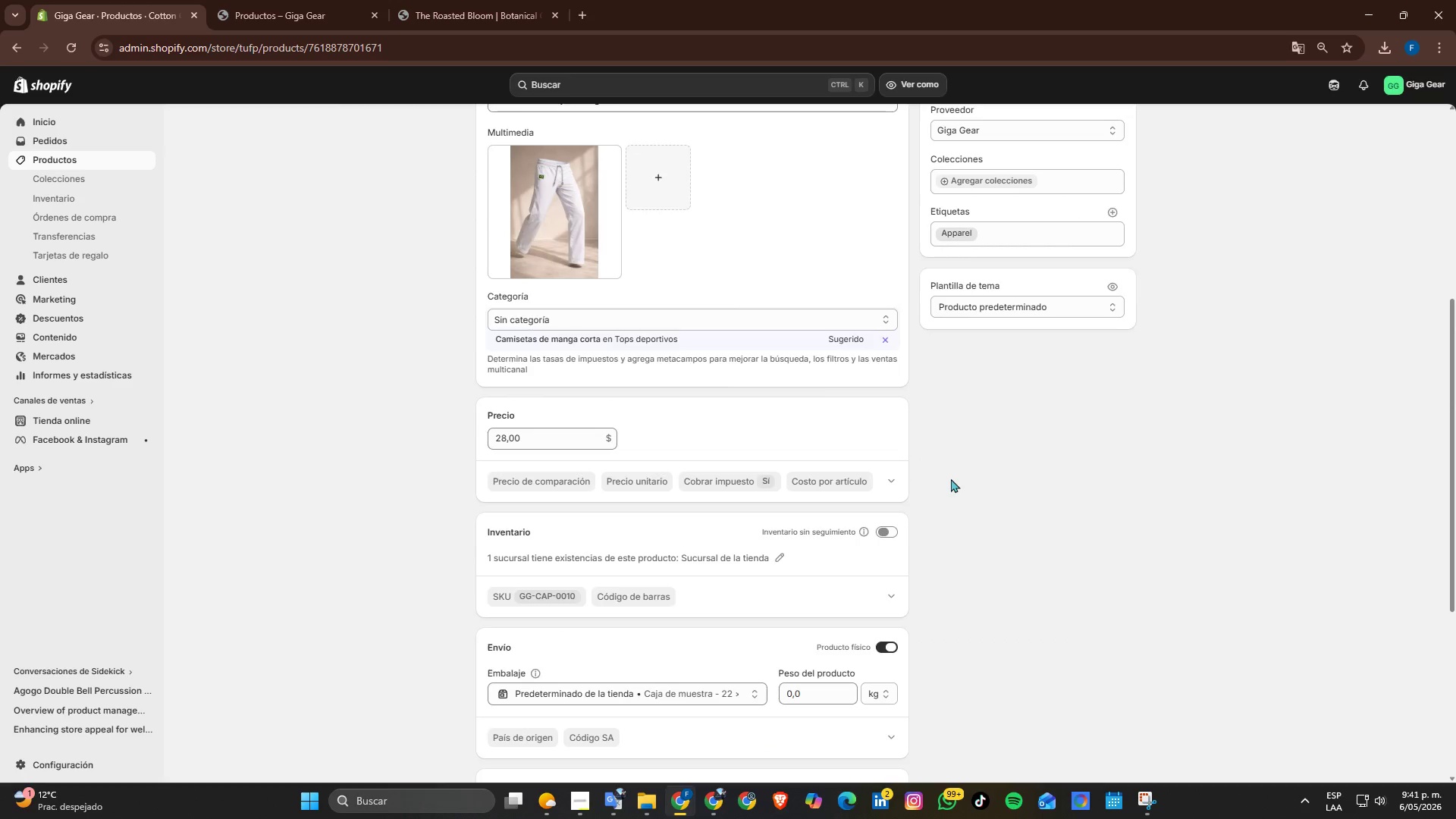 
scroll: coordinate [297, 212], scroll_direction: up, amount: 8.0
 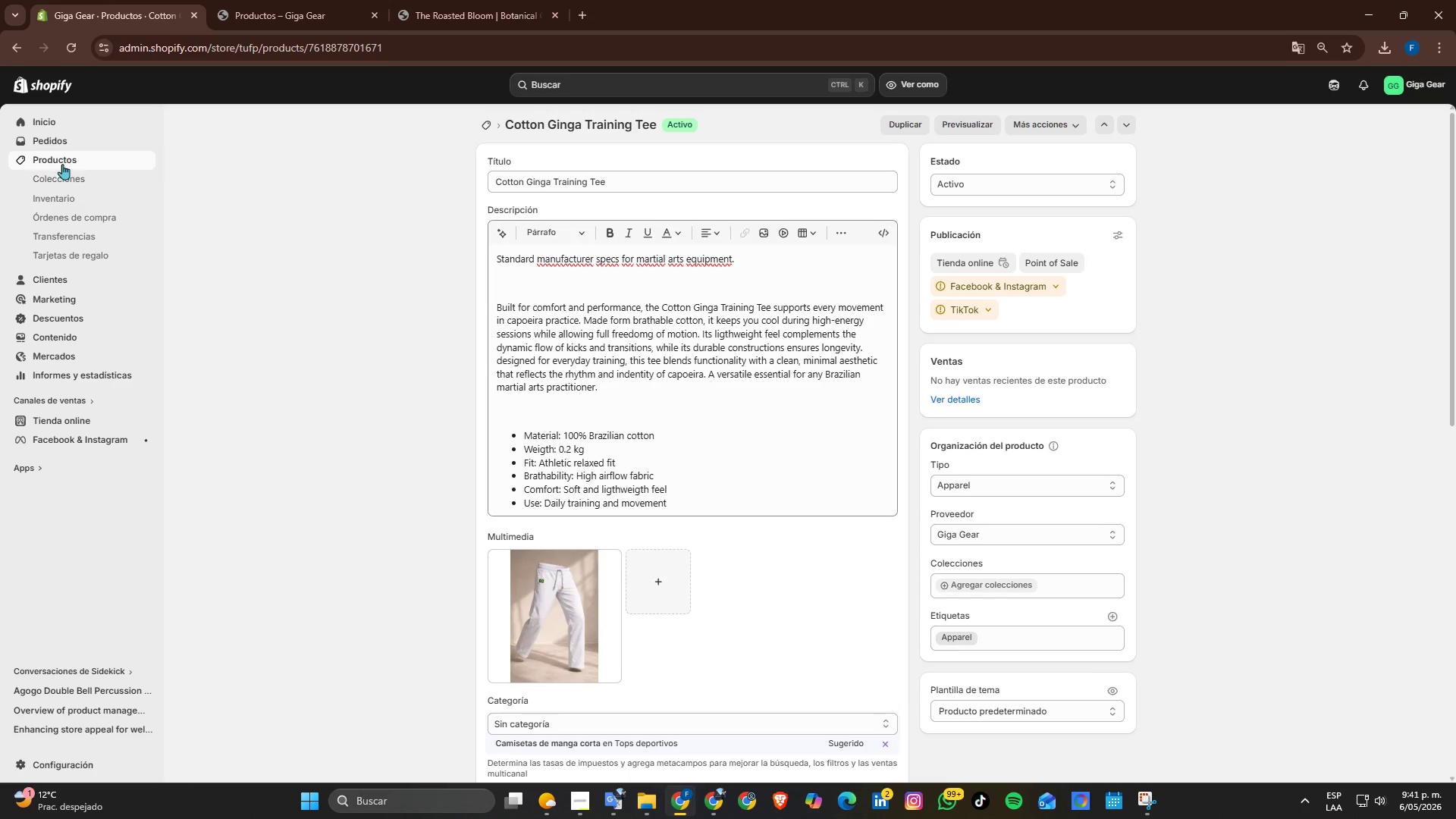 
left_click([62, 164])
 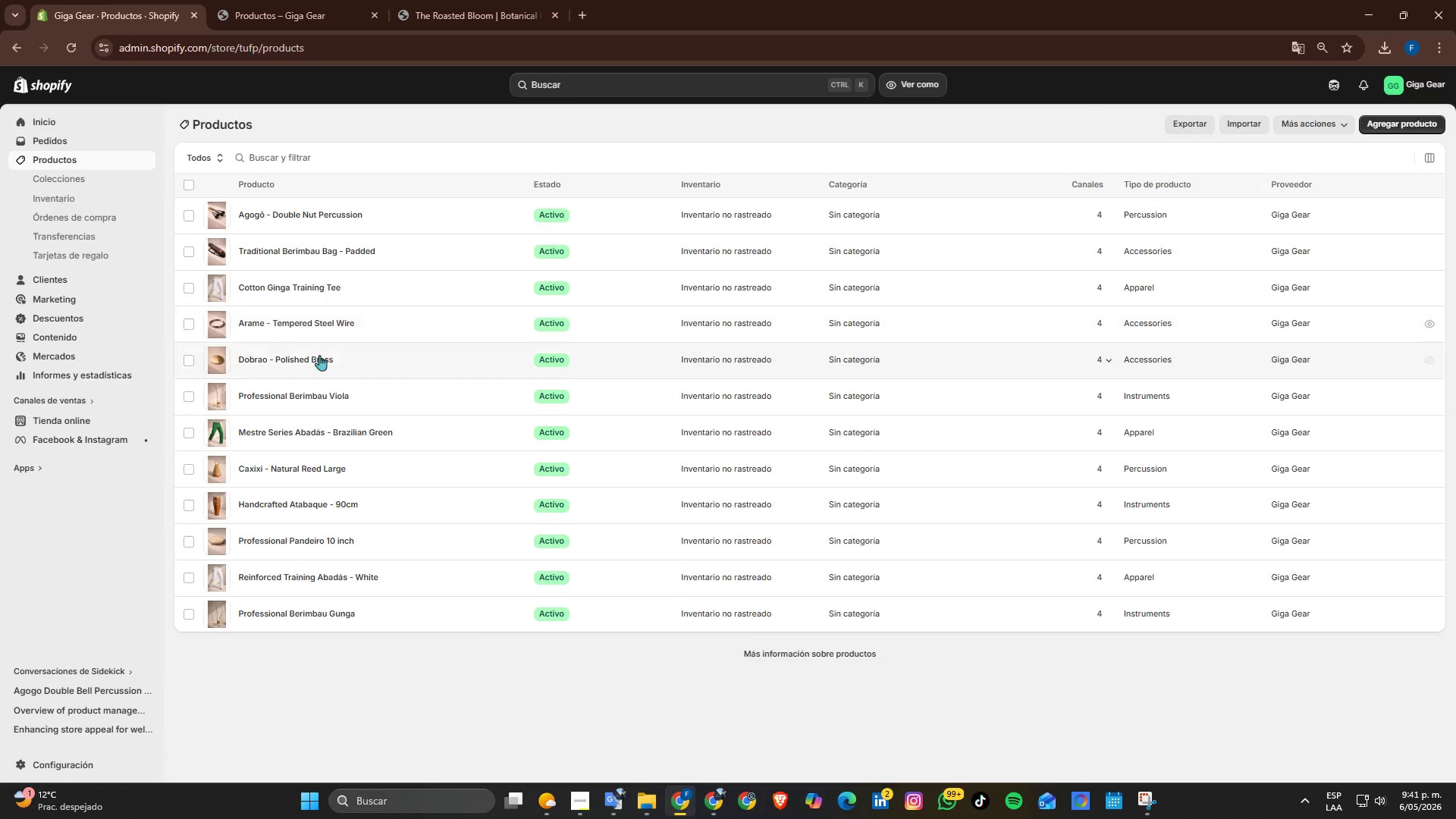 
left_click([297, 318])
 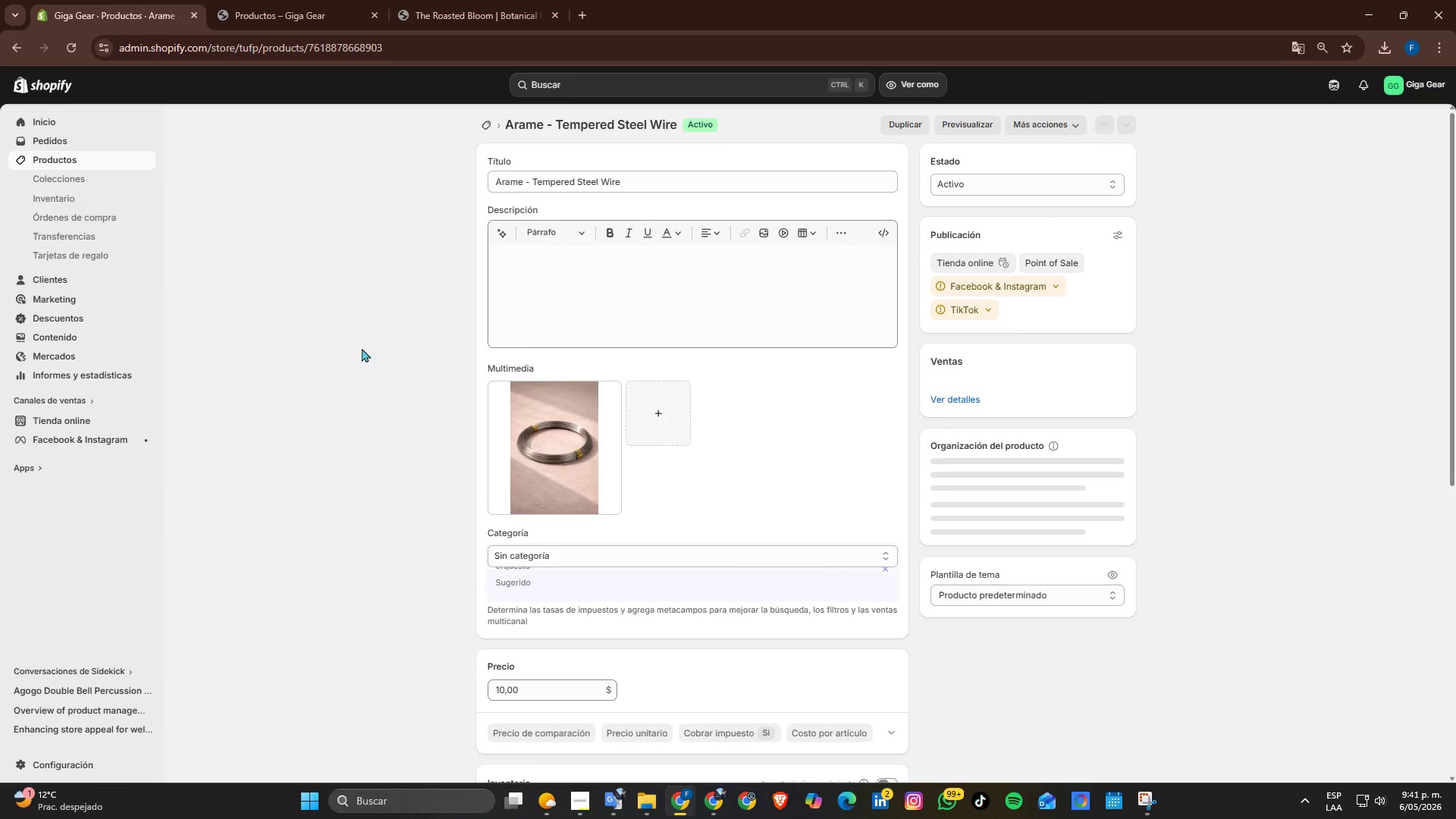 
scroll: coordinate [544, 384], scroll_direction: down, amount: 1.0
 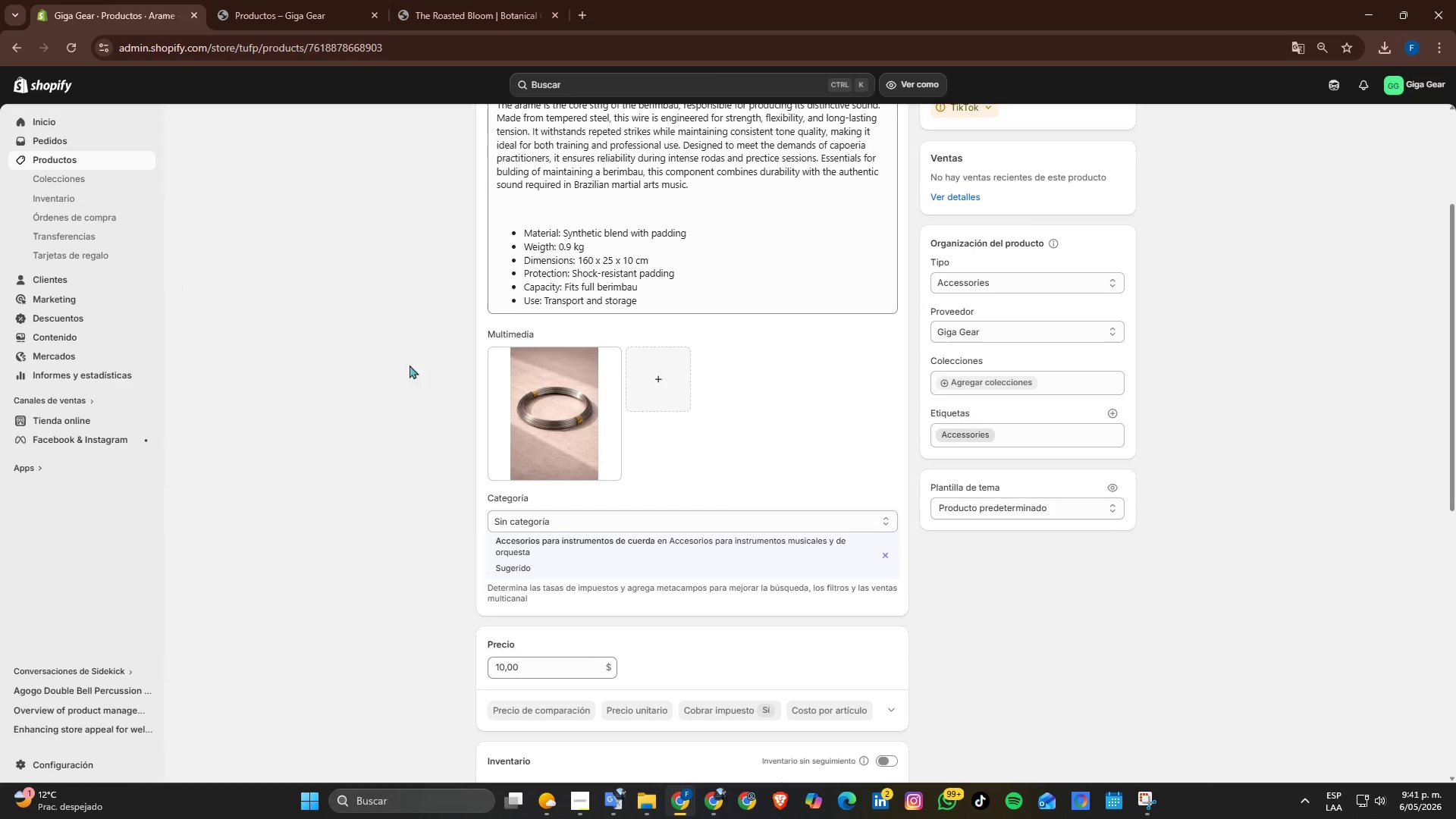 
scroll: coordinate [288, 316], scroll_direction: up, amount: 1.0
 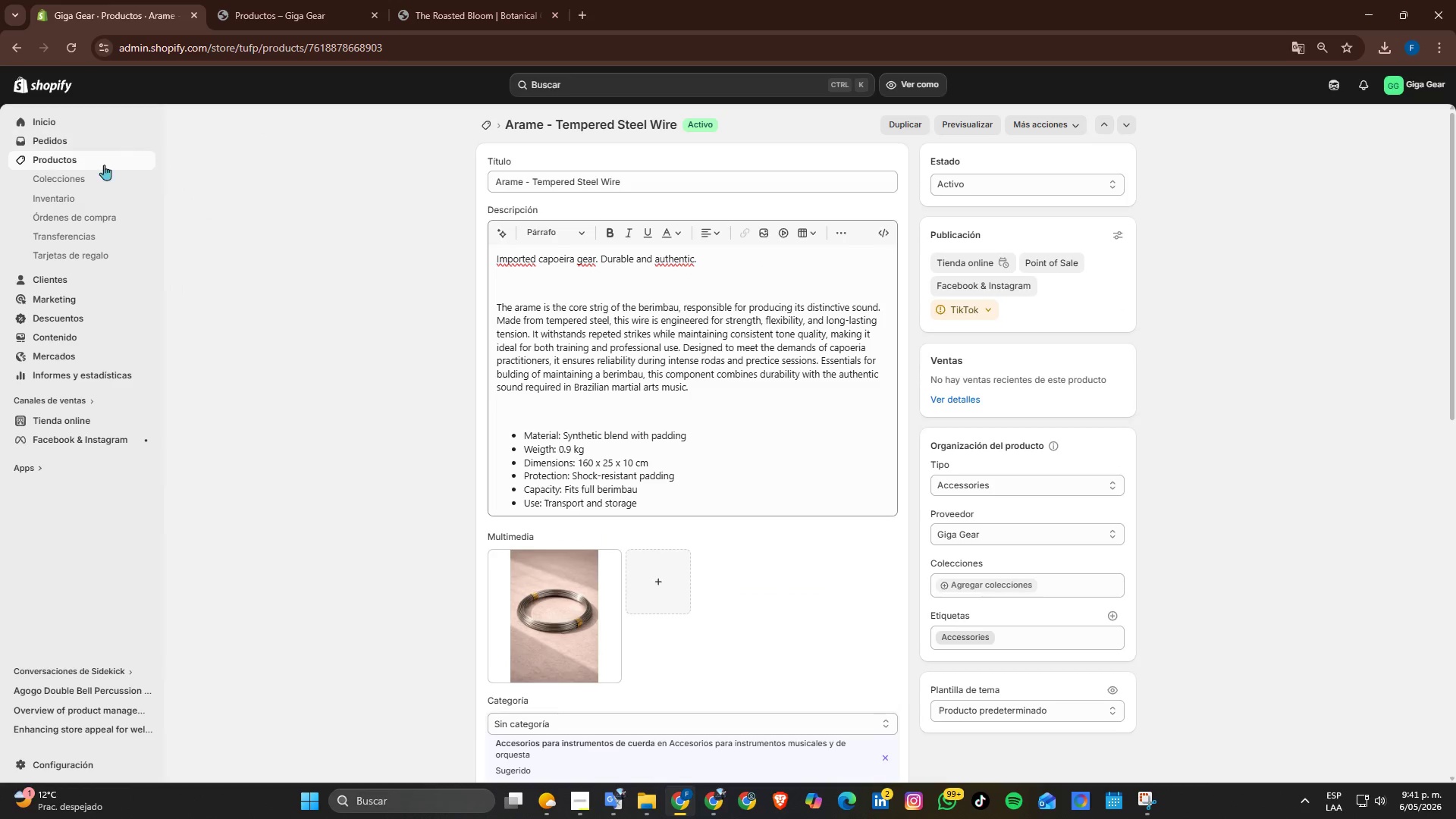 
left_click([99, 165])
 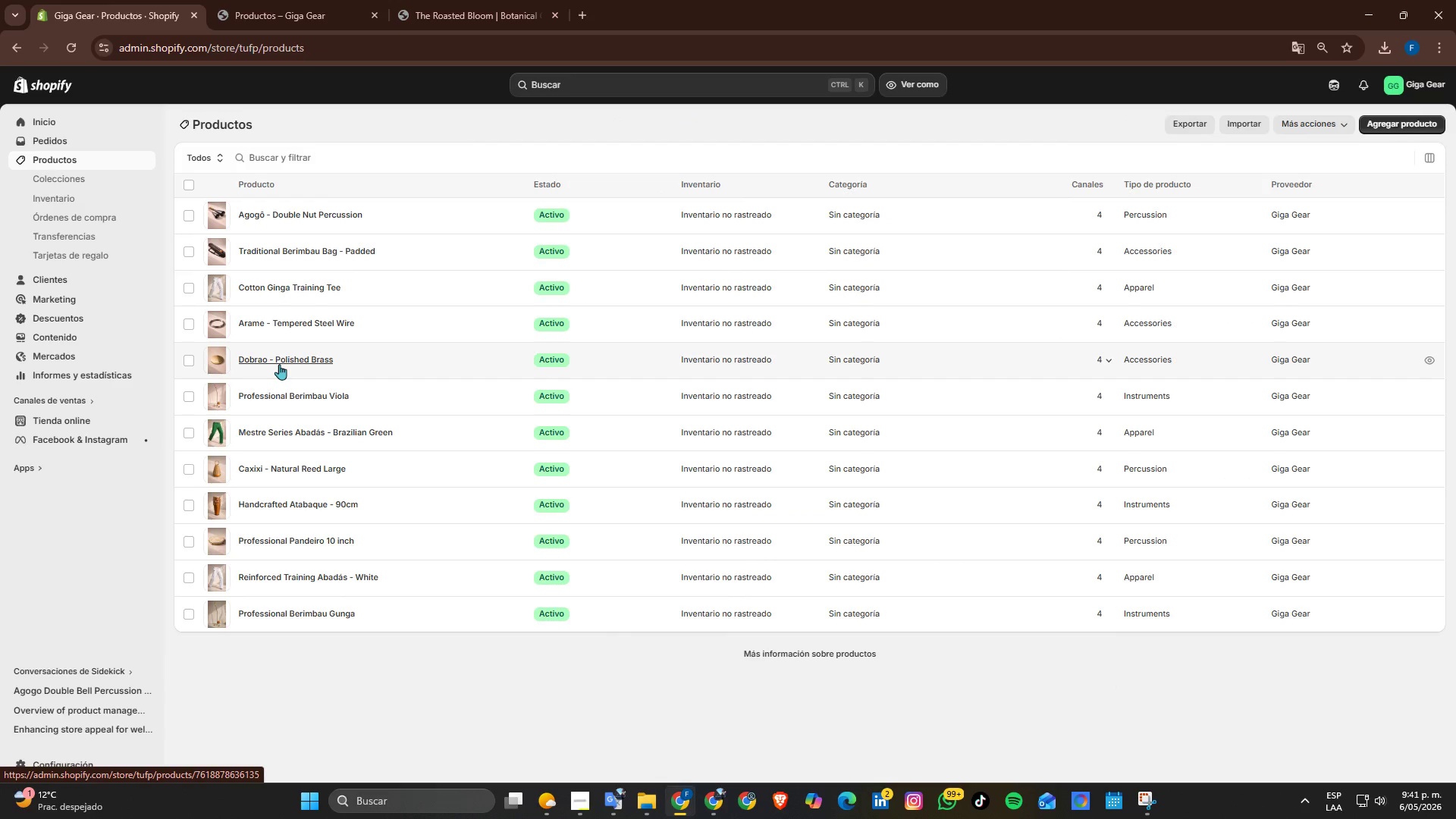 
left_click([279, 364])
 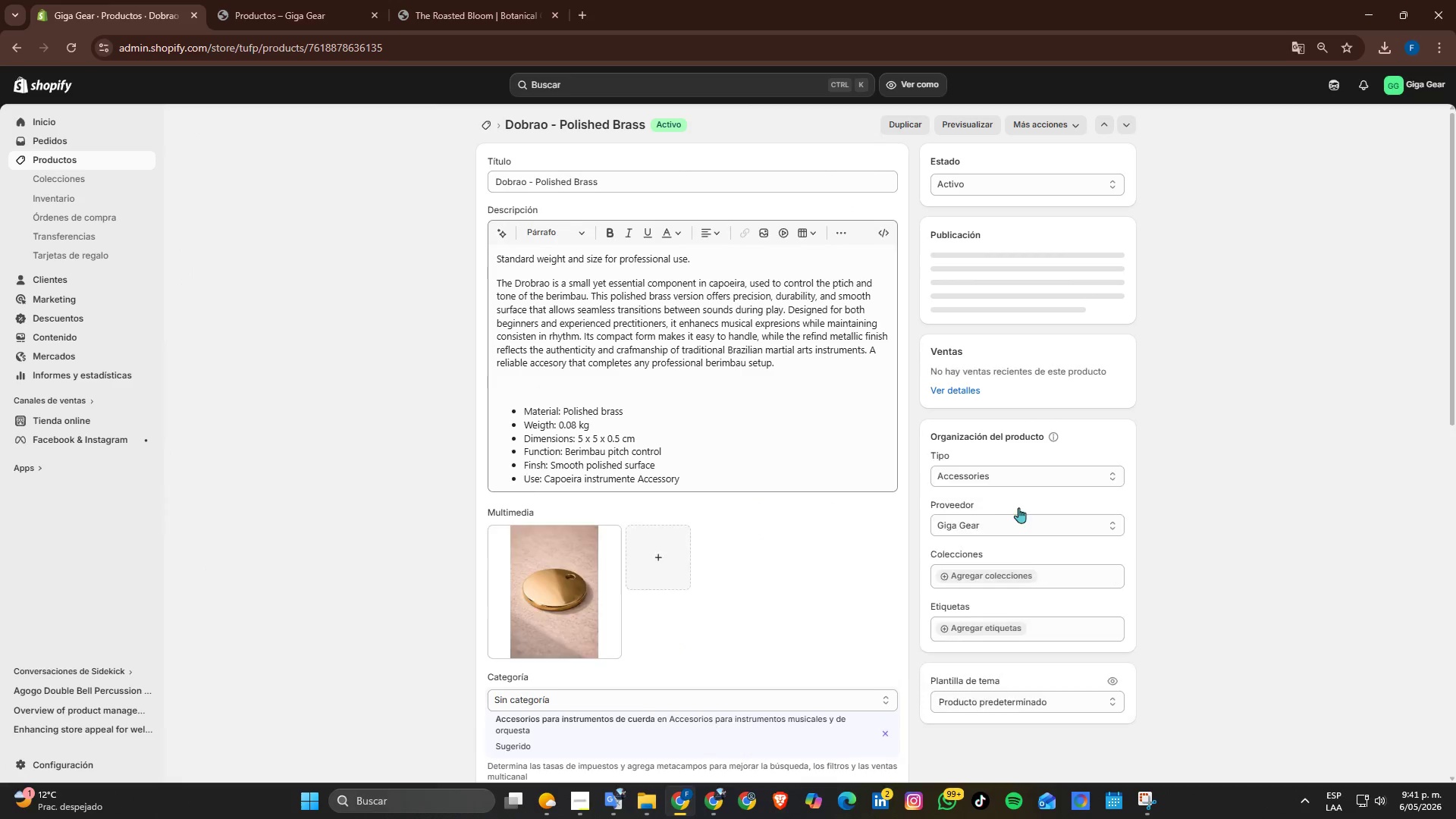 
scroll: coordinate [1053, 592], scroll_direction: down, amount: 1.0
 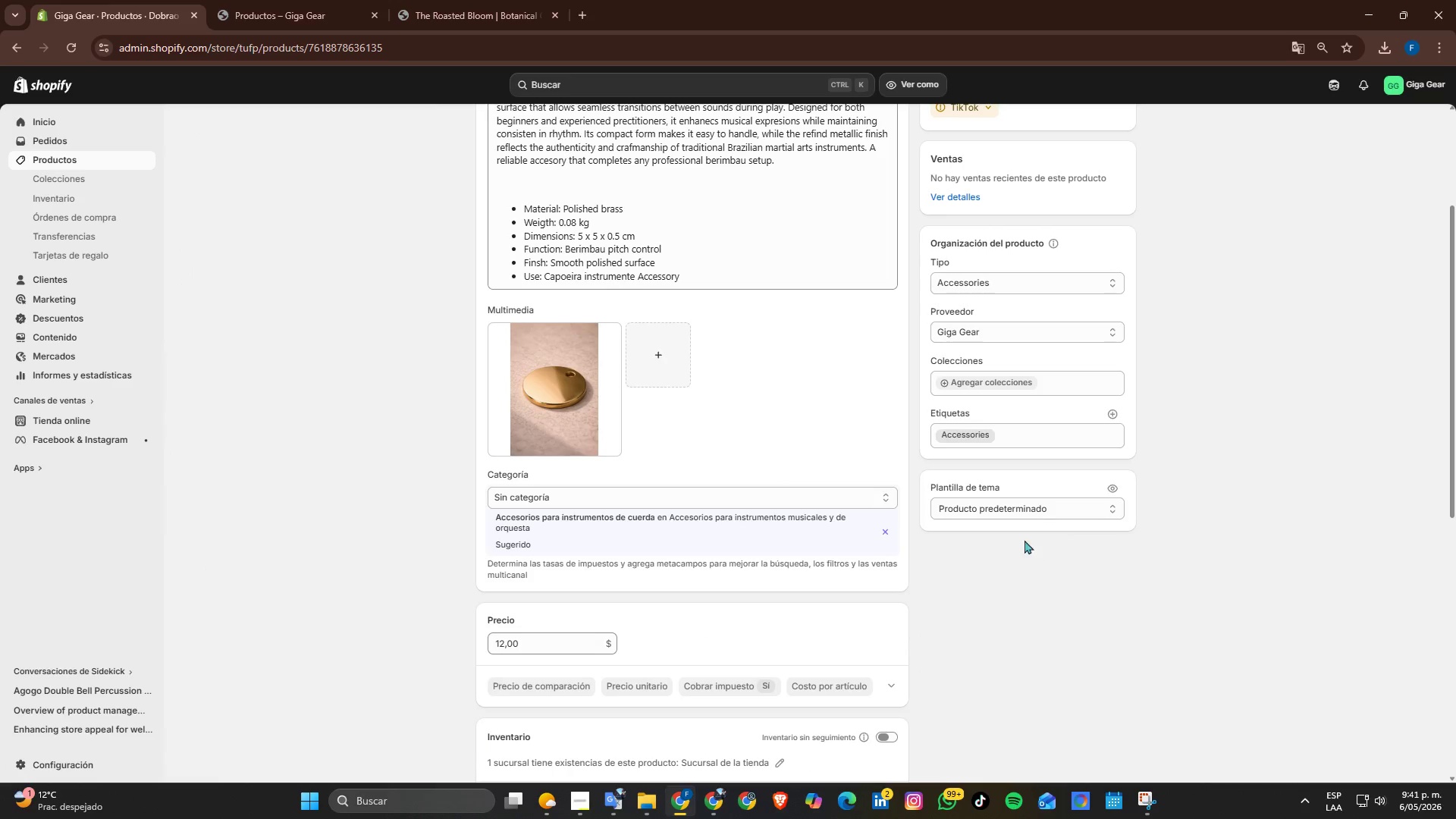 
scroll: coordinate [162, 237], scroll_direction: up, amount: 7.0
 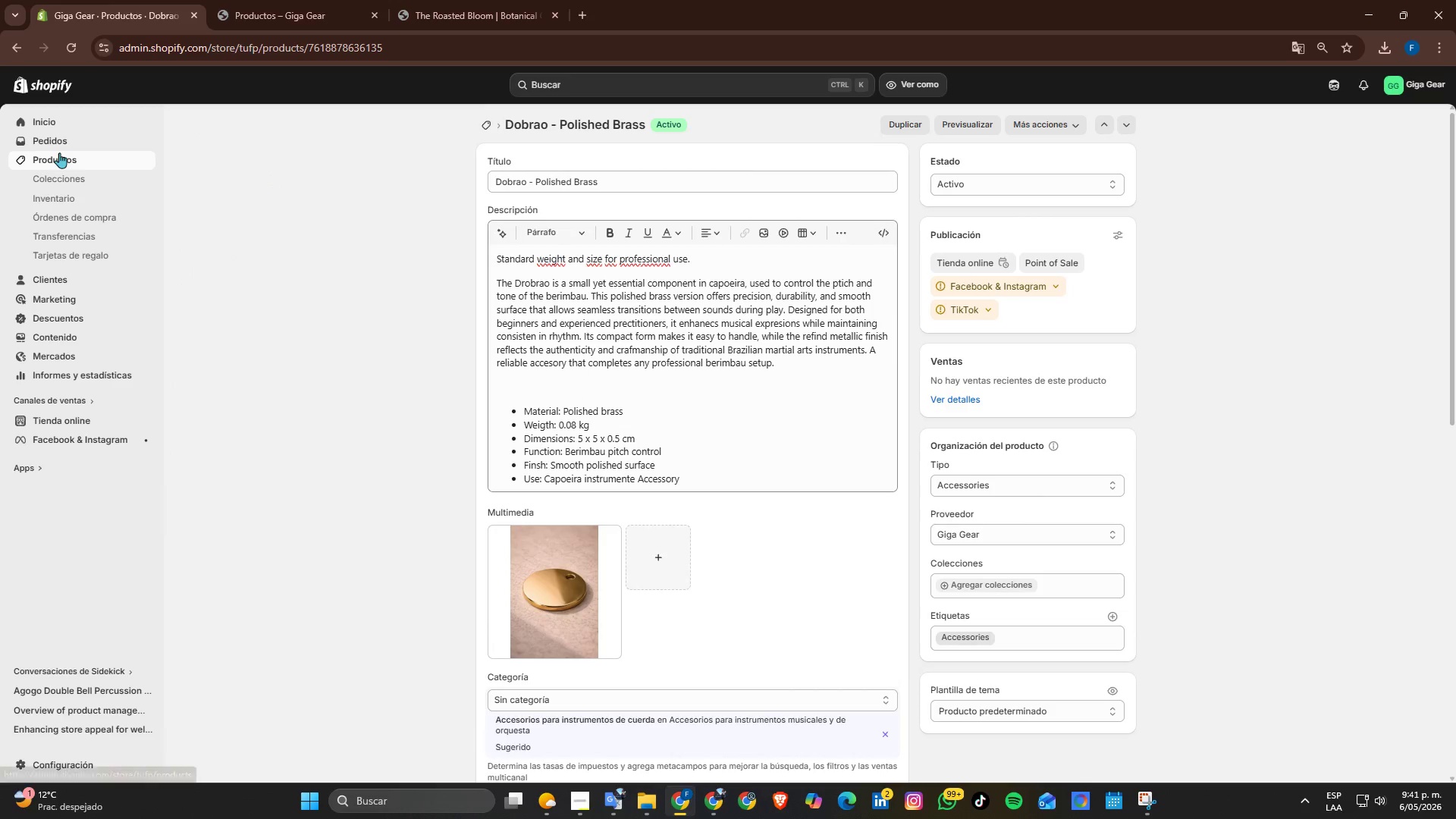 
left_click([59, 161])
 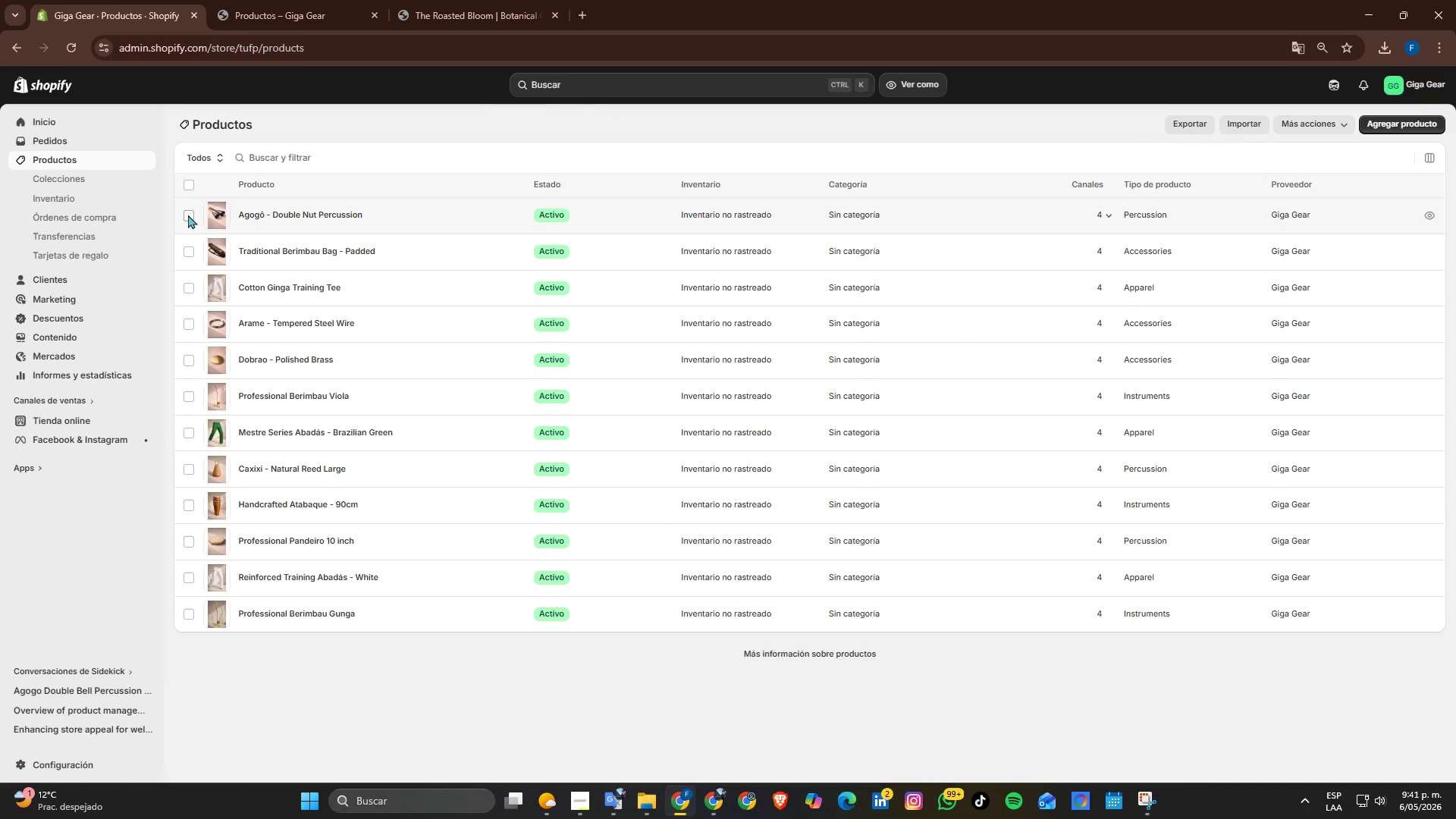 
left_click([55, 171])
 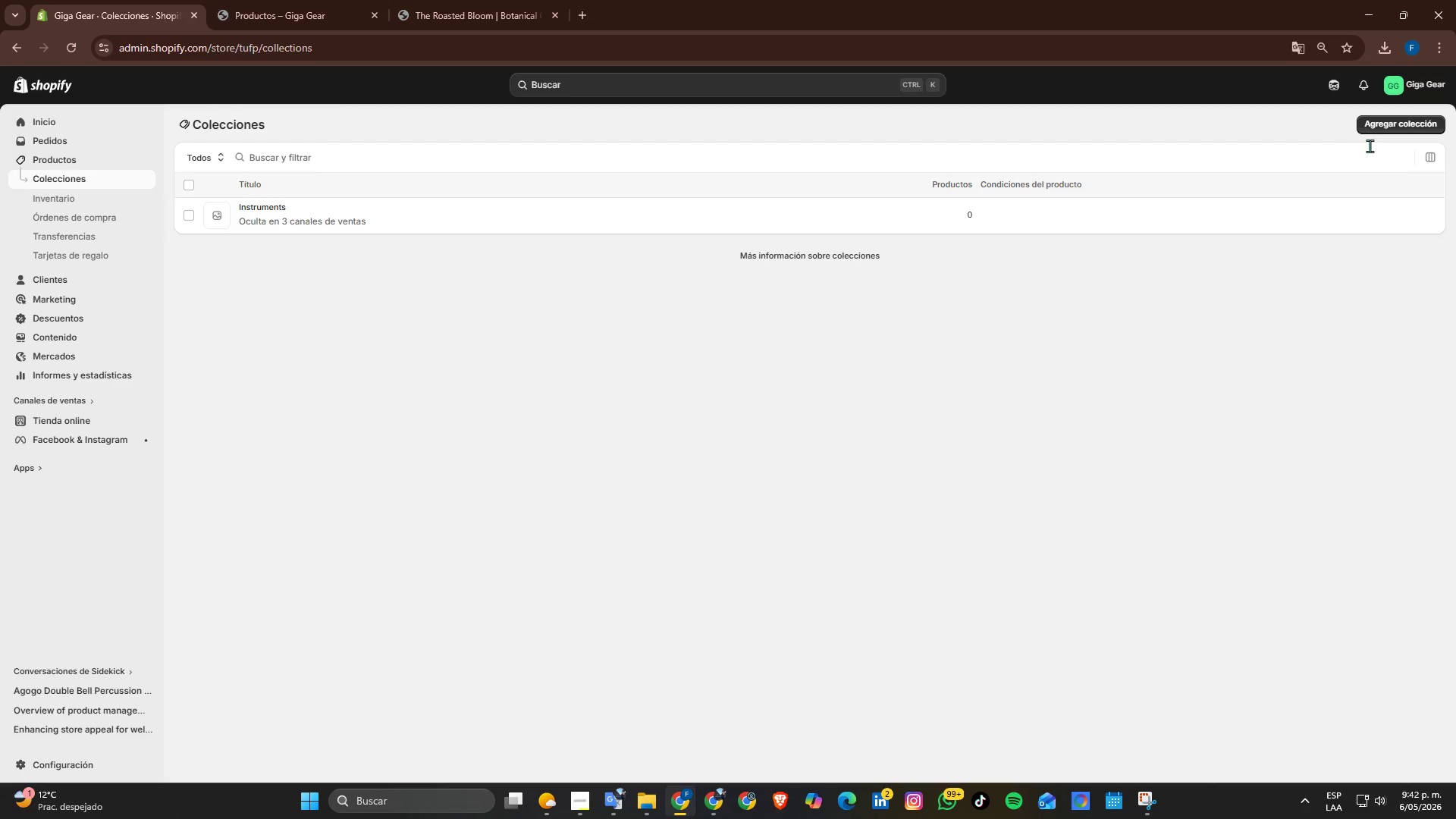 
left_click([1385, 133])
 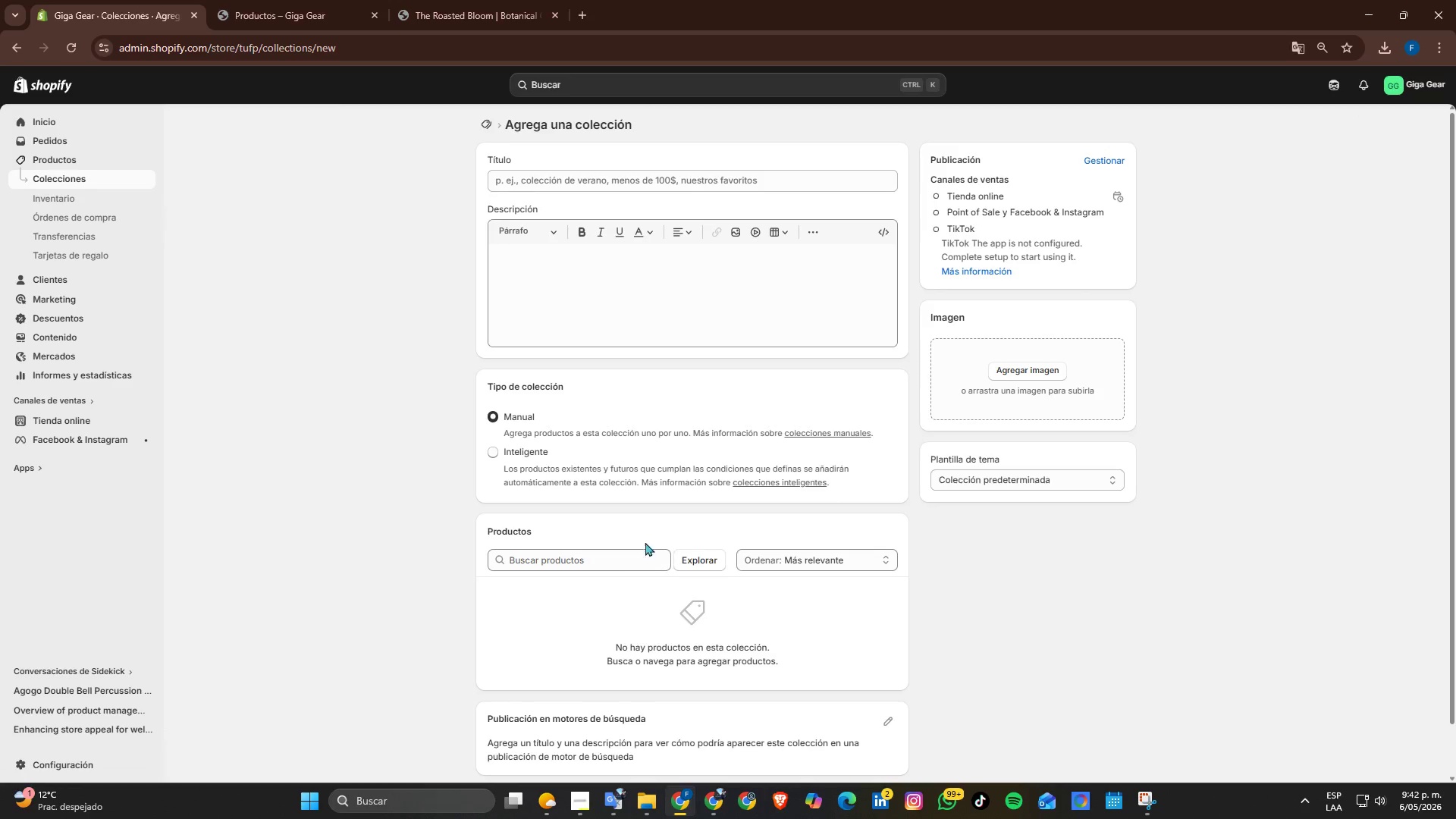 
left_click([534, 447])
 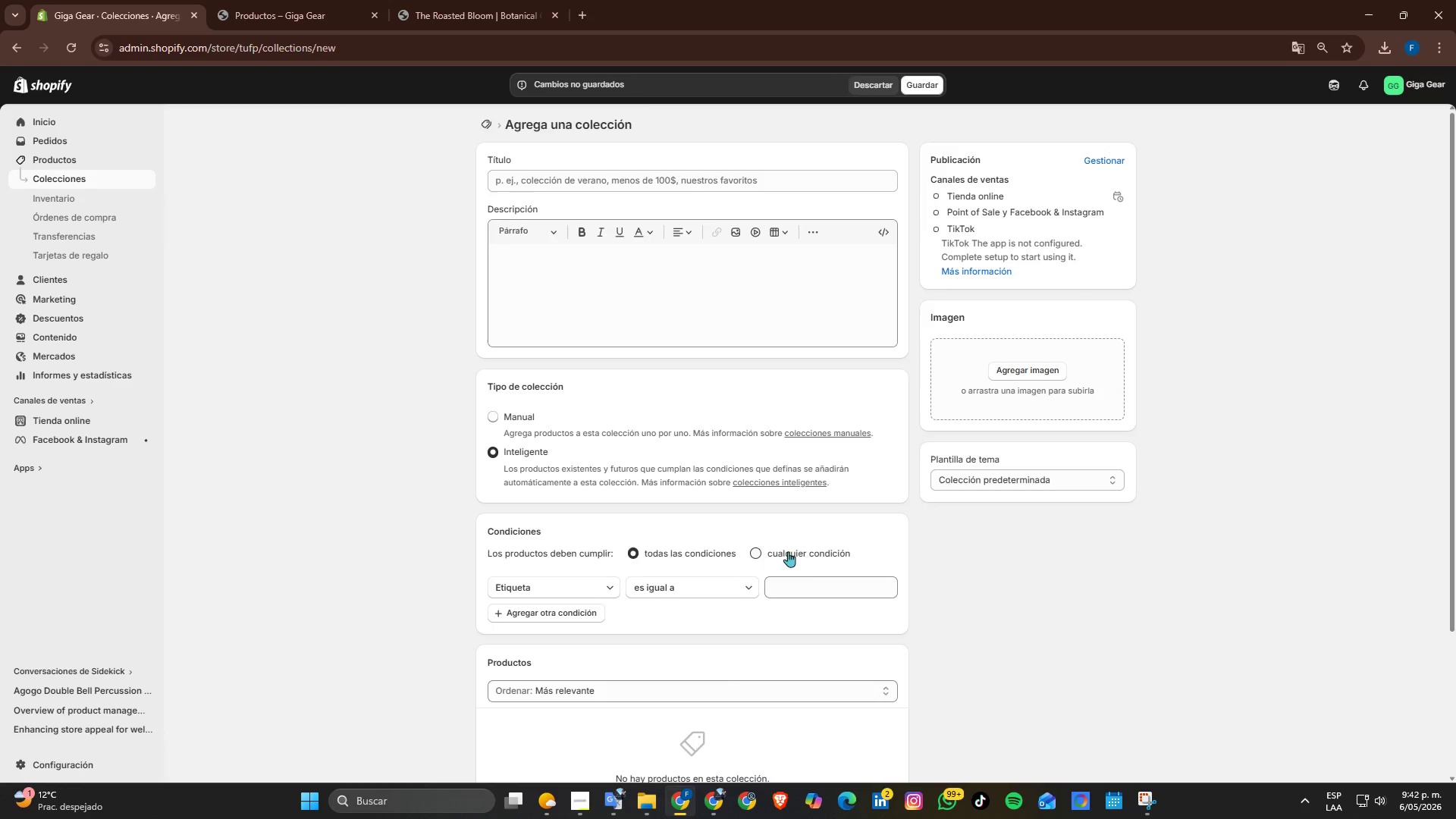 
double_click([808, 588])
 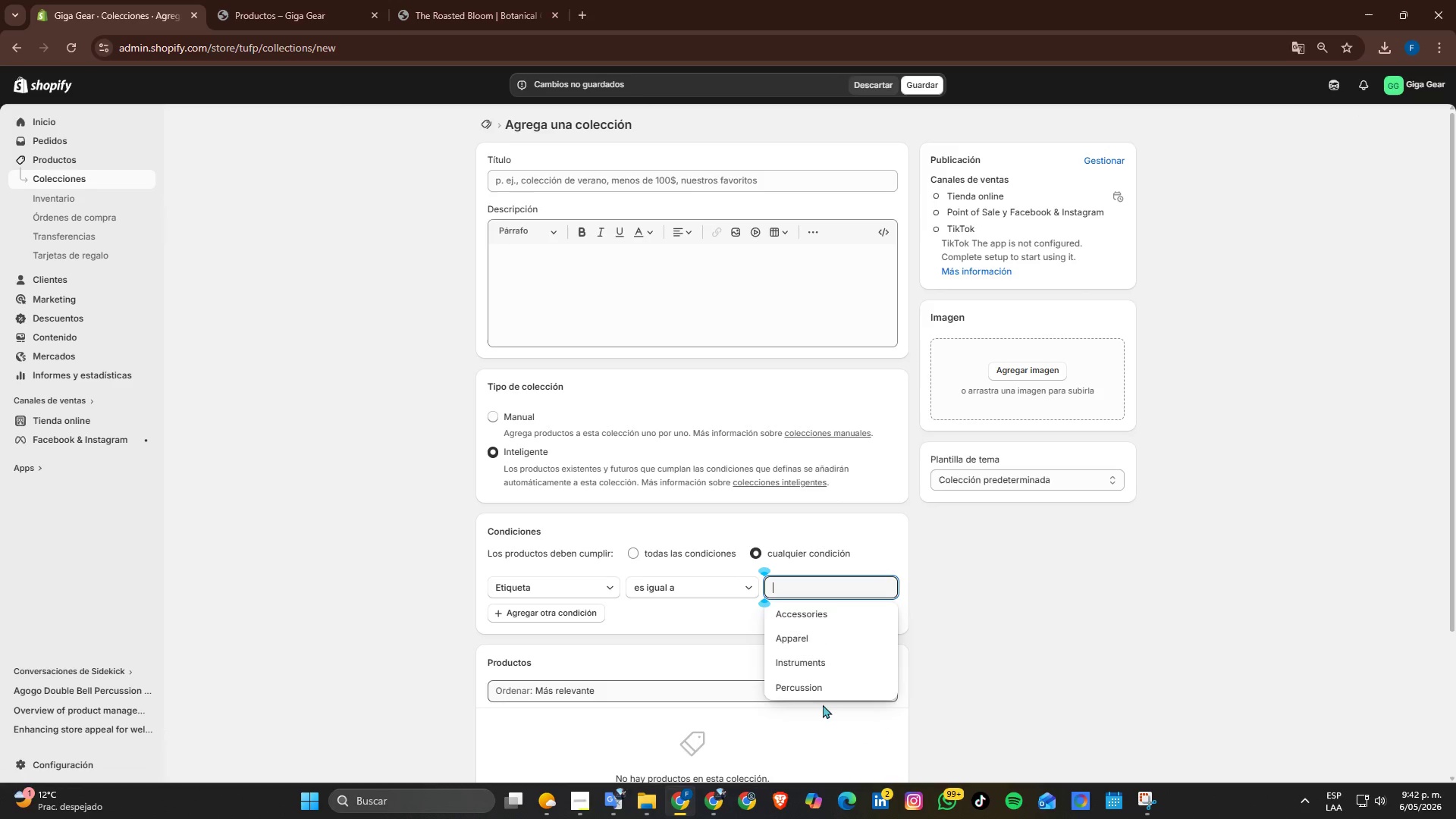 
left_click([821, 684])
 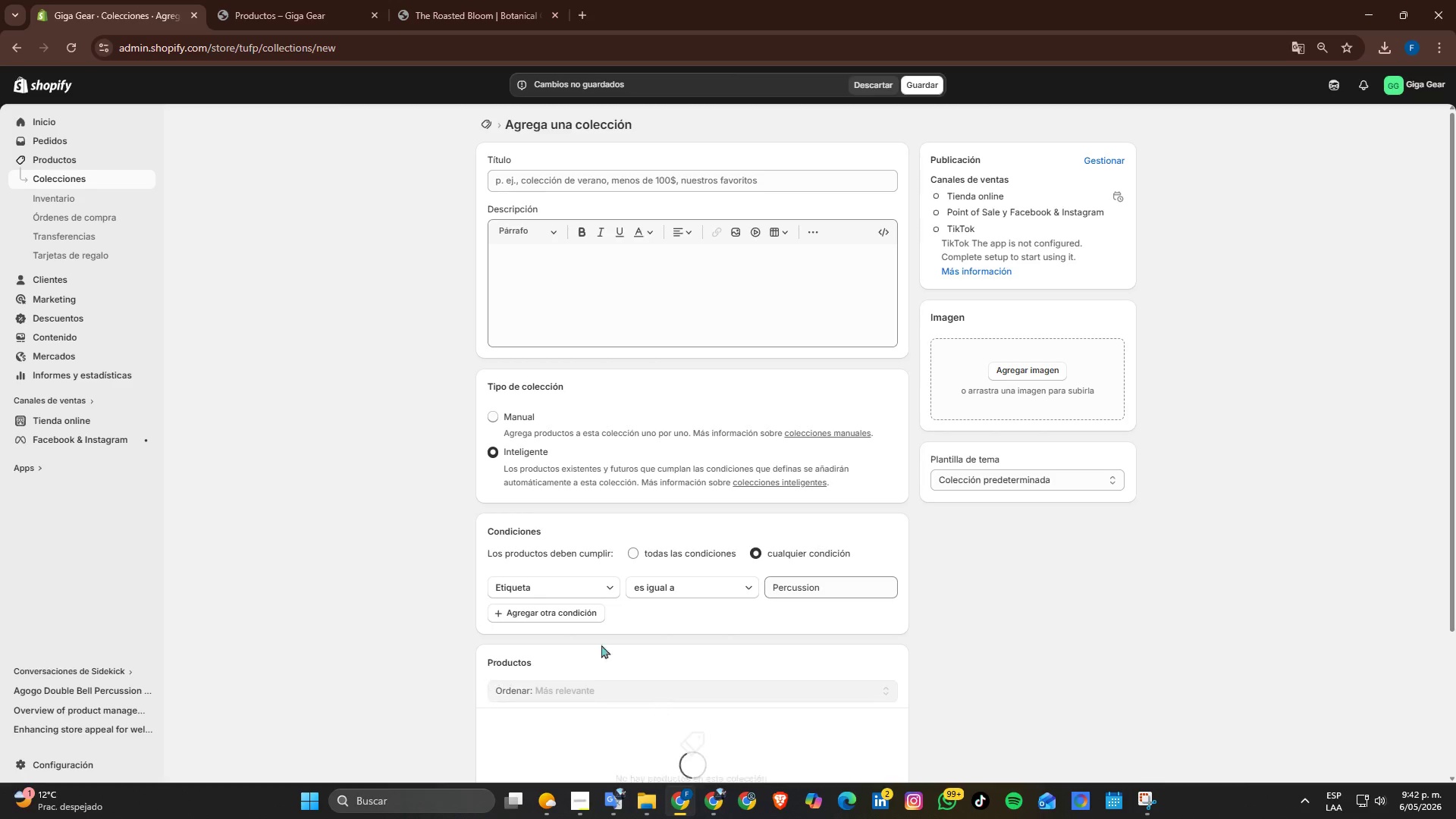 
scroll: coordinate [452, 563], scroll_direction: down, amount: 2.0
 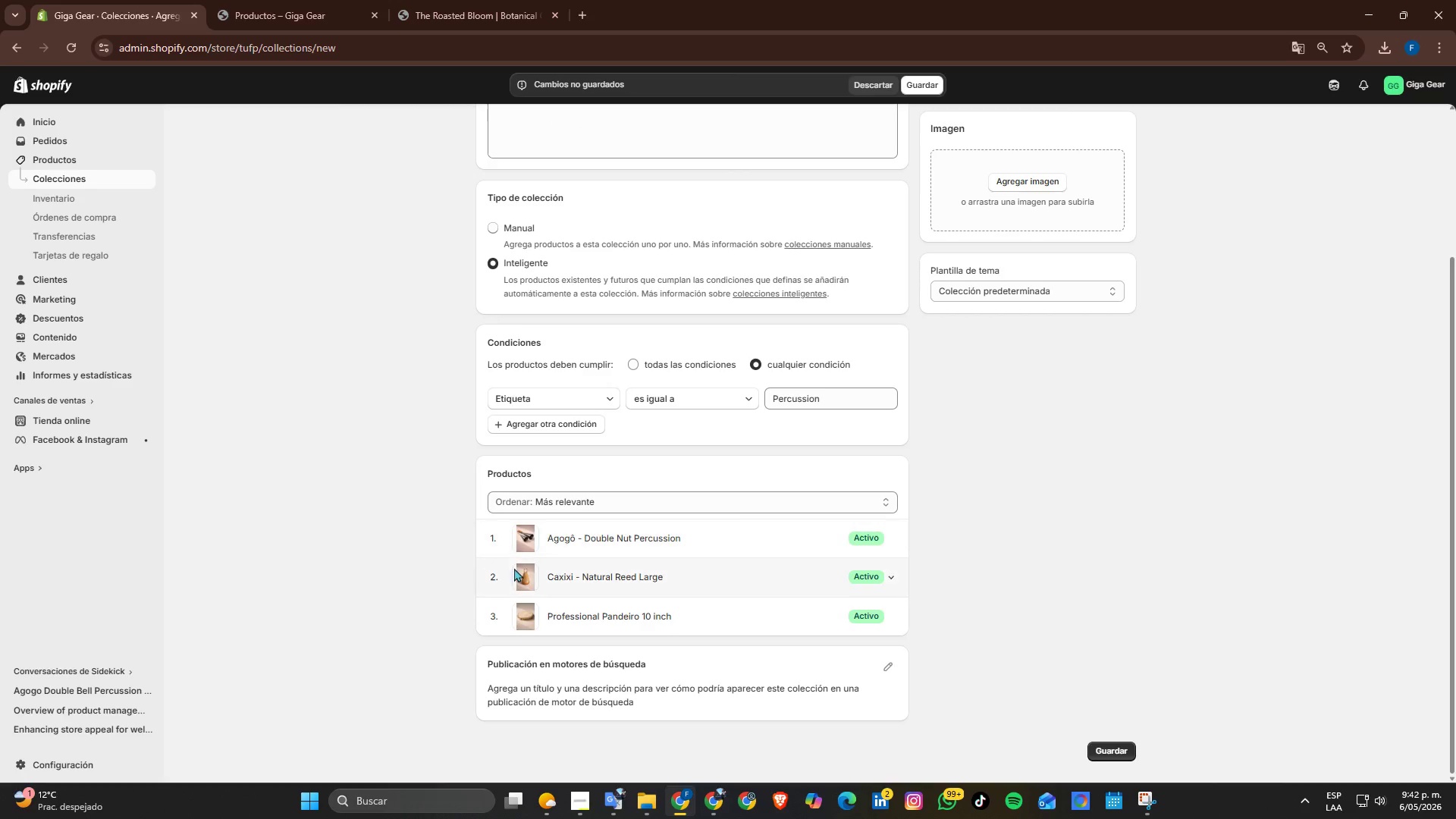 
scroll: coordinate [526, 545], scroll_direction: up, amount: 2.0
 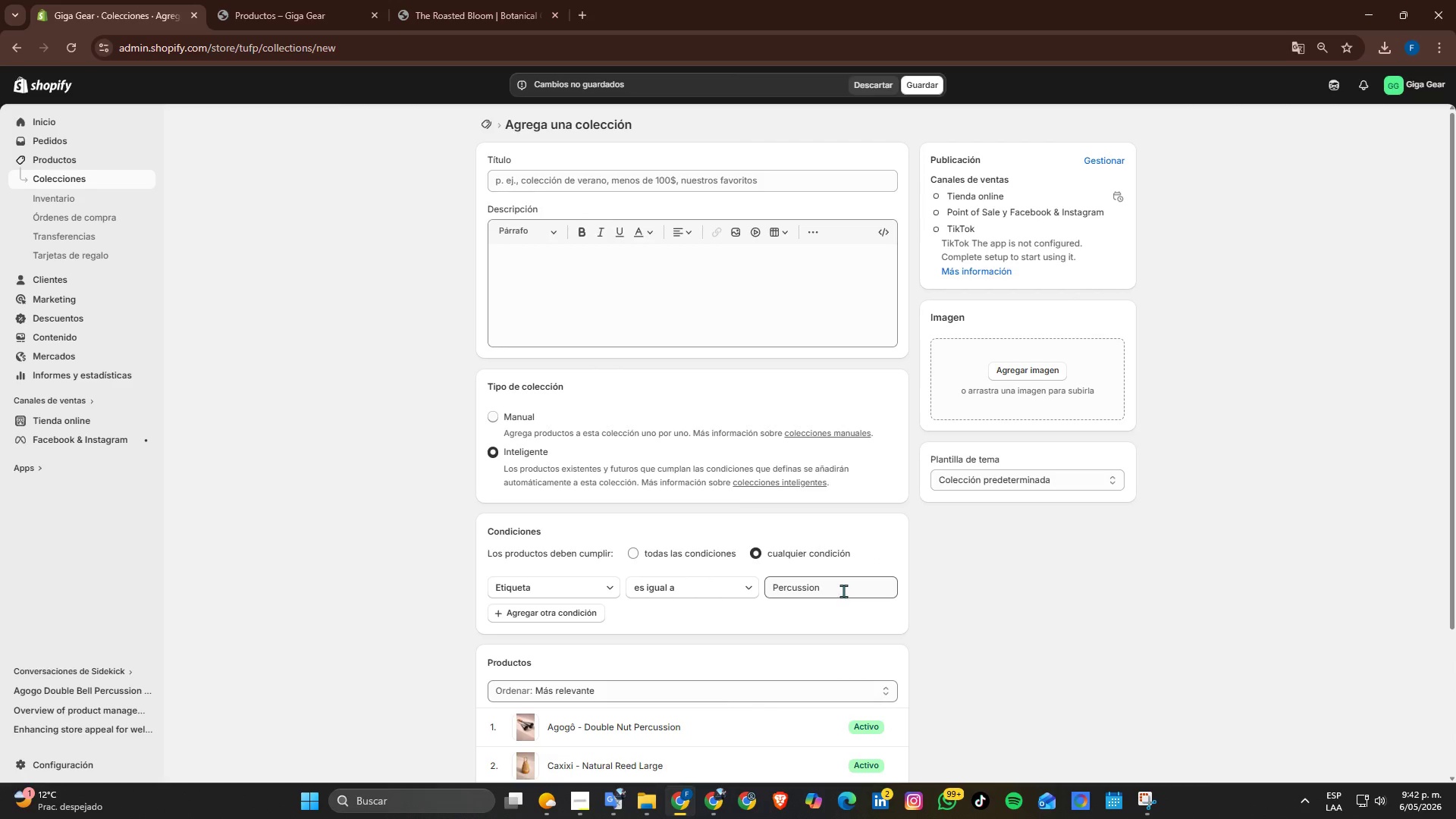 
left_click_drag(start_coordinate=[848, 589], to_coordinate=[706, 595])
 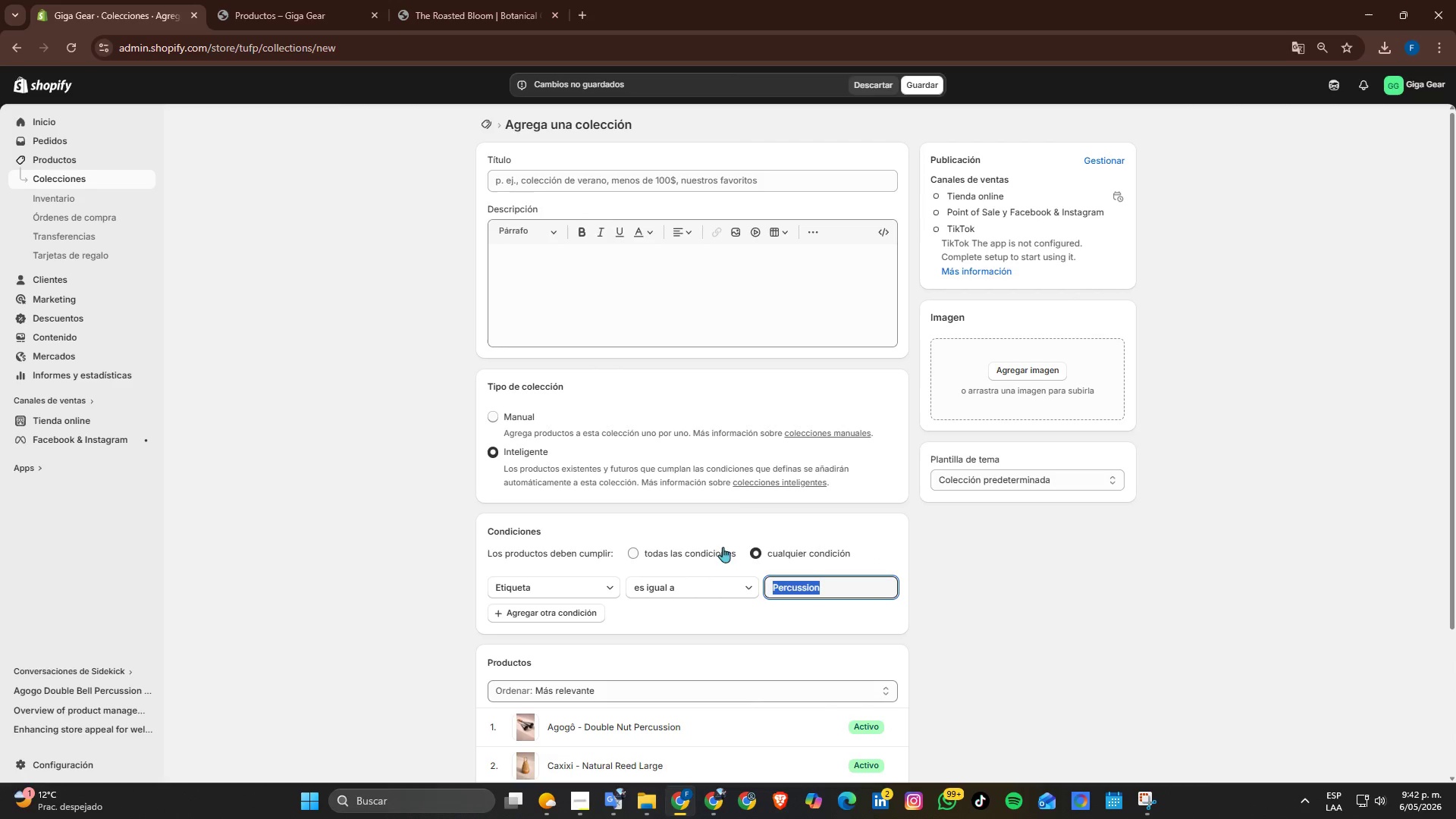 
key(Control+C)
 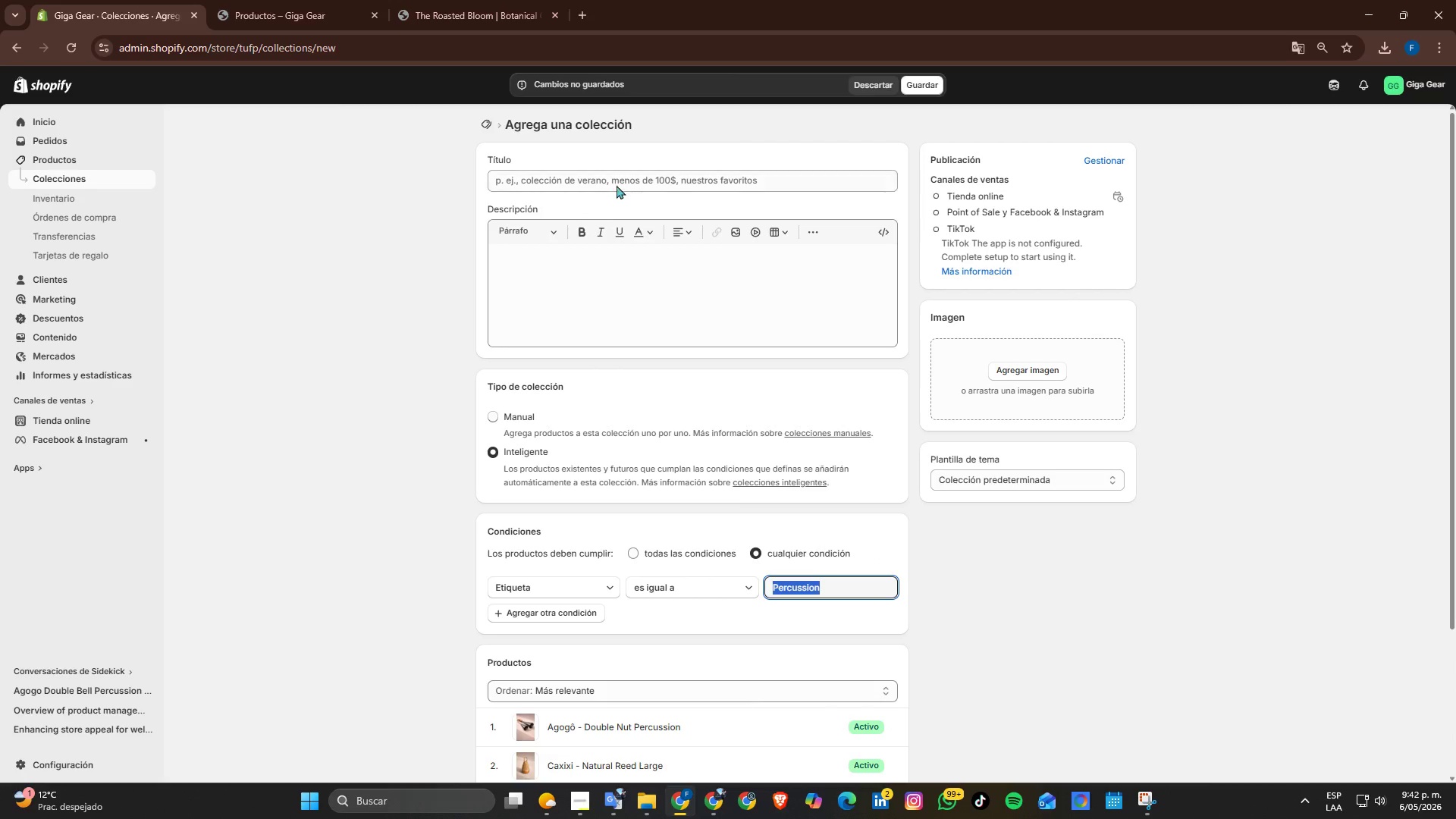 
left_click([617, 180])
 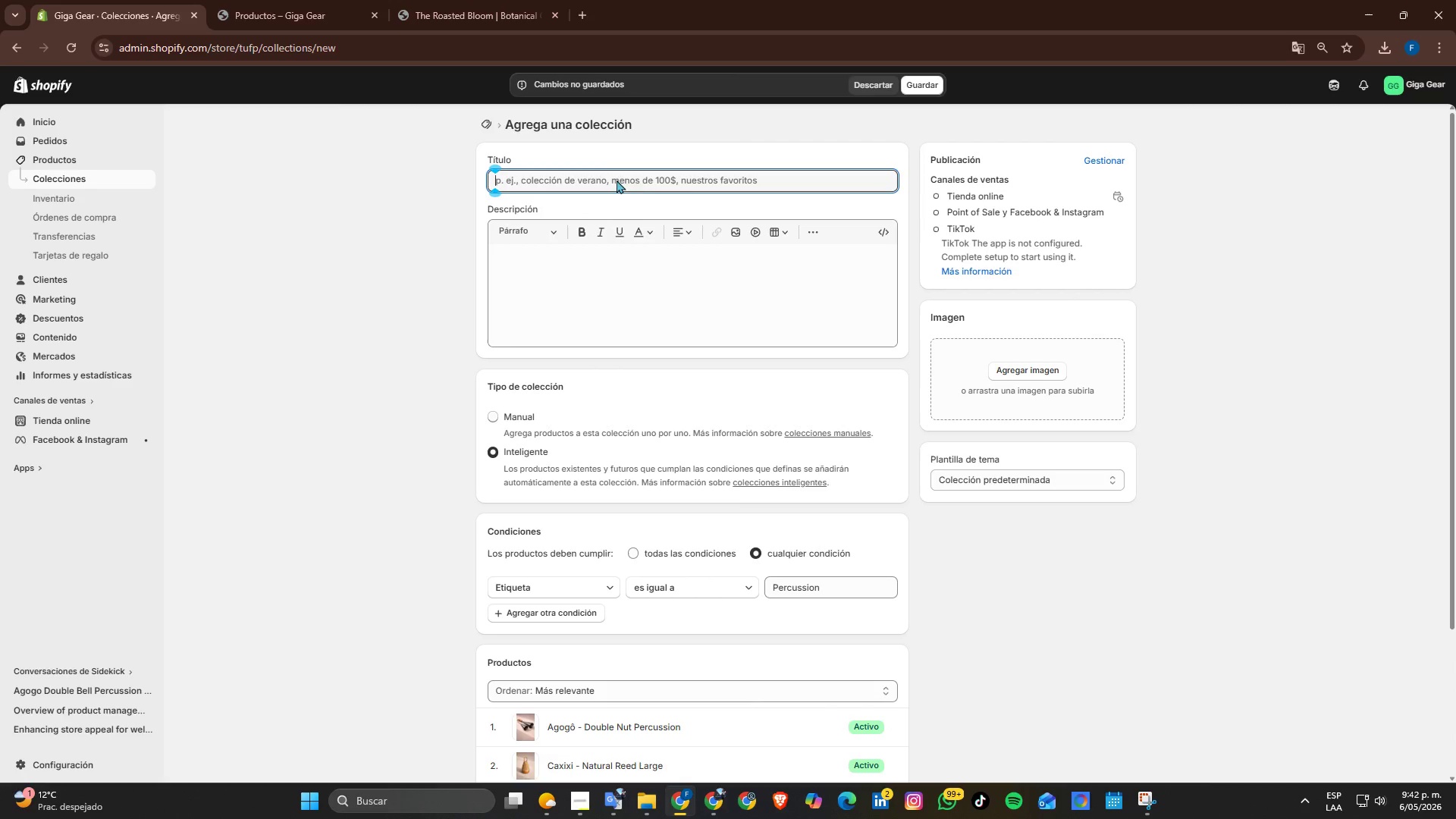 
key(Control+ControlLeft)
 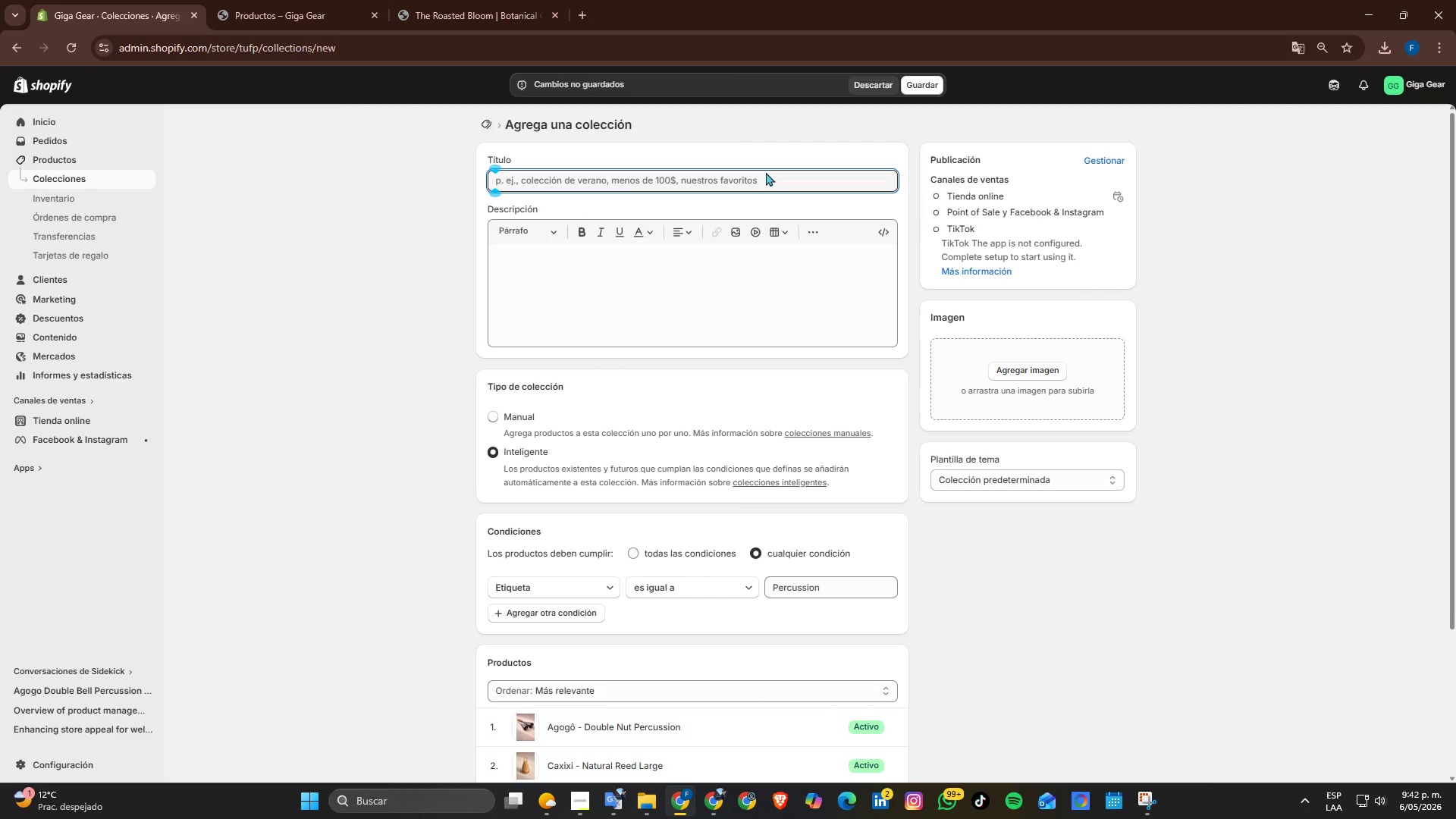 
double_click([766, 172])
 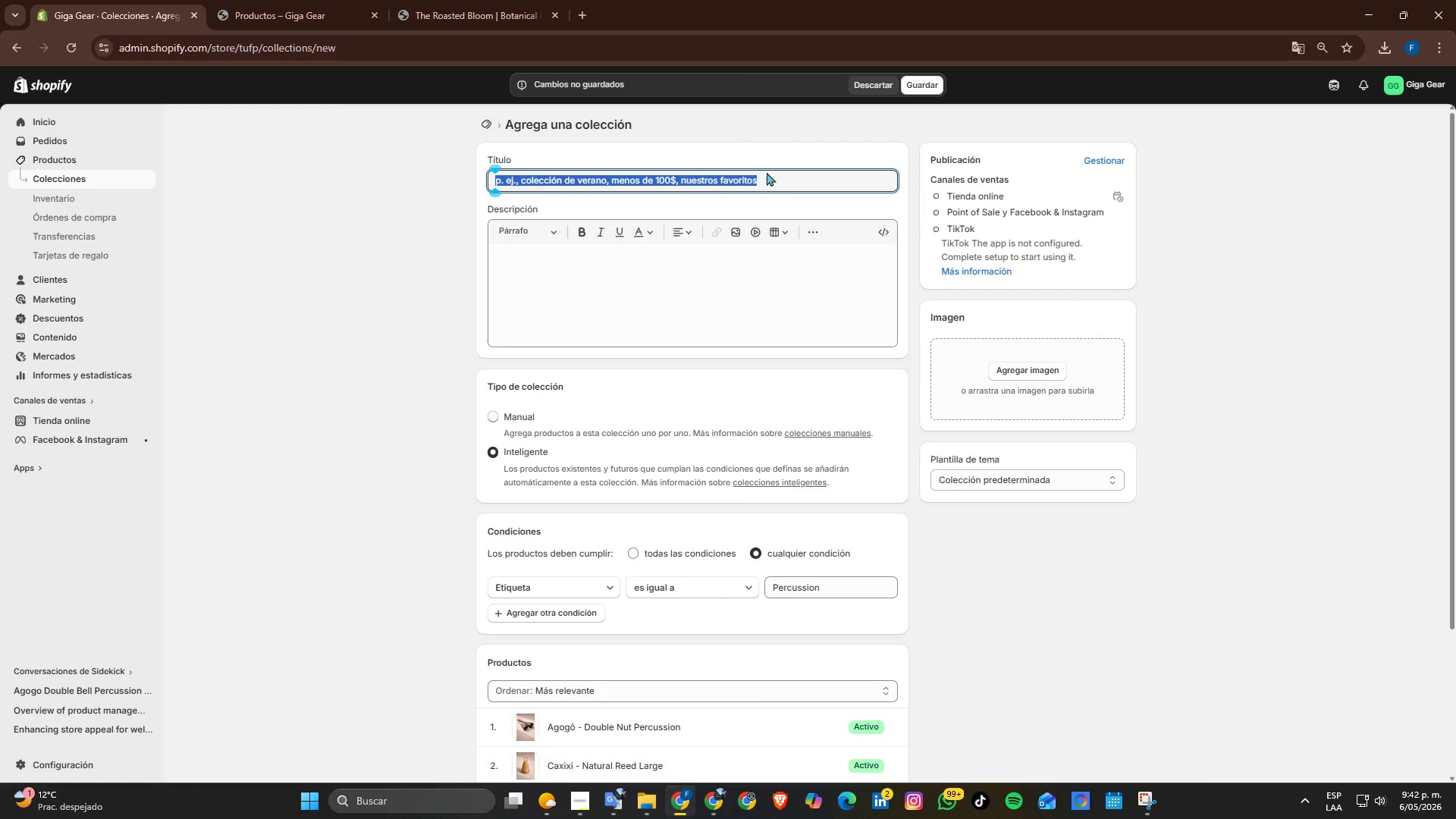 
key(Control+ControlLeft)
 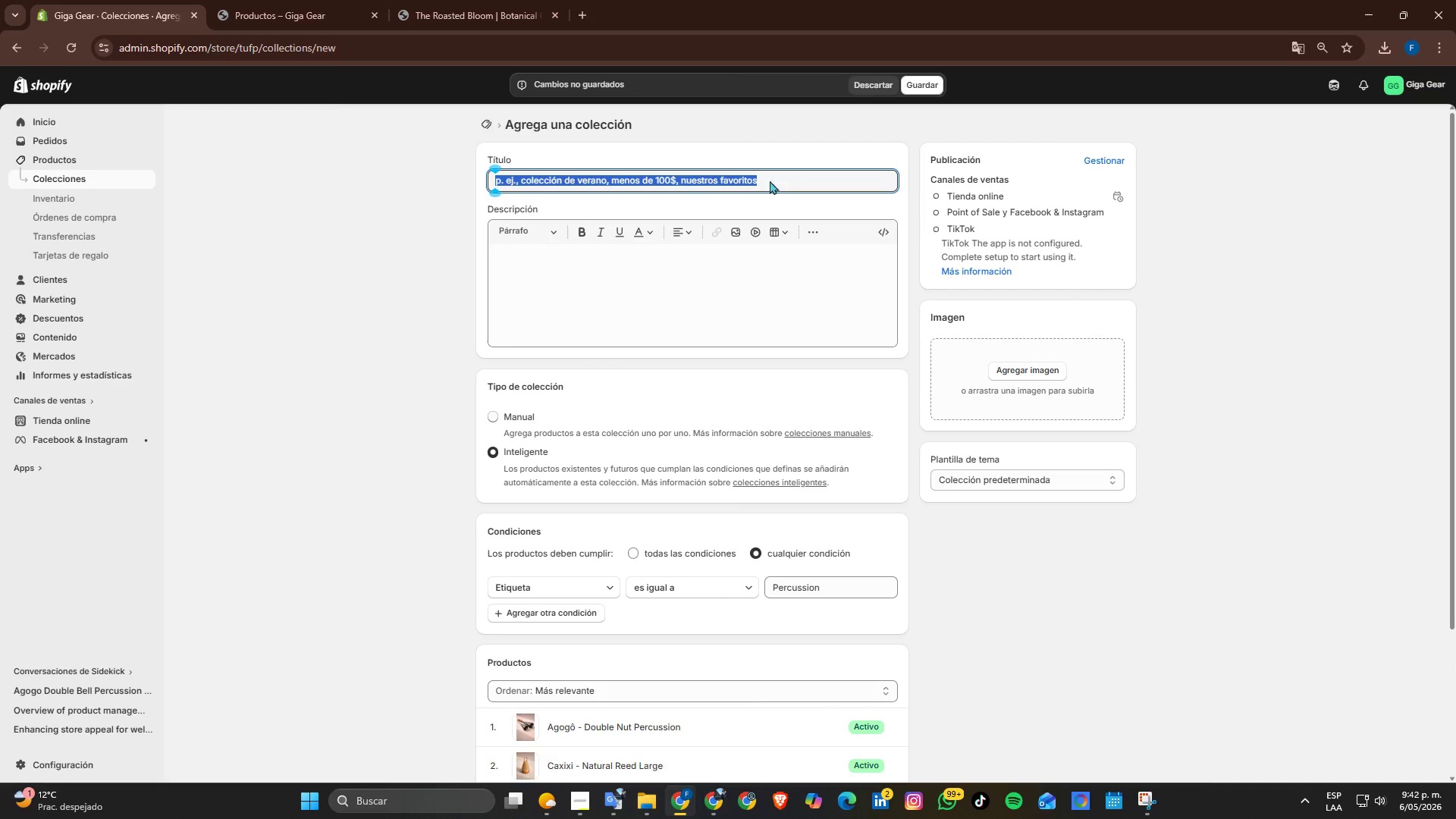 
key(Control+V)
 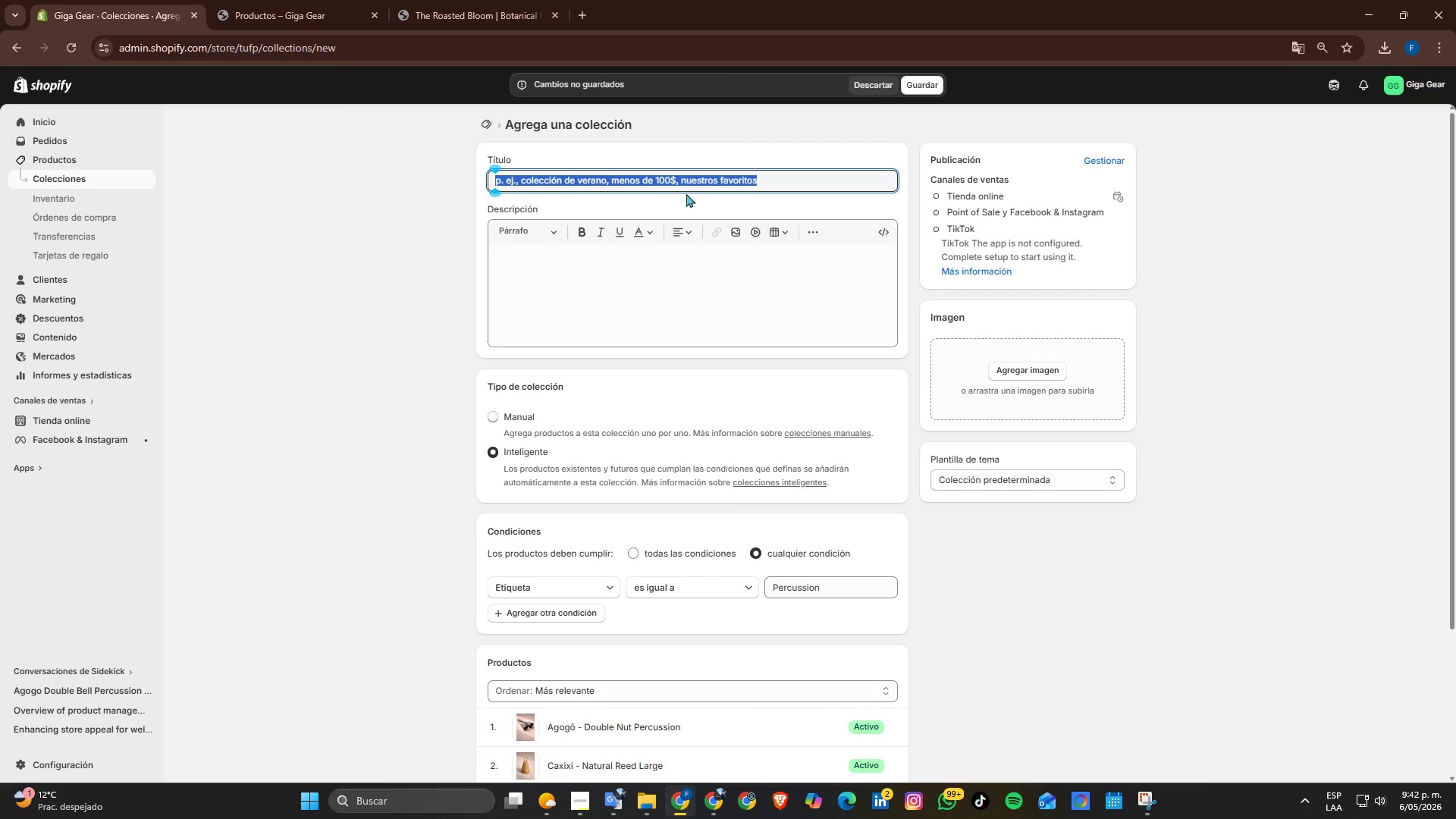 
type(pp)
 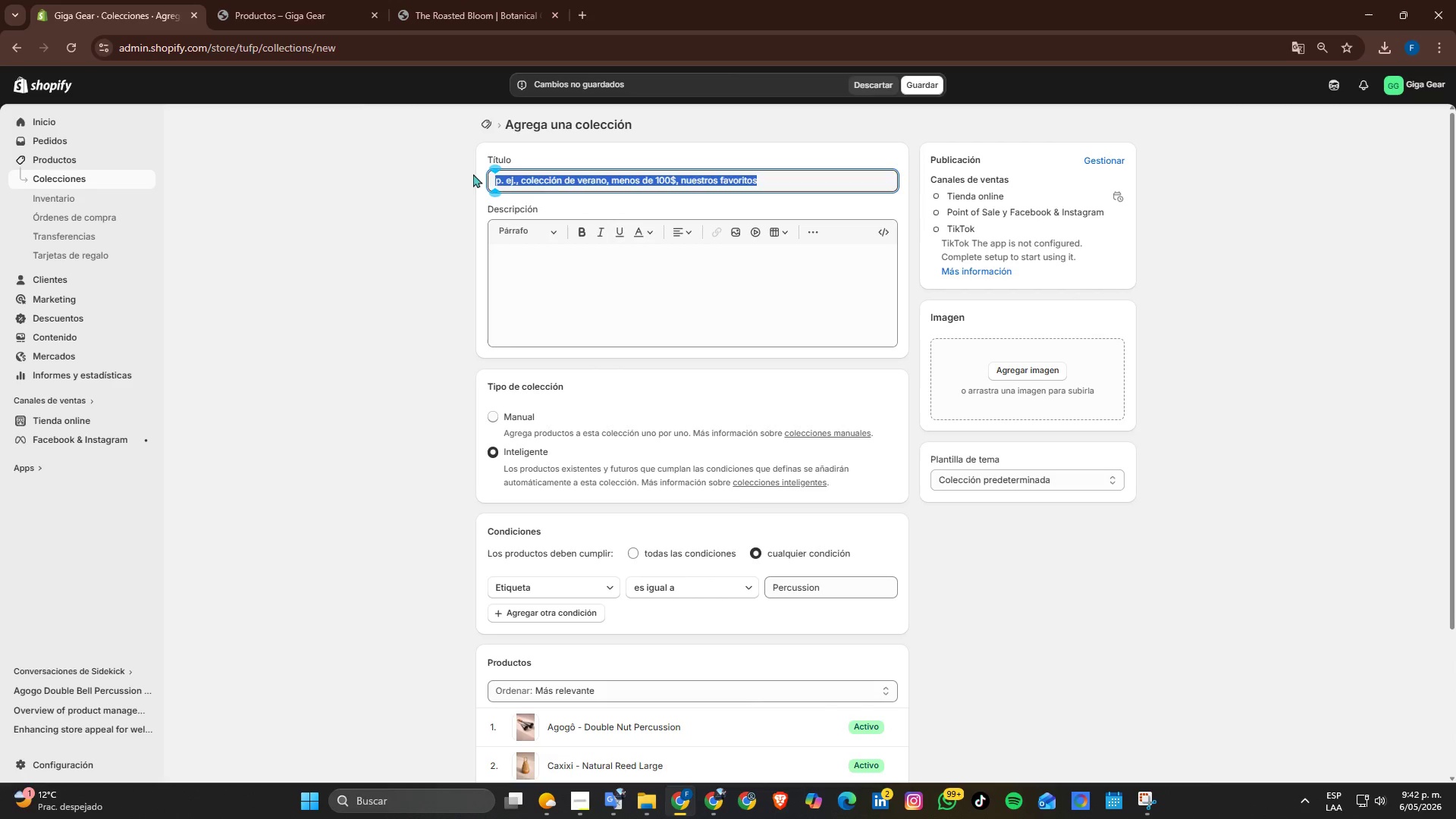 
left_click([340, 202])
 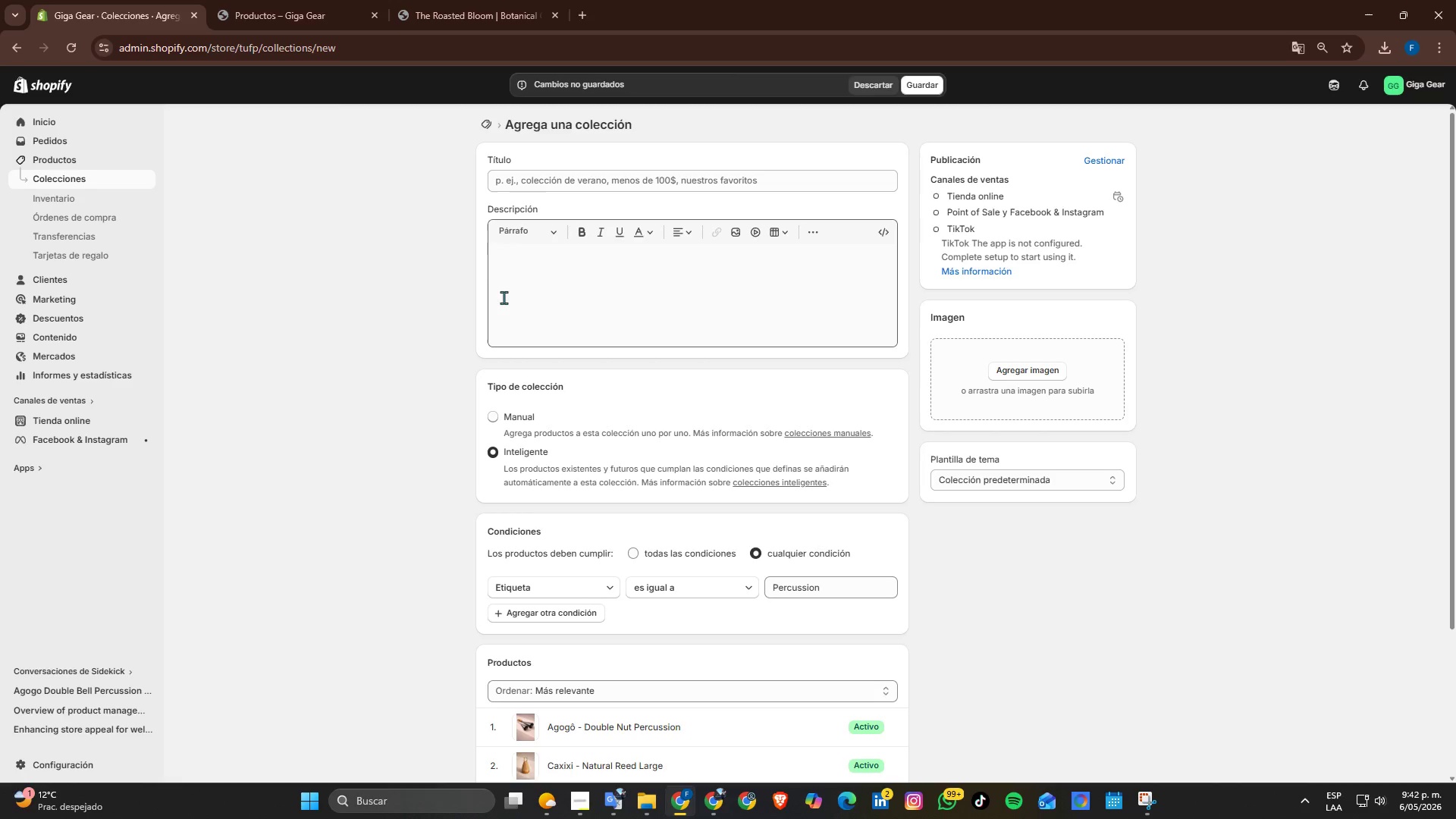 
double_click([509, 303])
 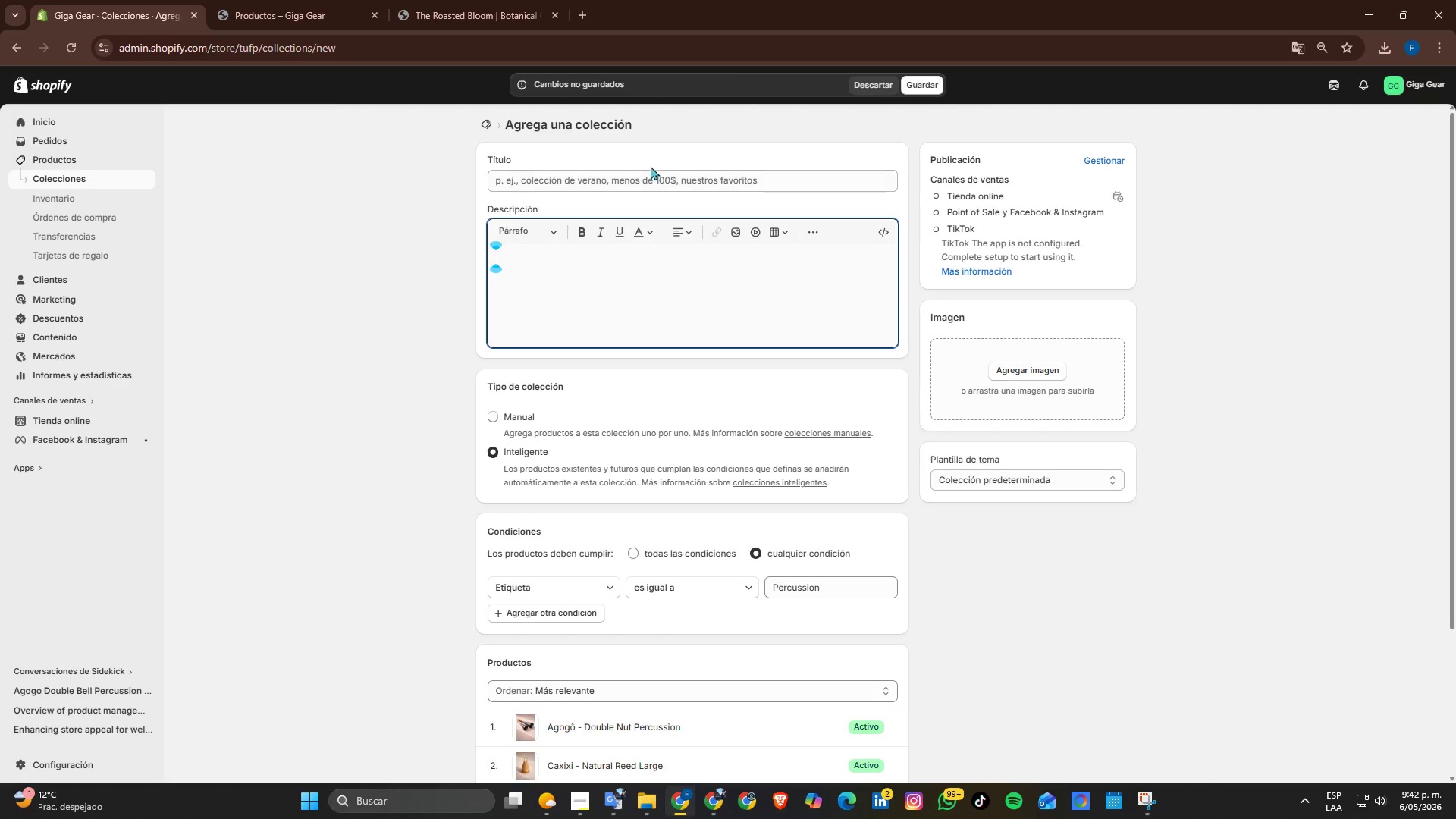 
double_click([642, 177])
 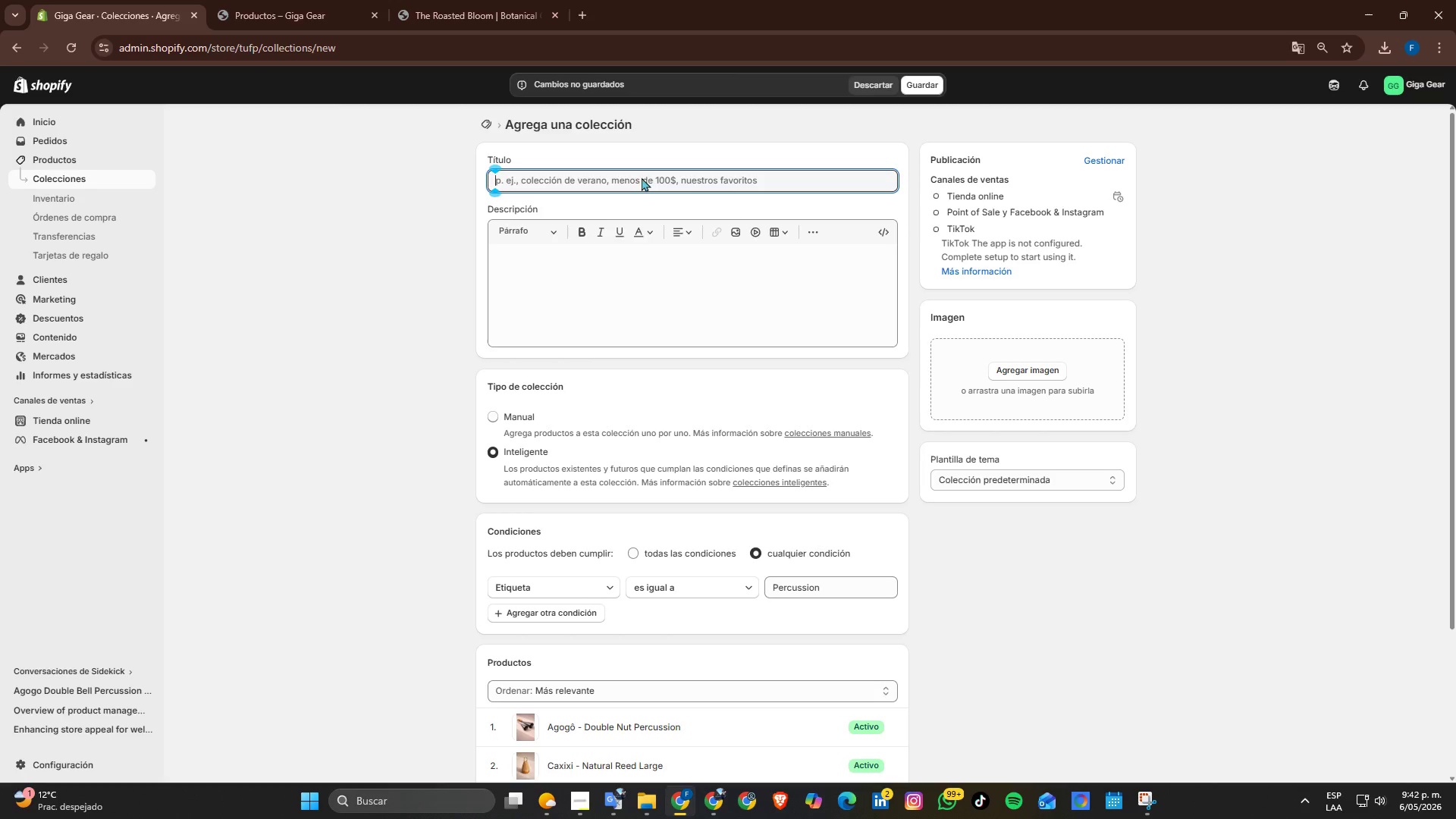 
triple_click([642, 177])
 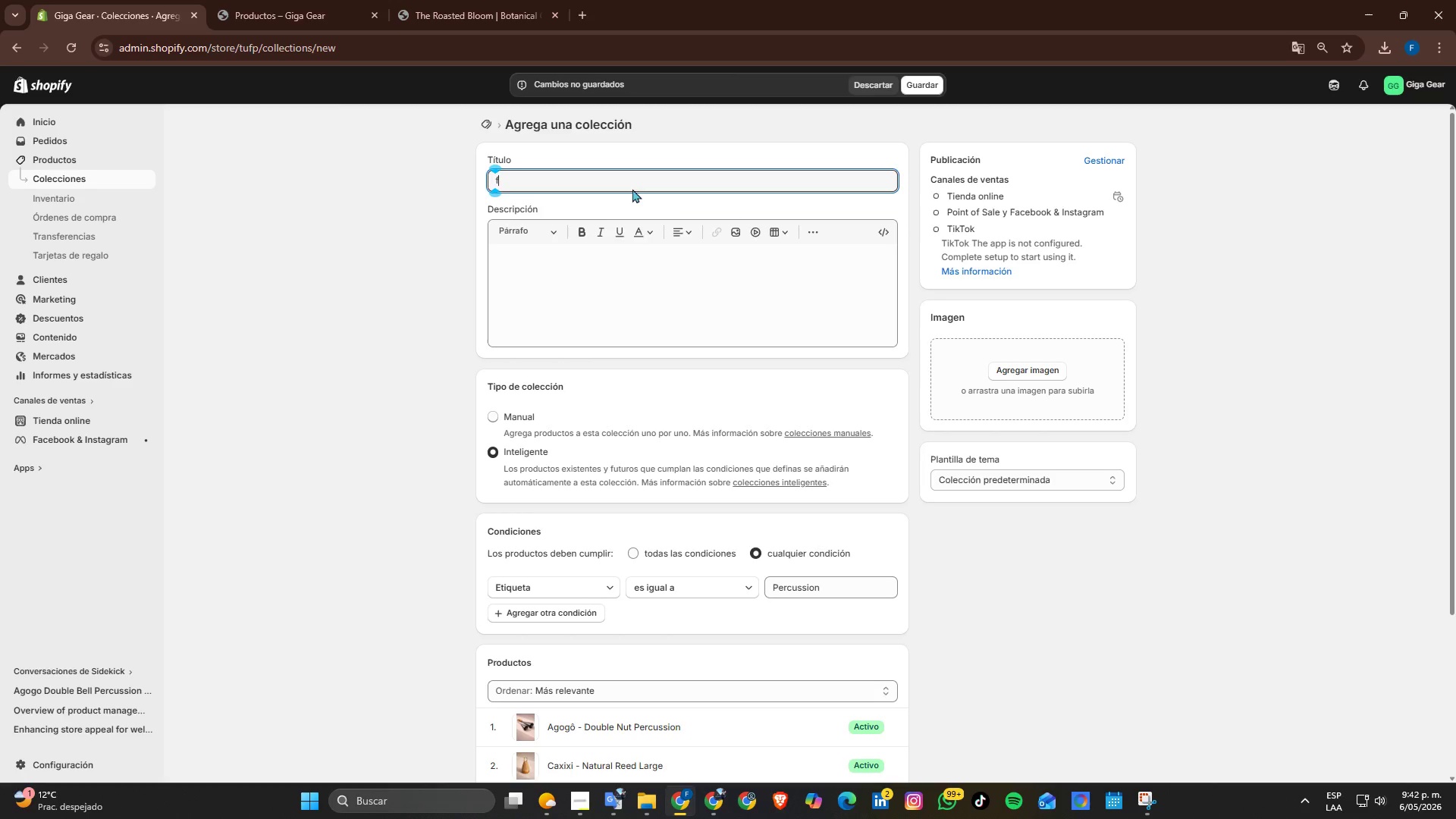 
type(f)
key(Backspace)
type(Percussion)
 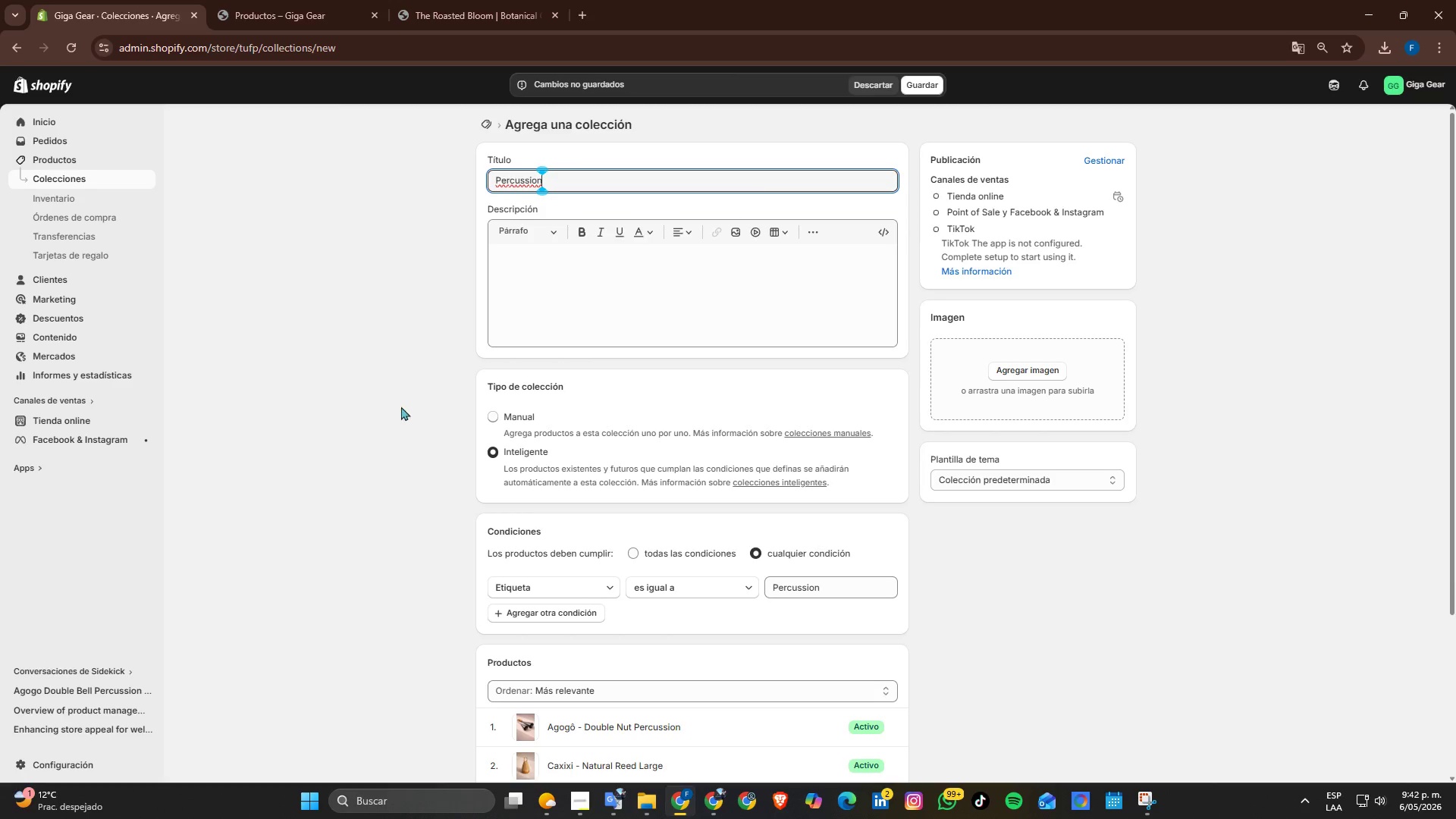 
left_click([410, 397])
 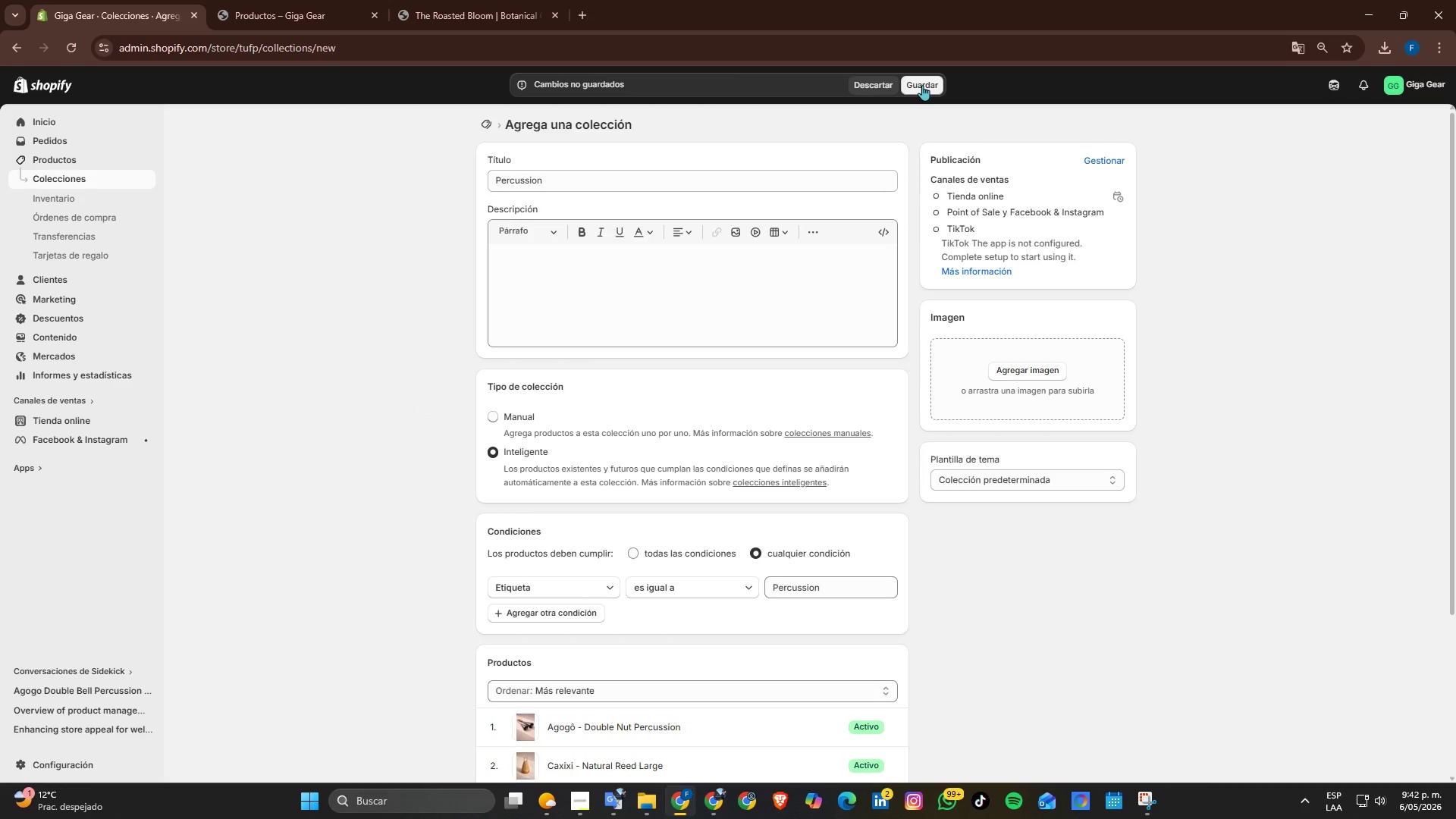 
left_click([922, 85])
 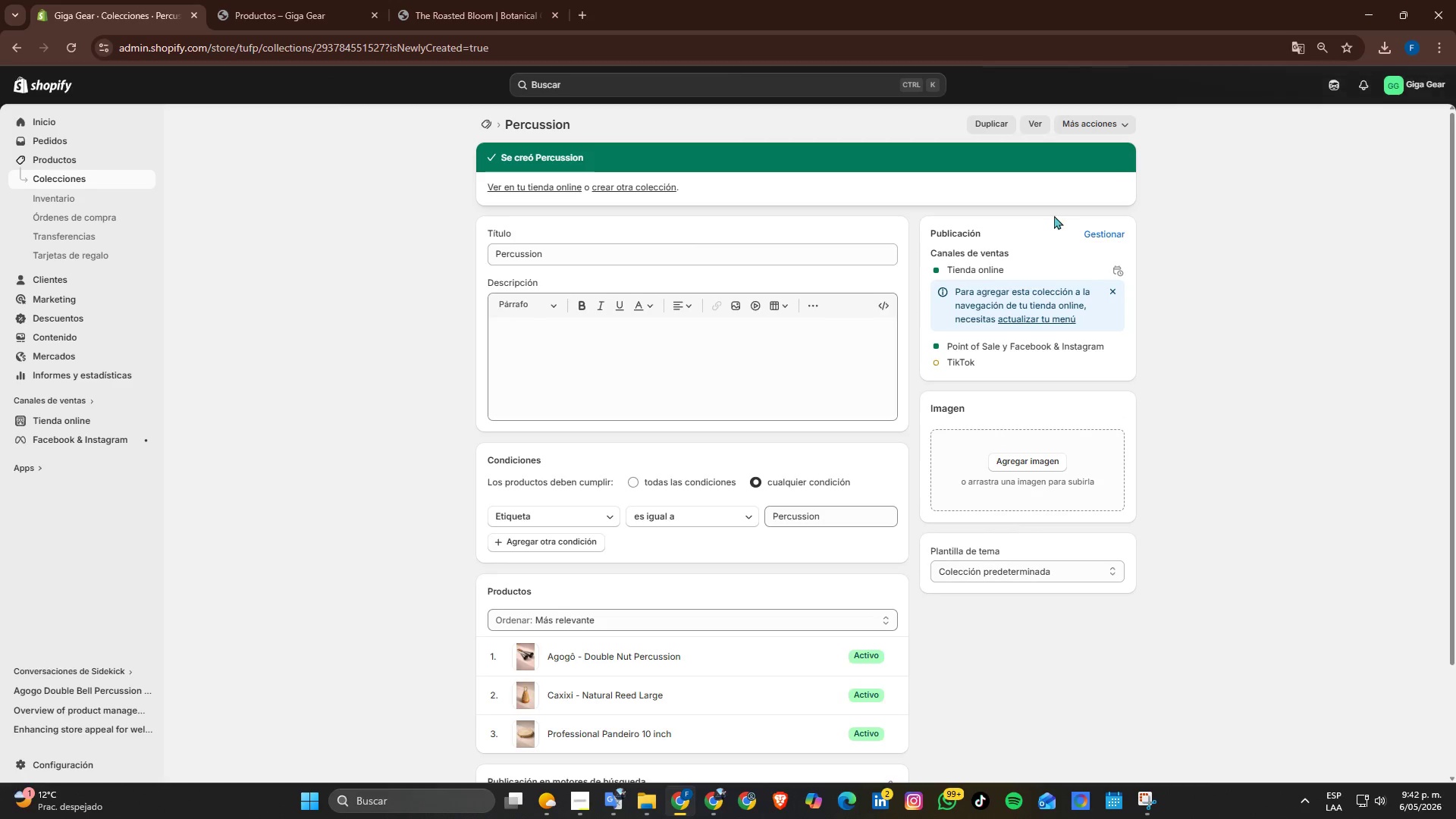 
left_click([479, 119])
 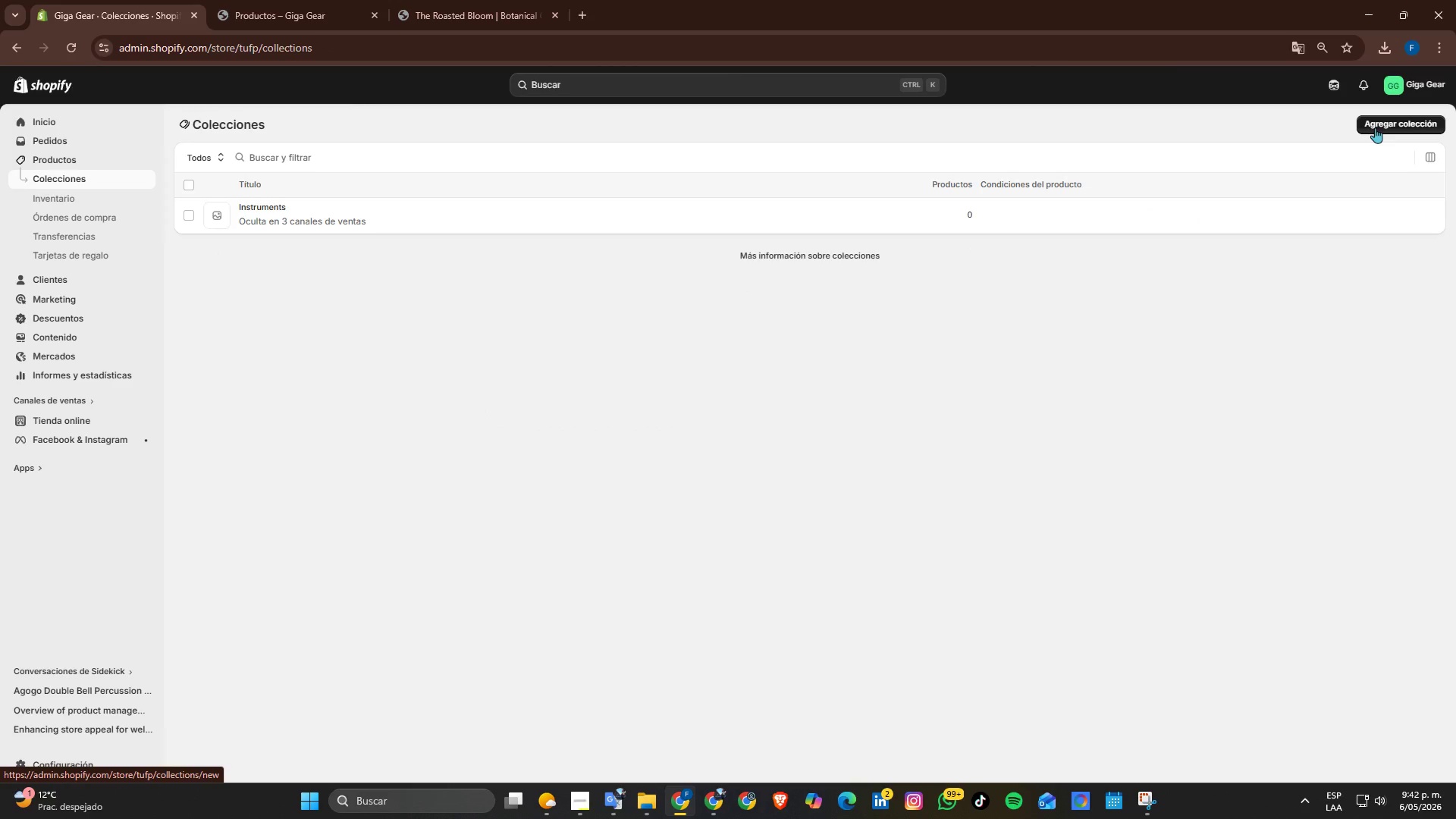 
left_click([1375, 127])
 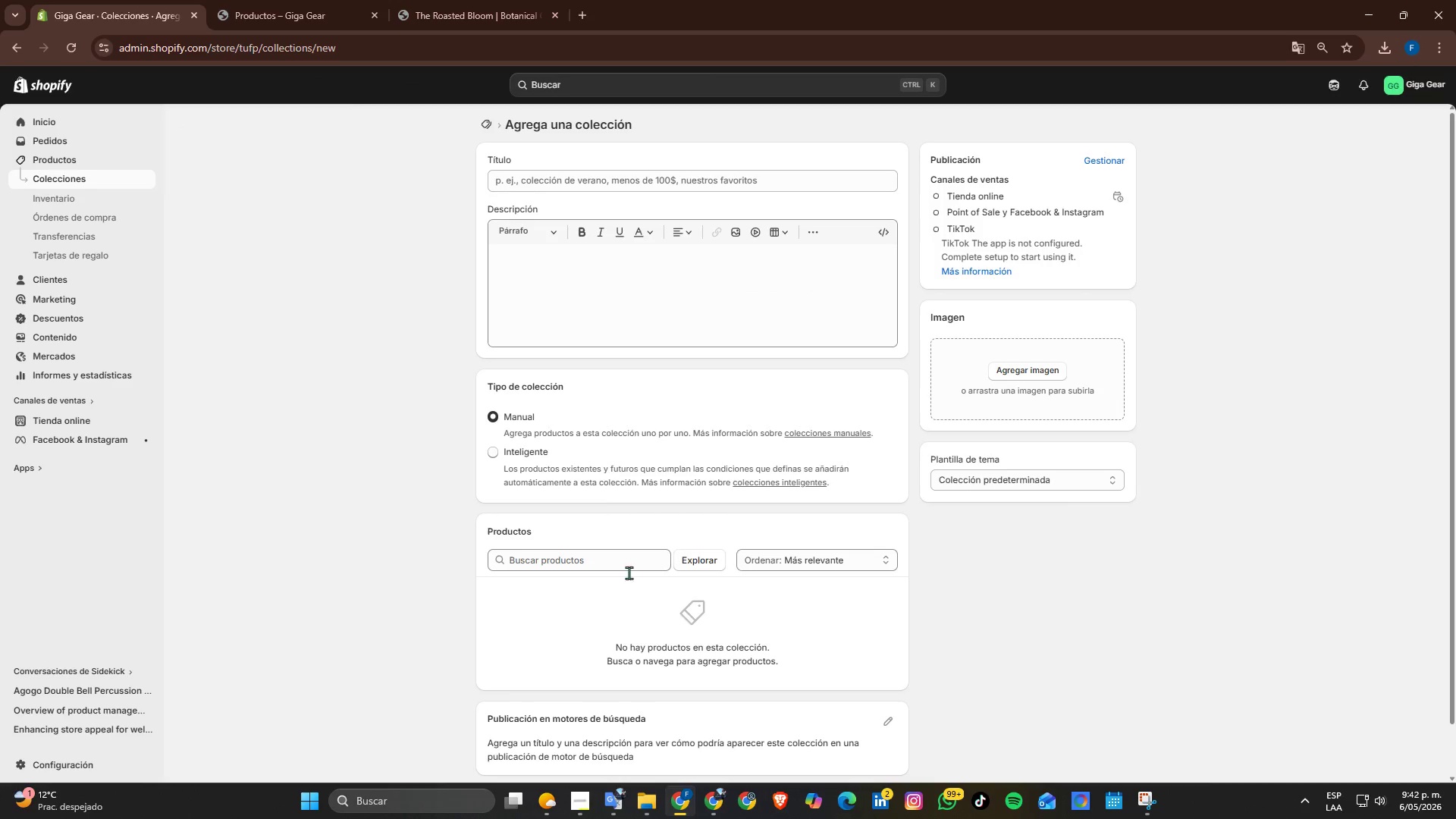 
scroll: coordinate [640, 567], scroll_direction: down, amount: 2.0
 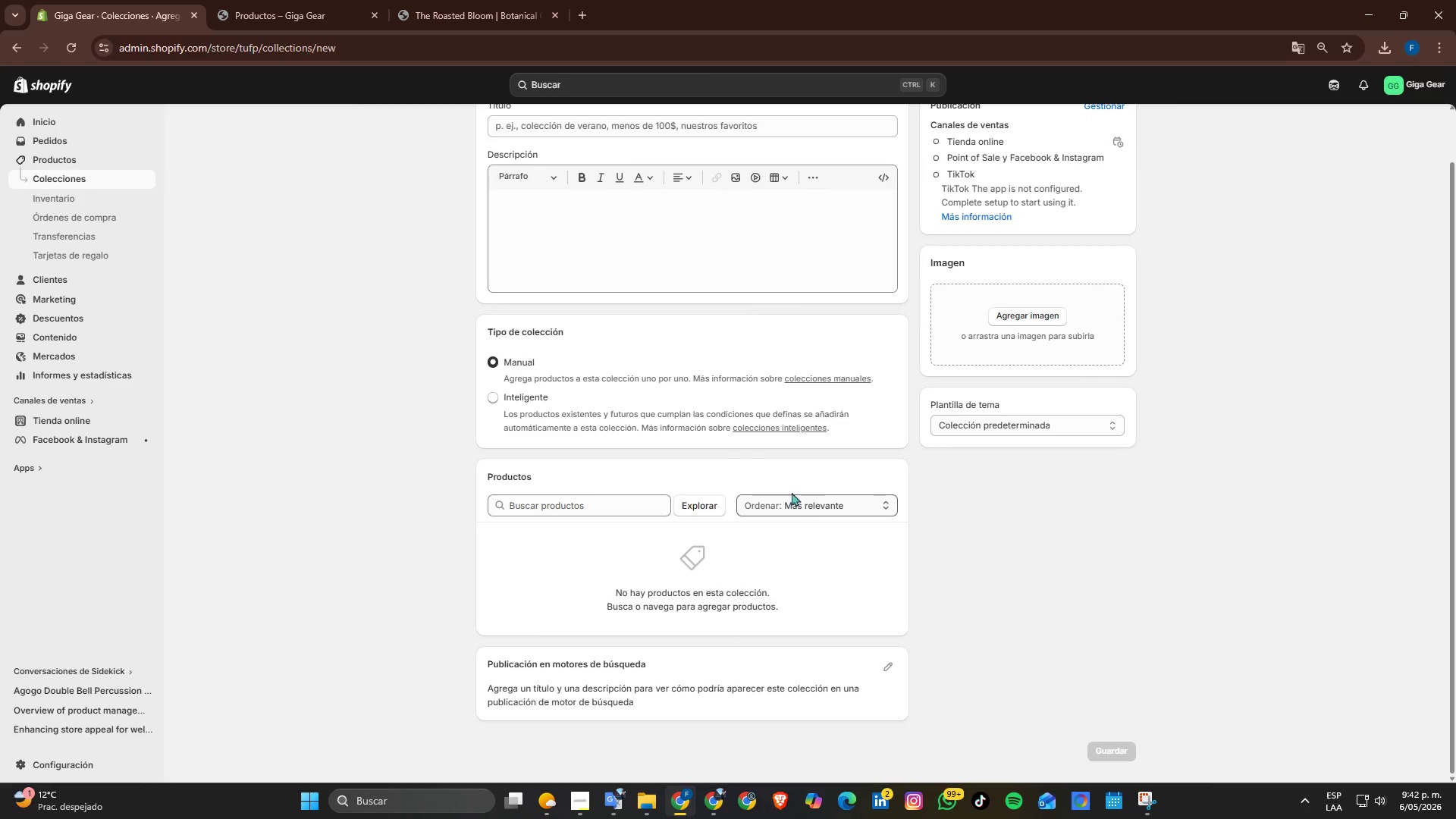 
left_click([626, 425])
 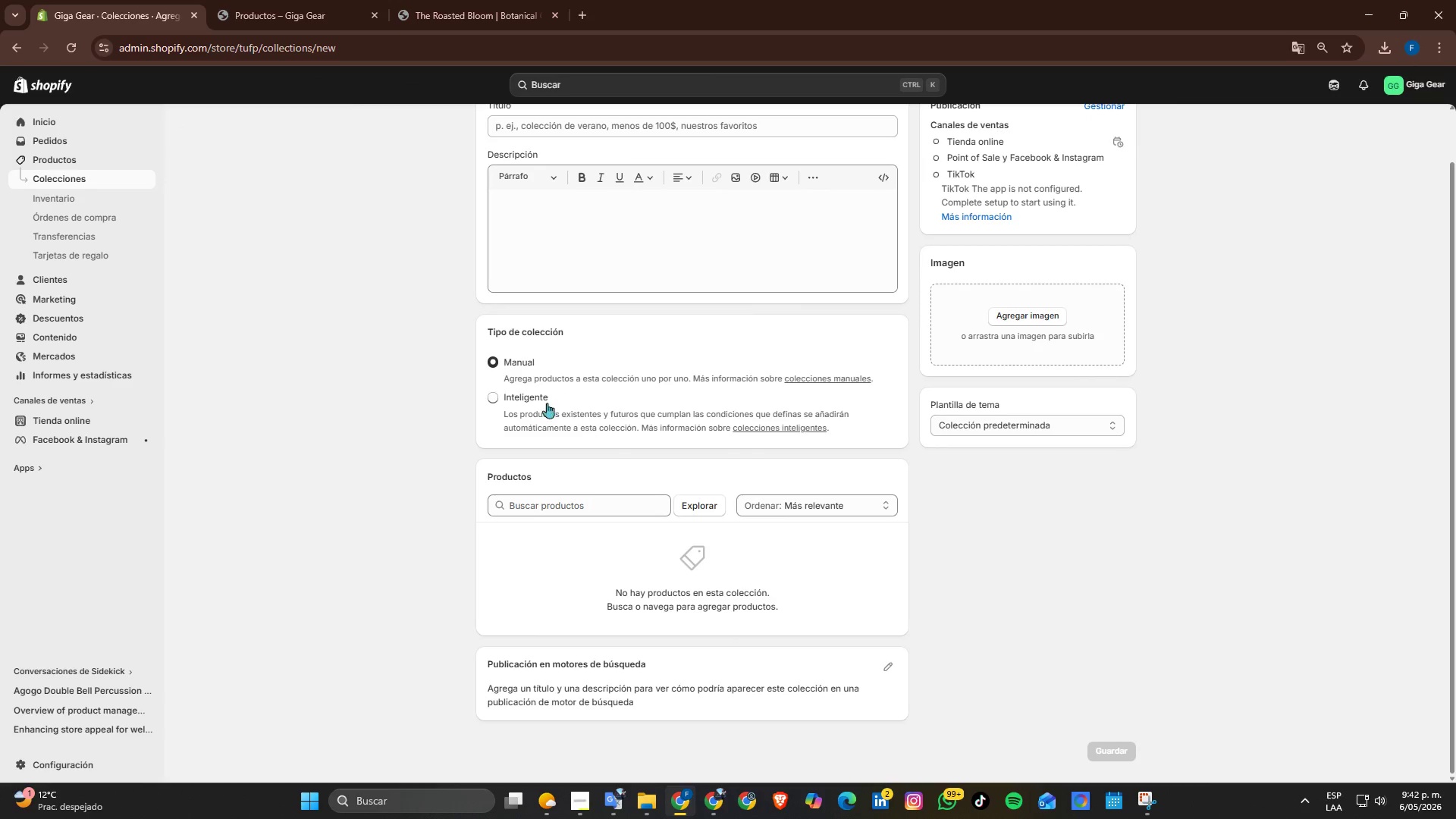 
double_click([535, 403])
 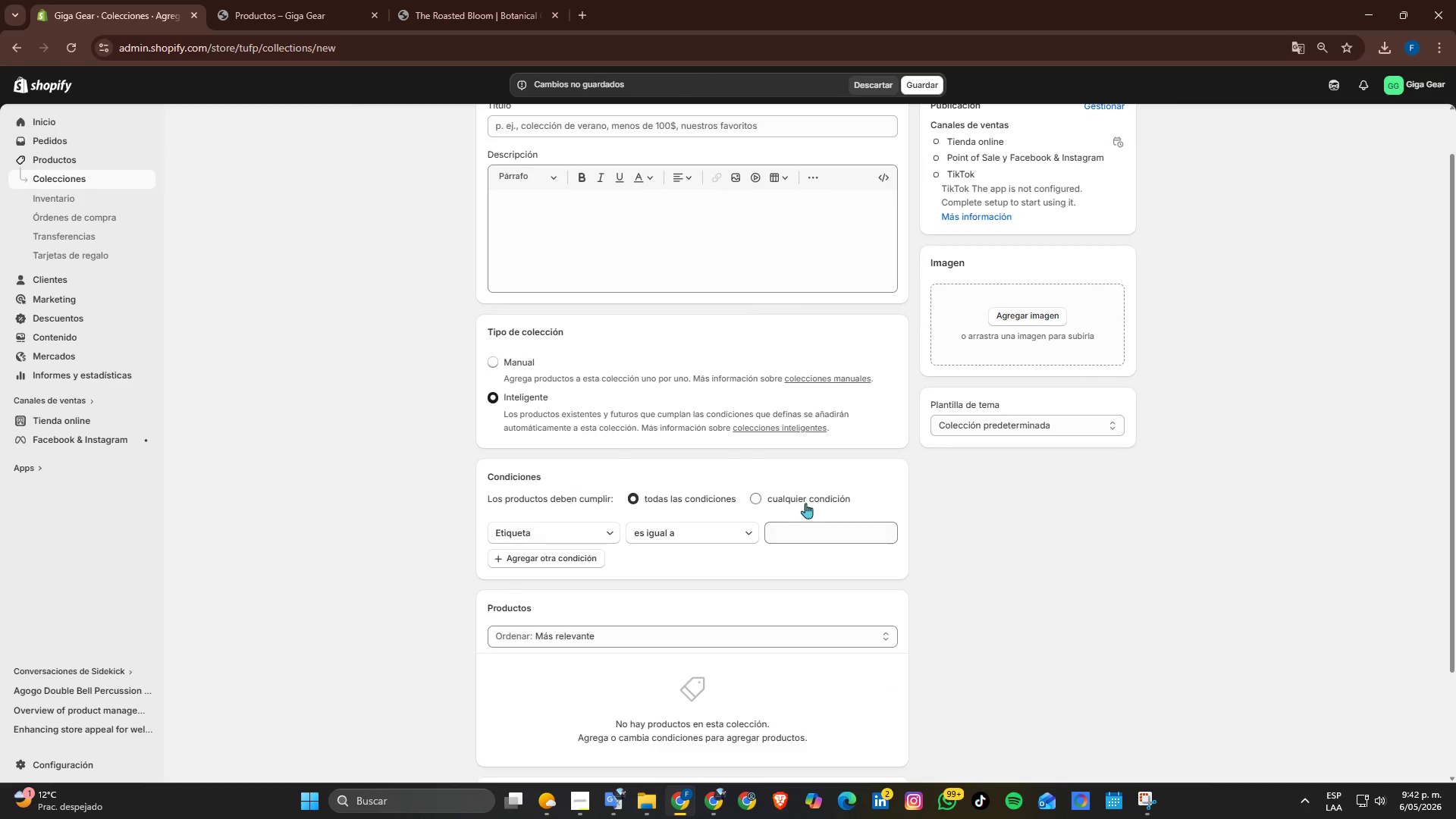 
left_click([805, 497])
 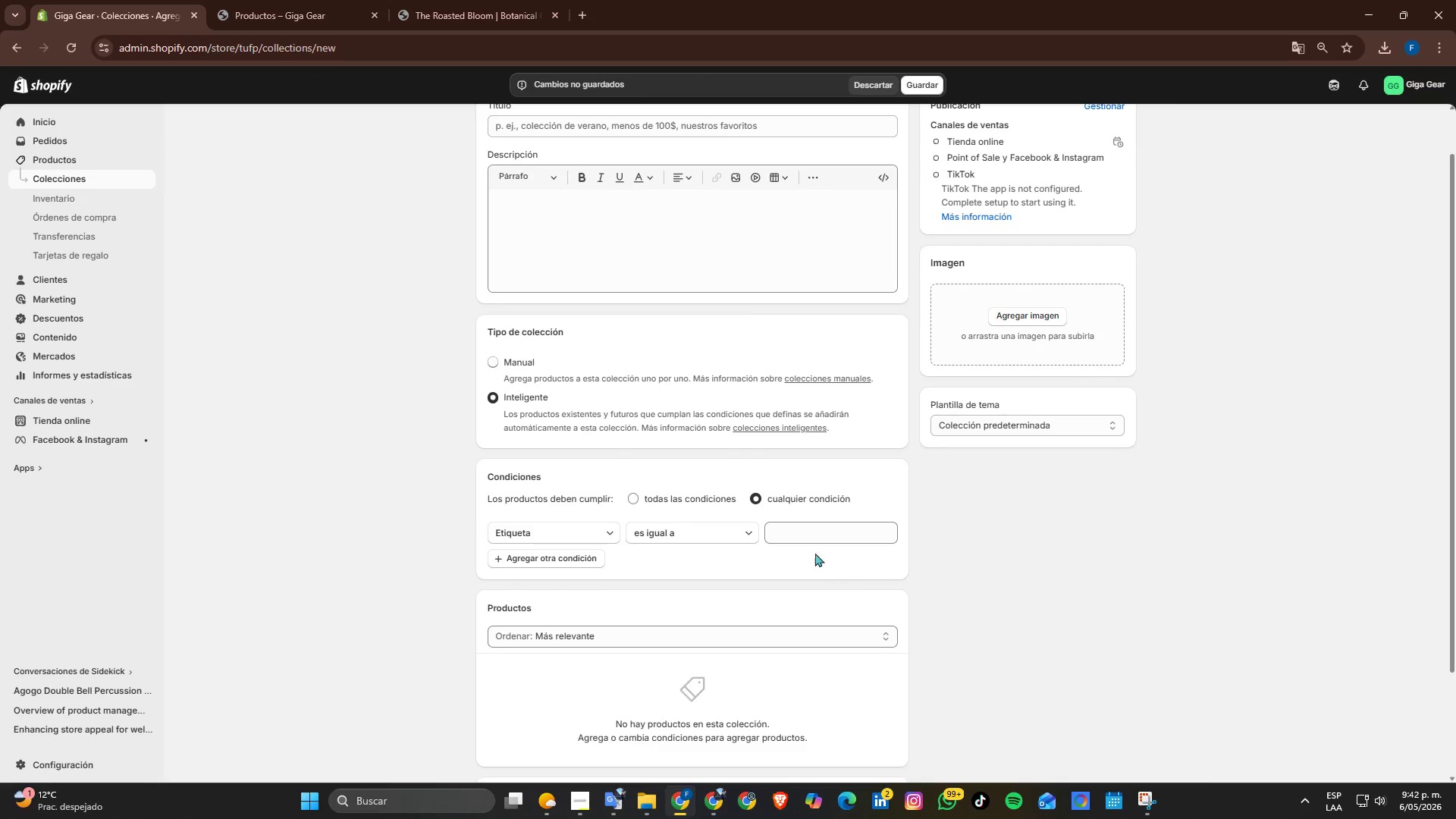 
left_click([804, 534])
 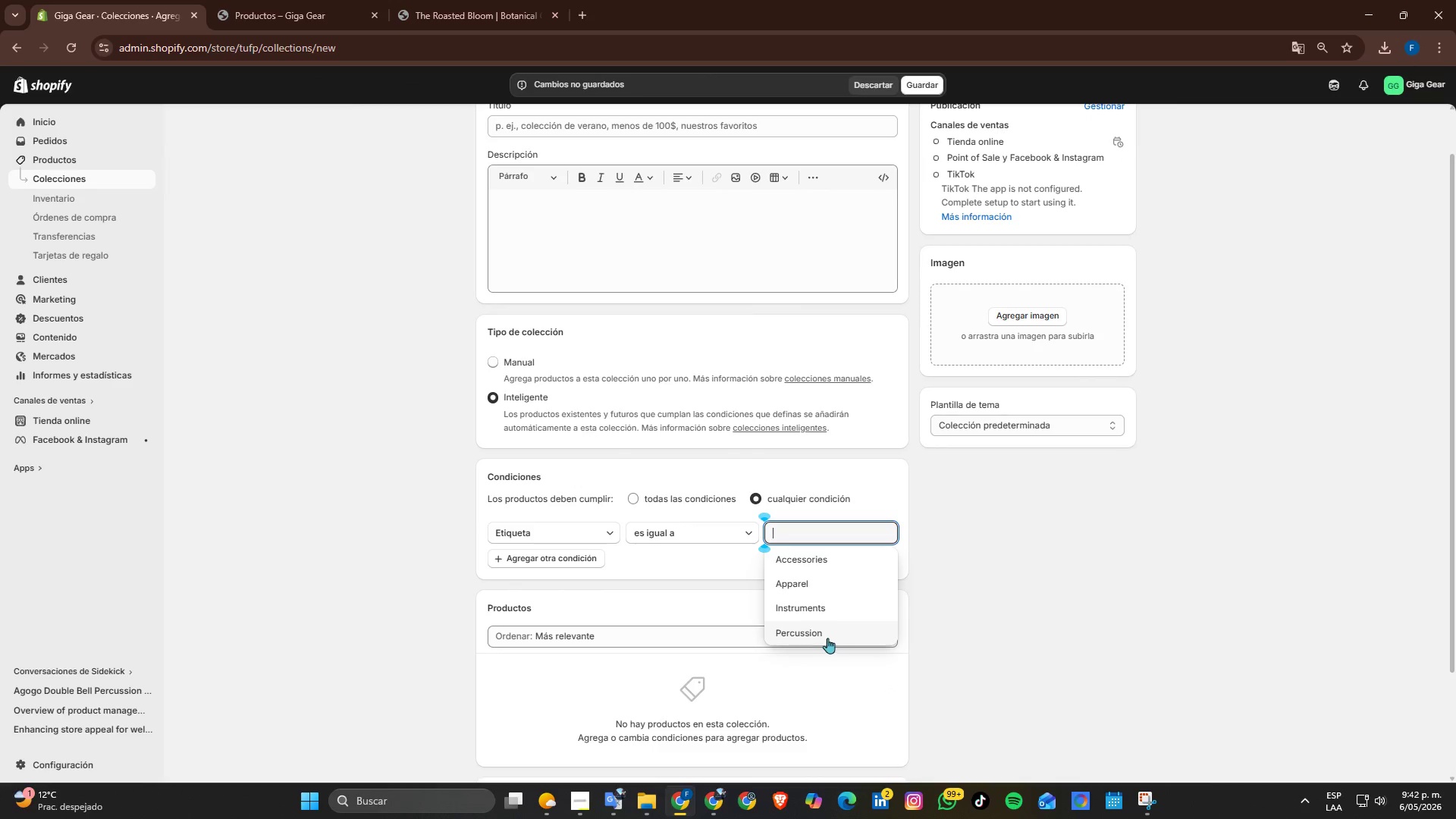 
left_click([812, 606])
 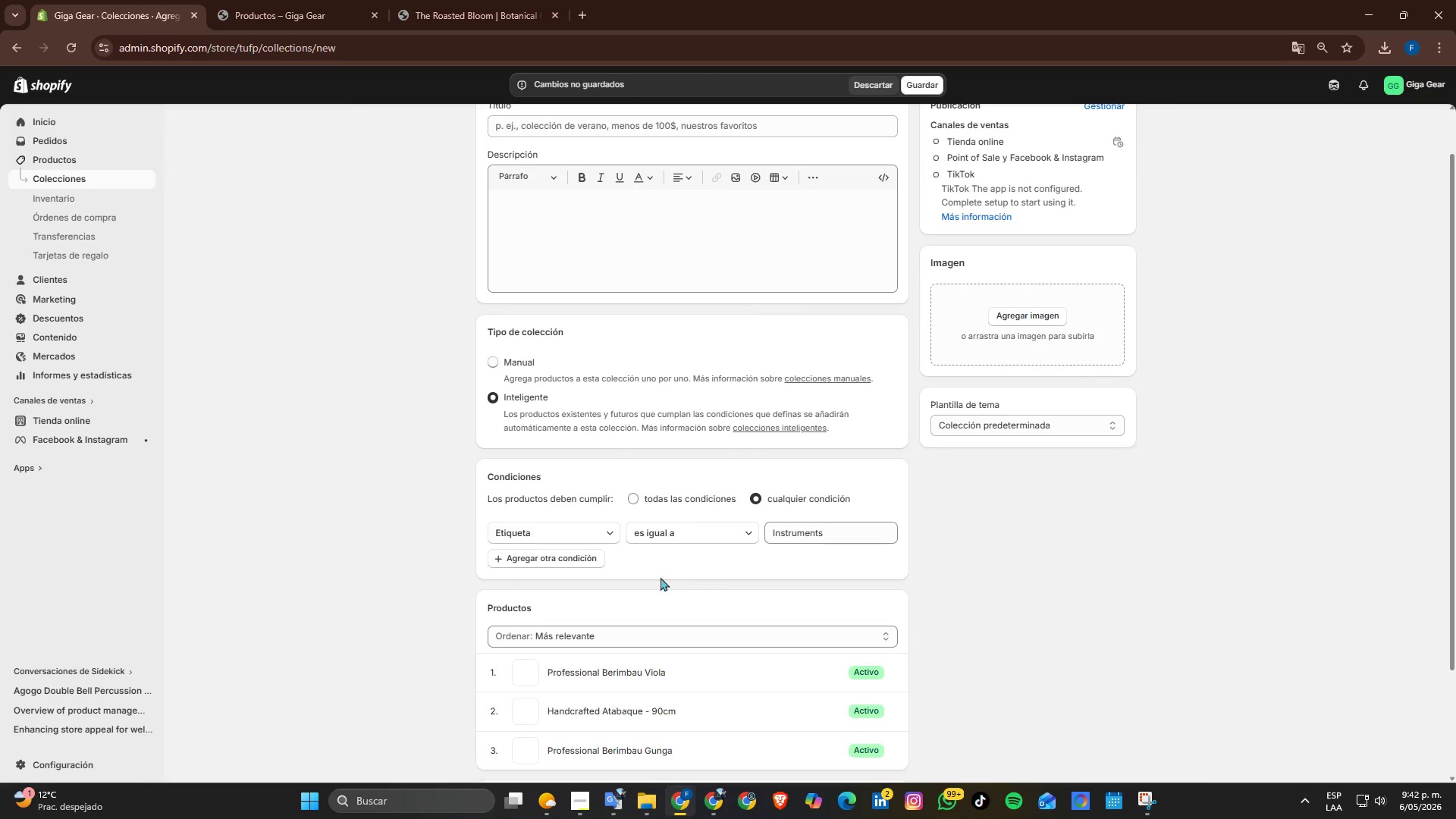 
scroll: coordinate [619, 585], scroll_direction: down, amount: 2.0
 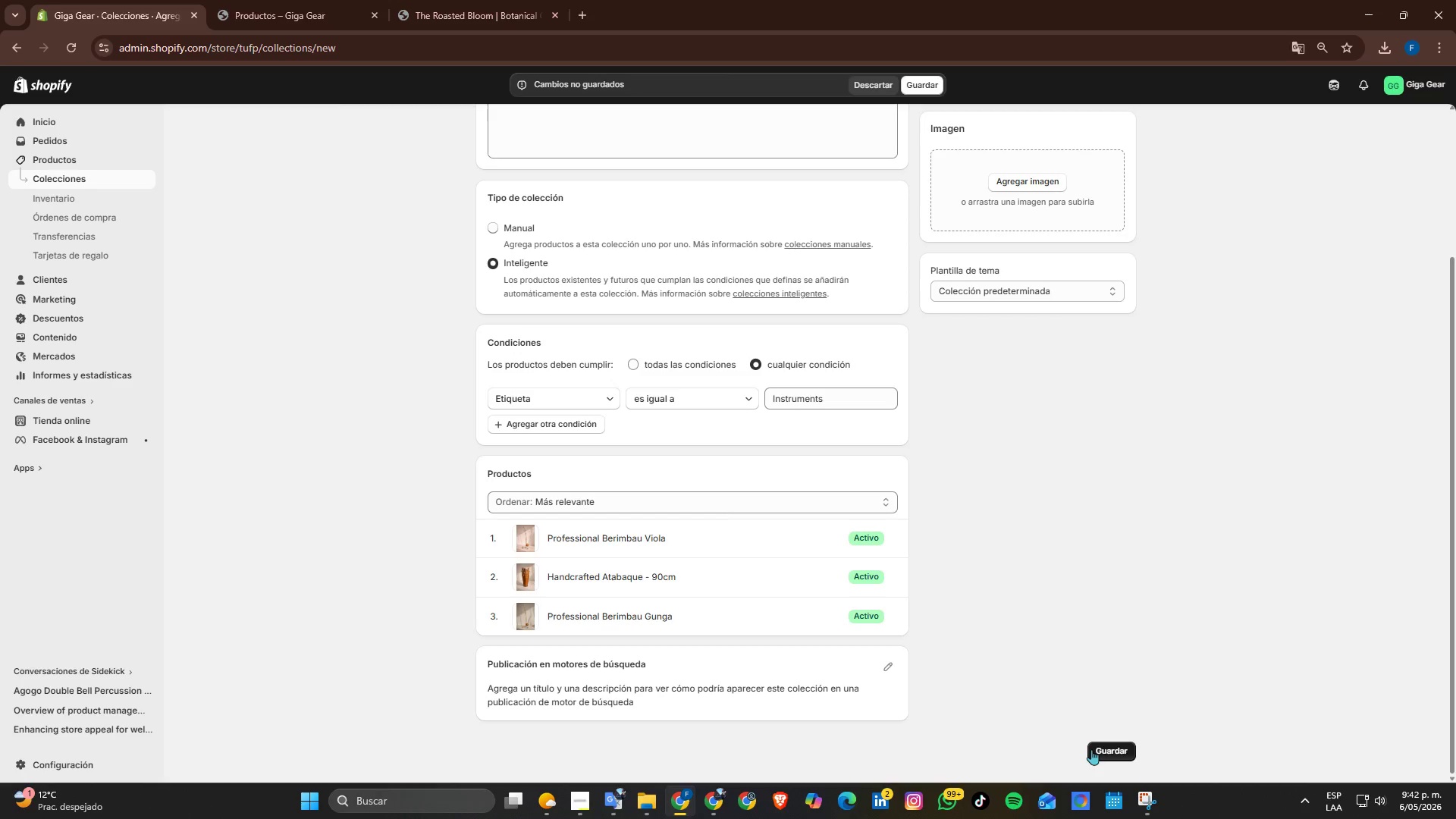 
scroll: coordinate [832, 607], scroll_direction: up, amount: 3.0
 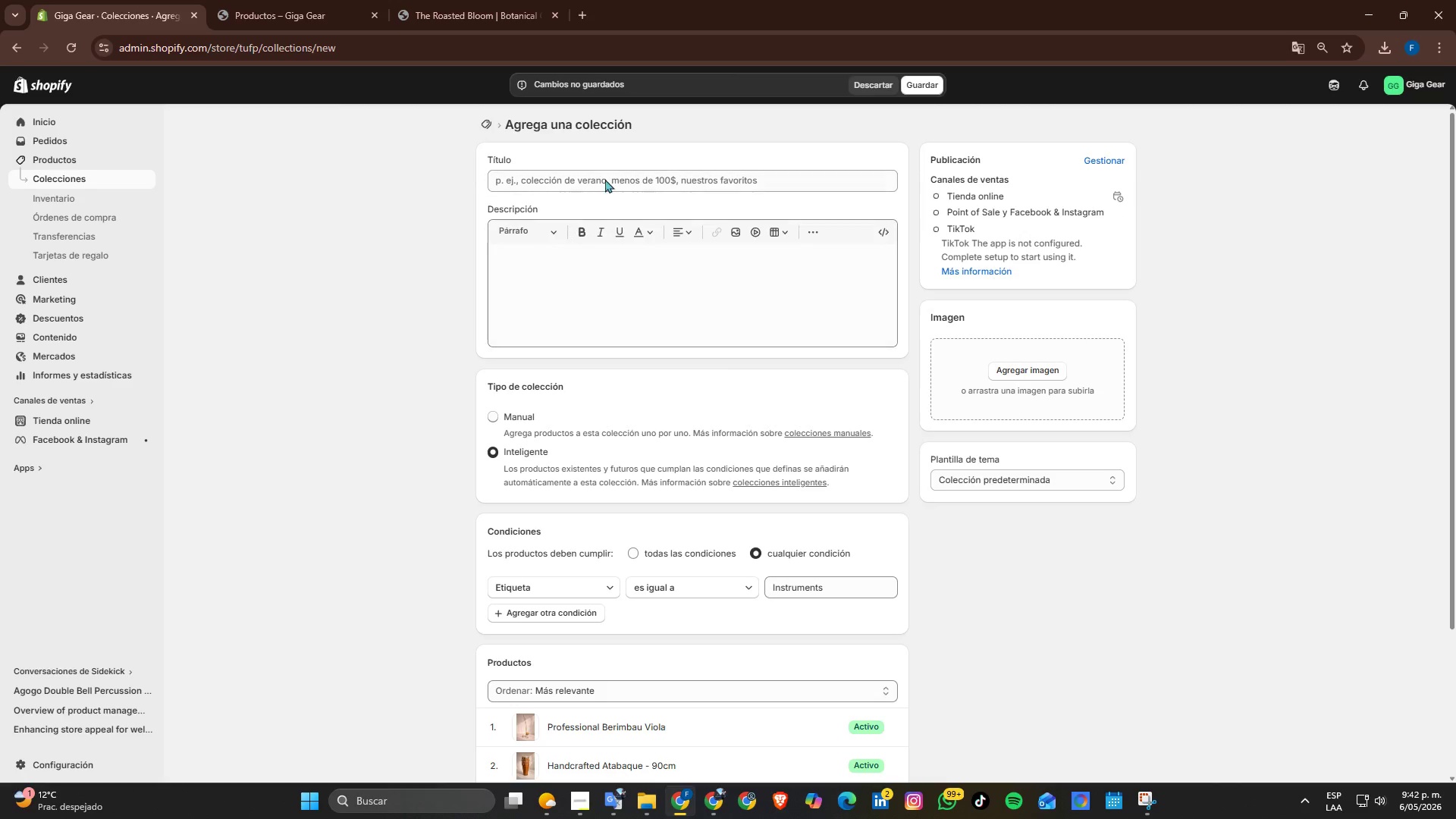 
left_click([608, 178])
 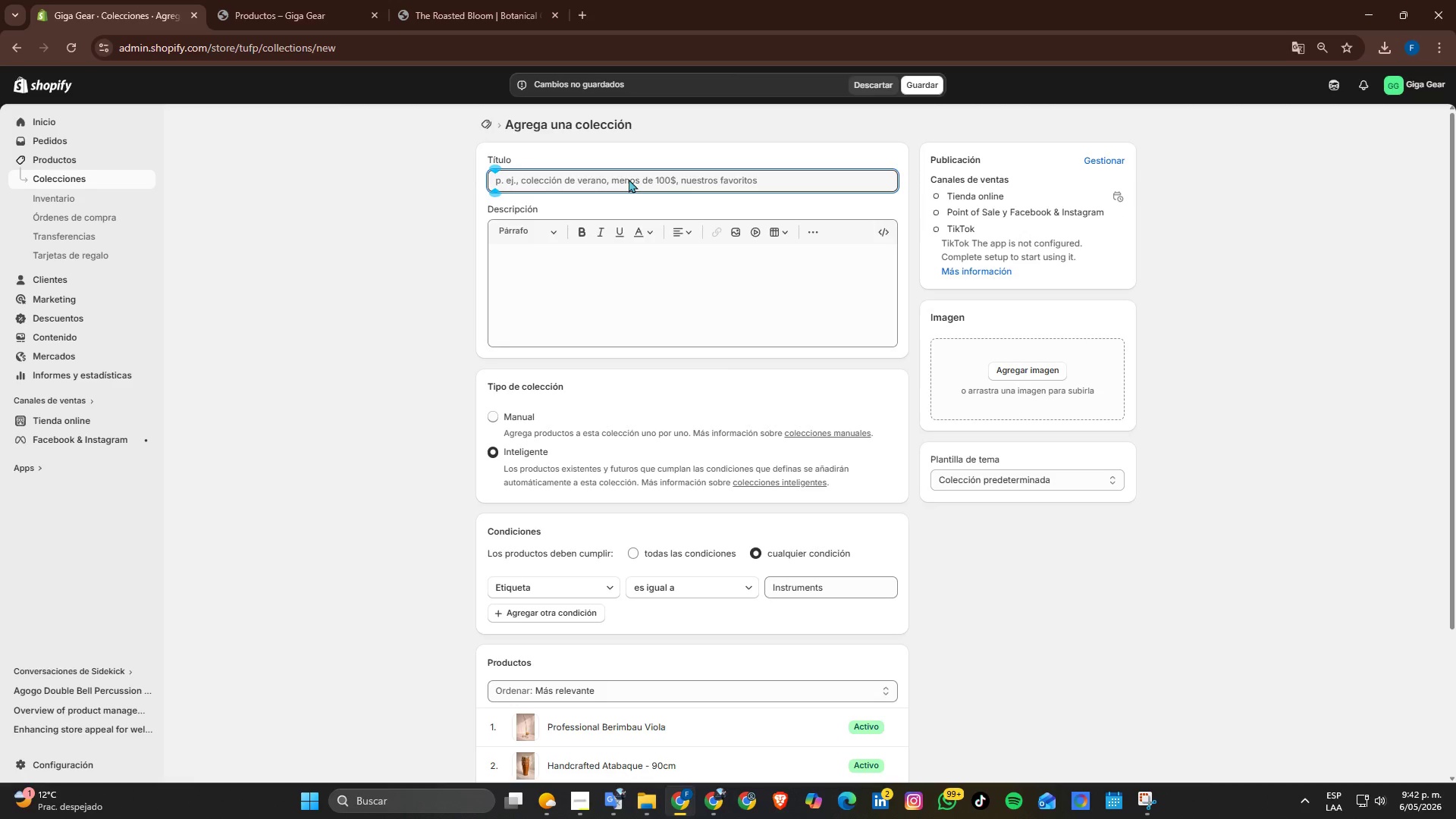 
type(Instruments )
 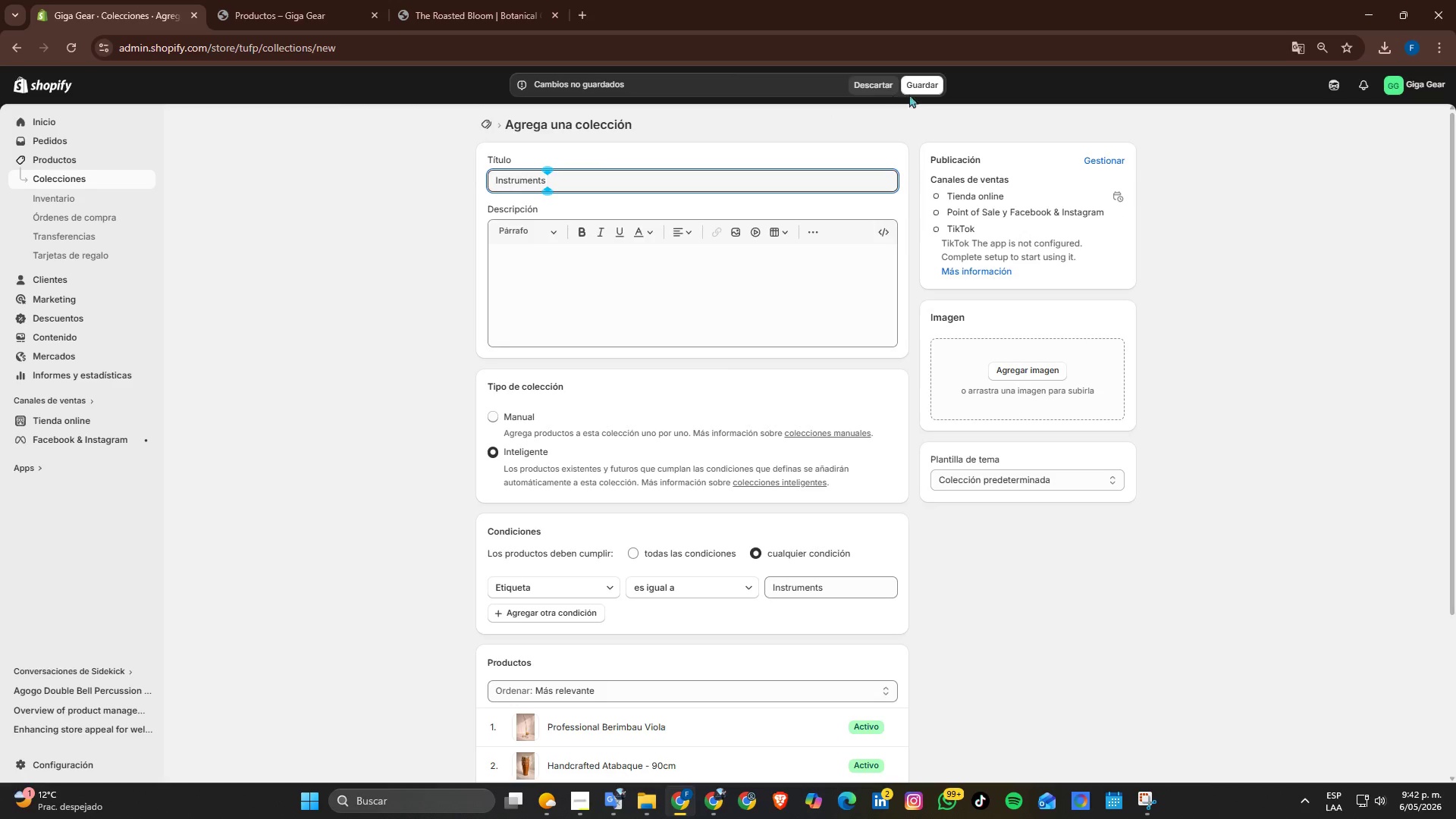 
left_click([920, 86])
 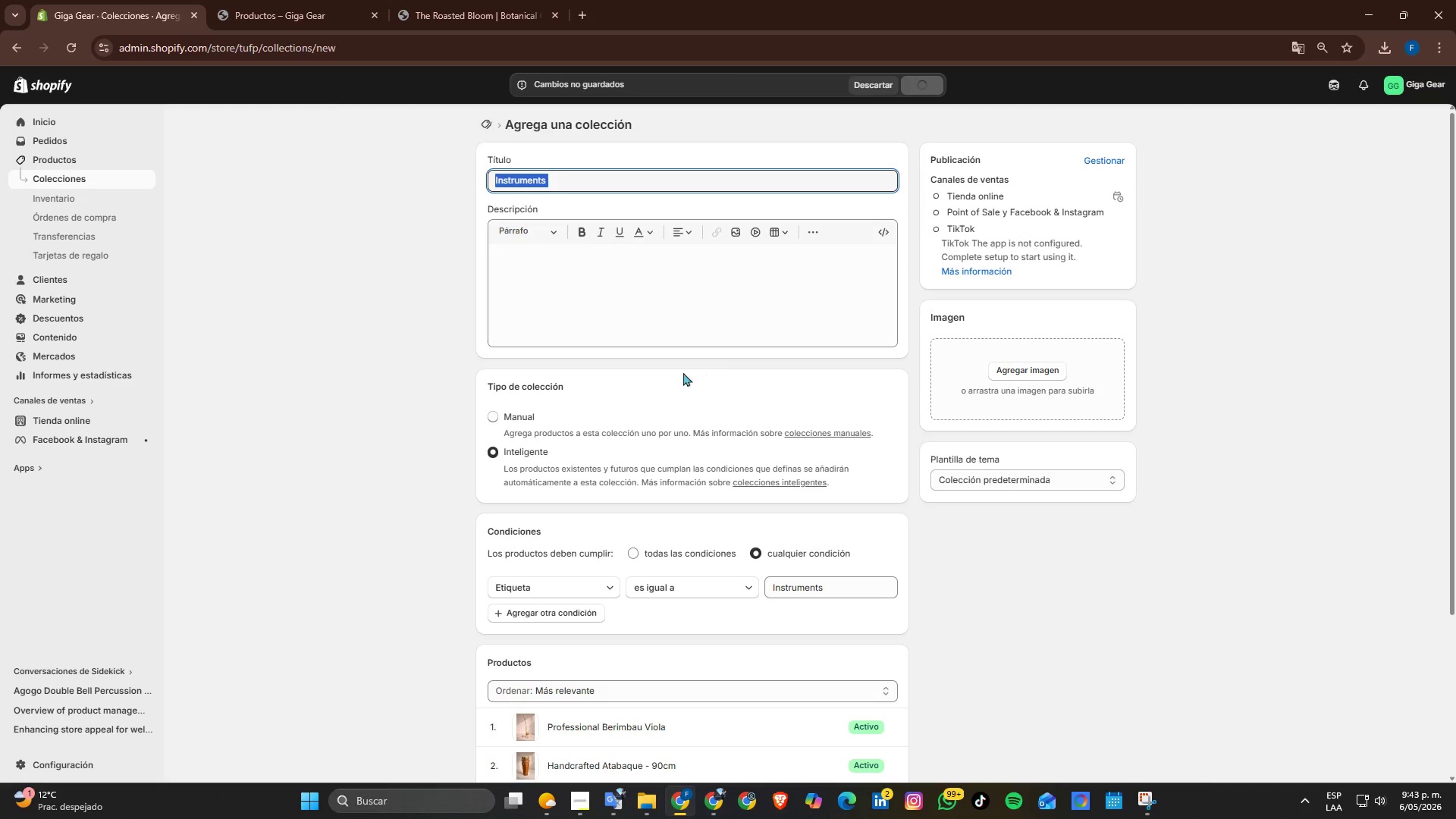 
scroll: coordinate [436, 344], scroll_direction: down, amount: 1.0
 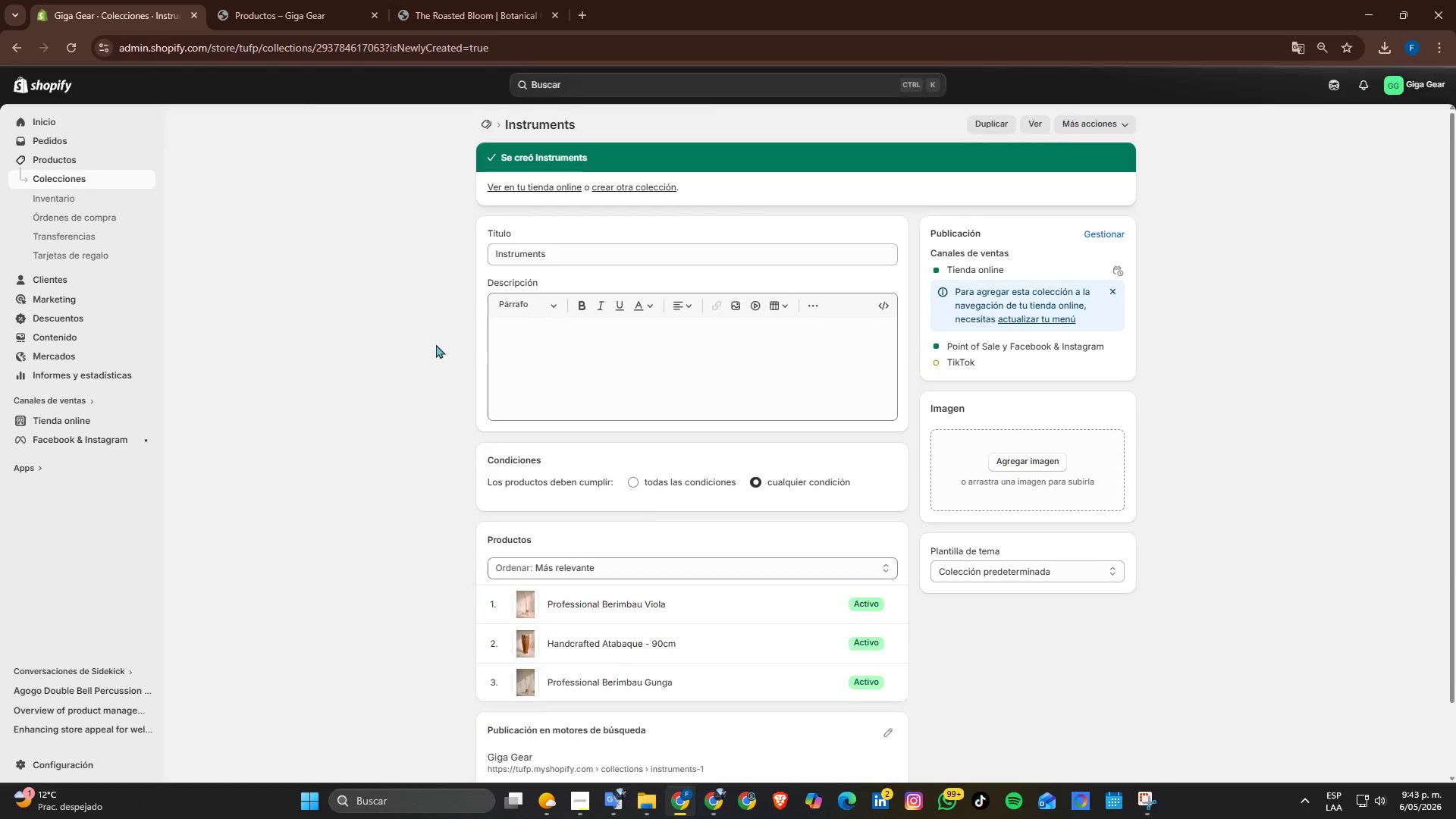 
scroll: coordinate [652, 285], scroll_direction: up, amount: 4.0
 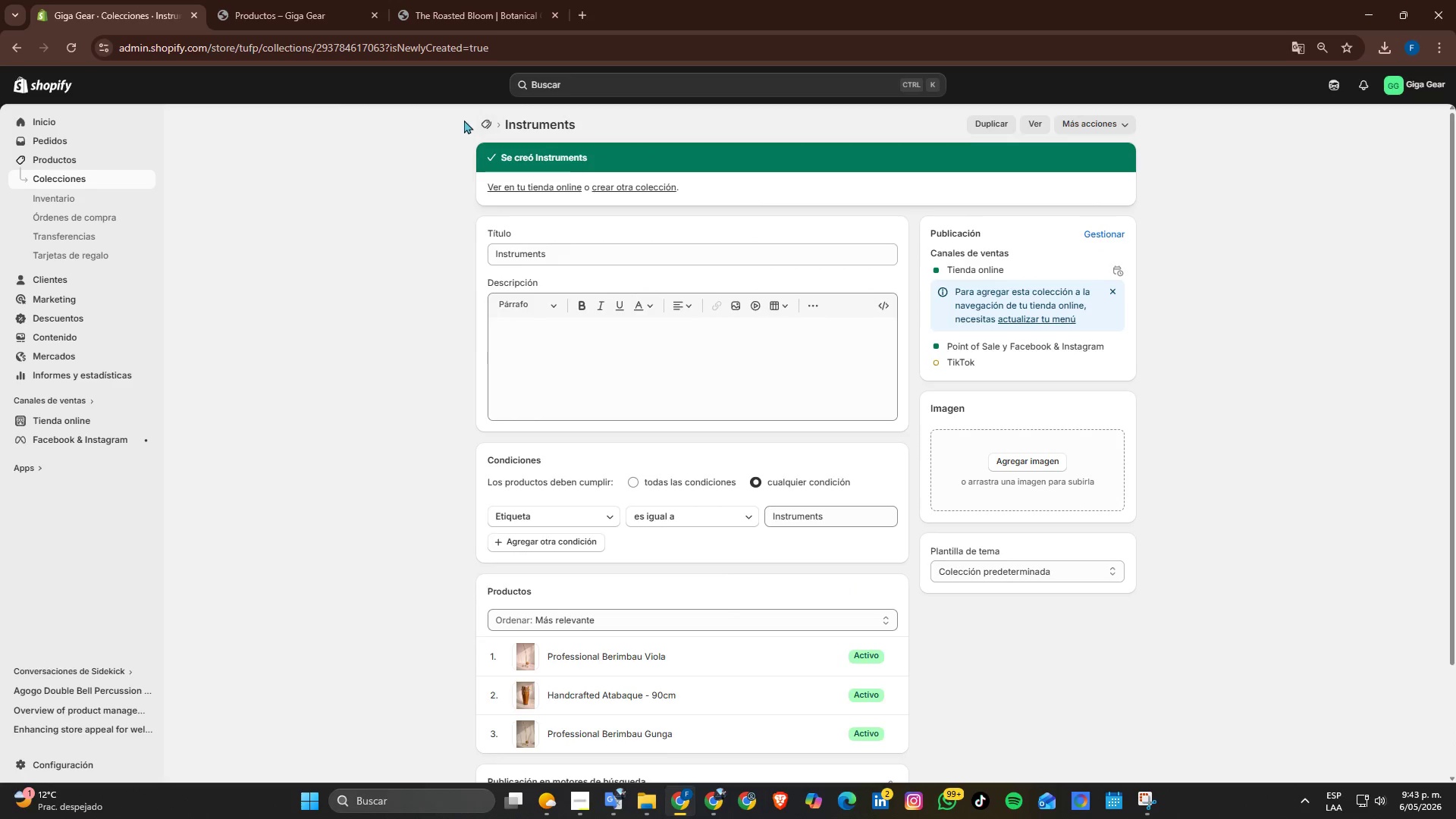 
double_click([488, 124])
 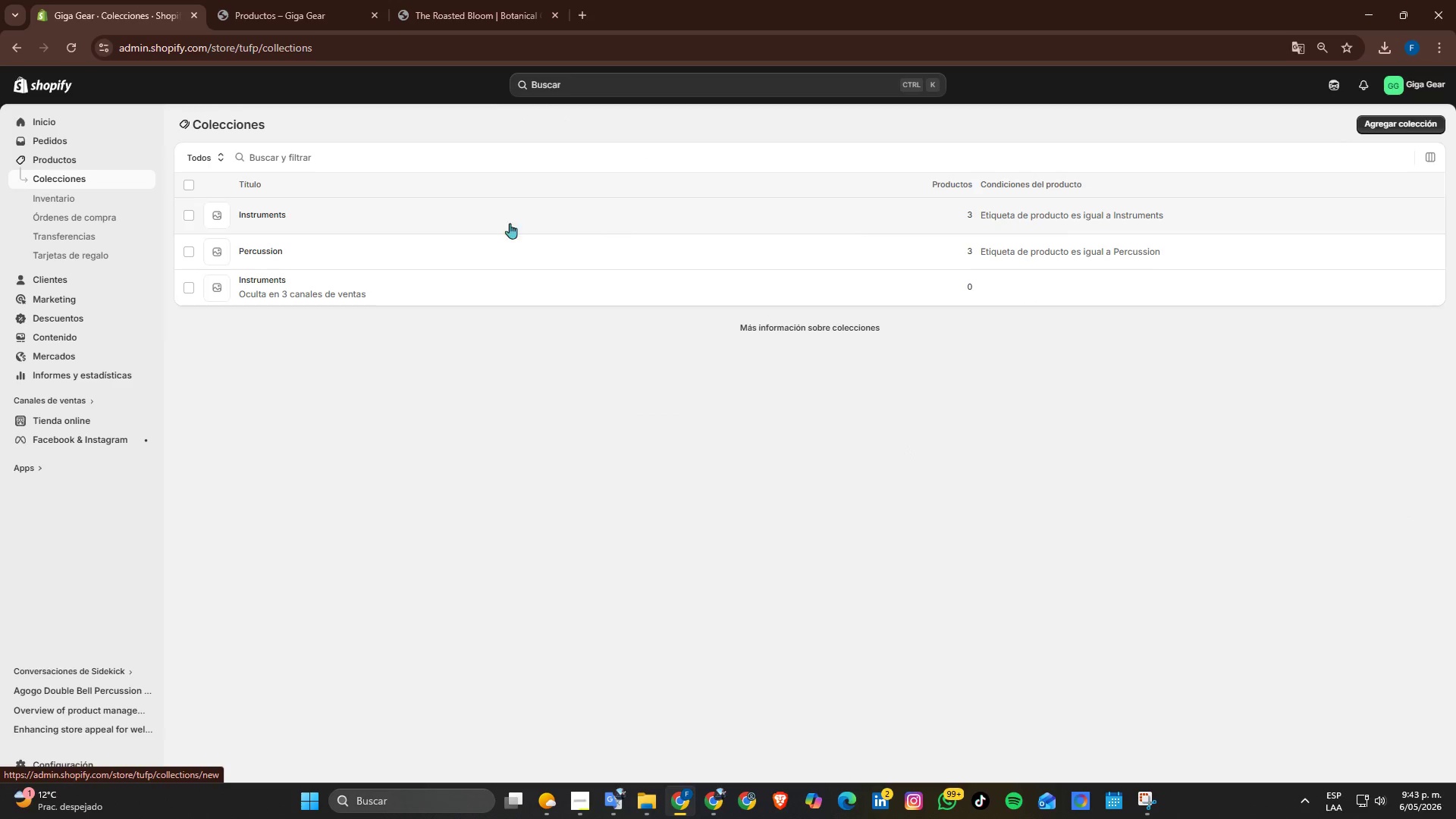 
left_click([1390, 122])
 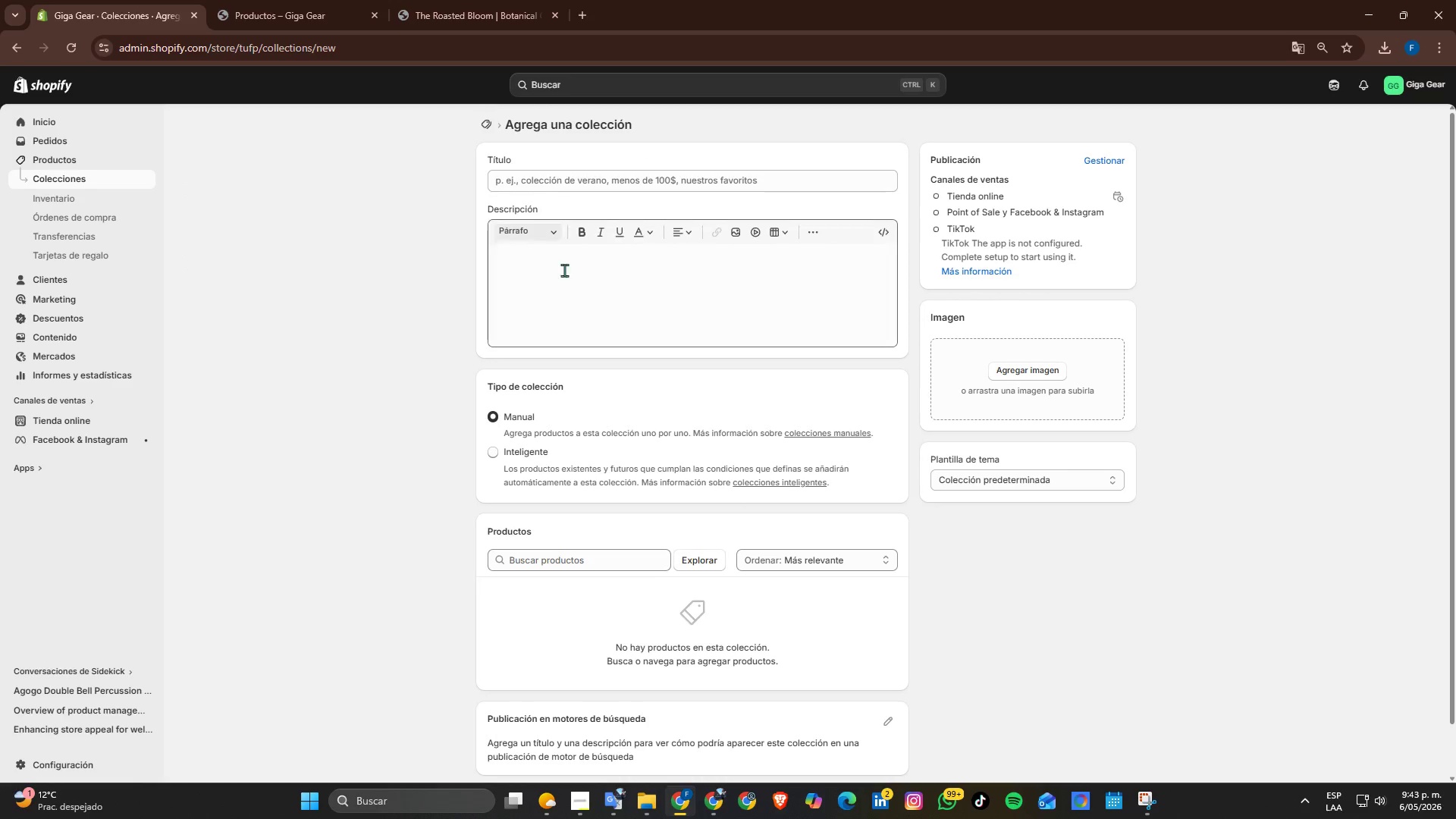 
scroll: coordinate [665, 529], scroll_direction: down, amount: 3.0
 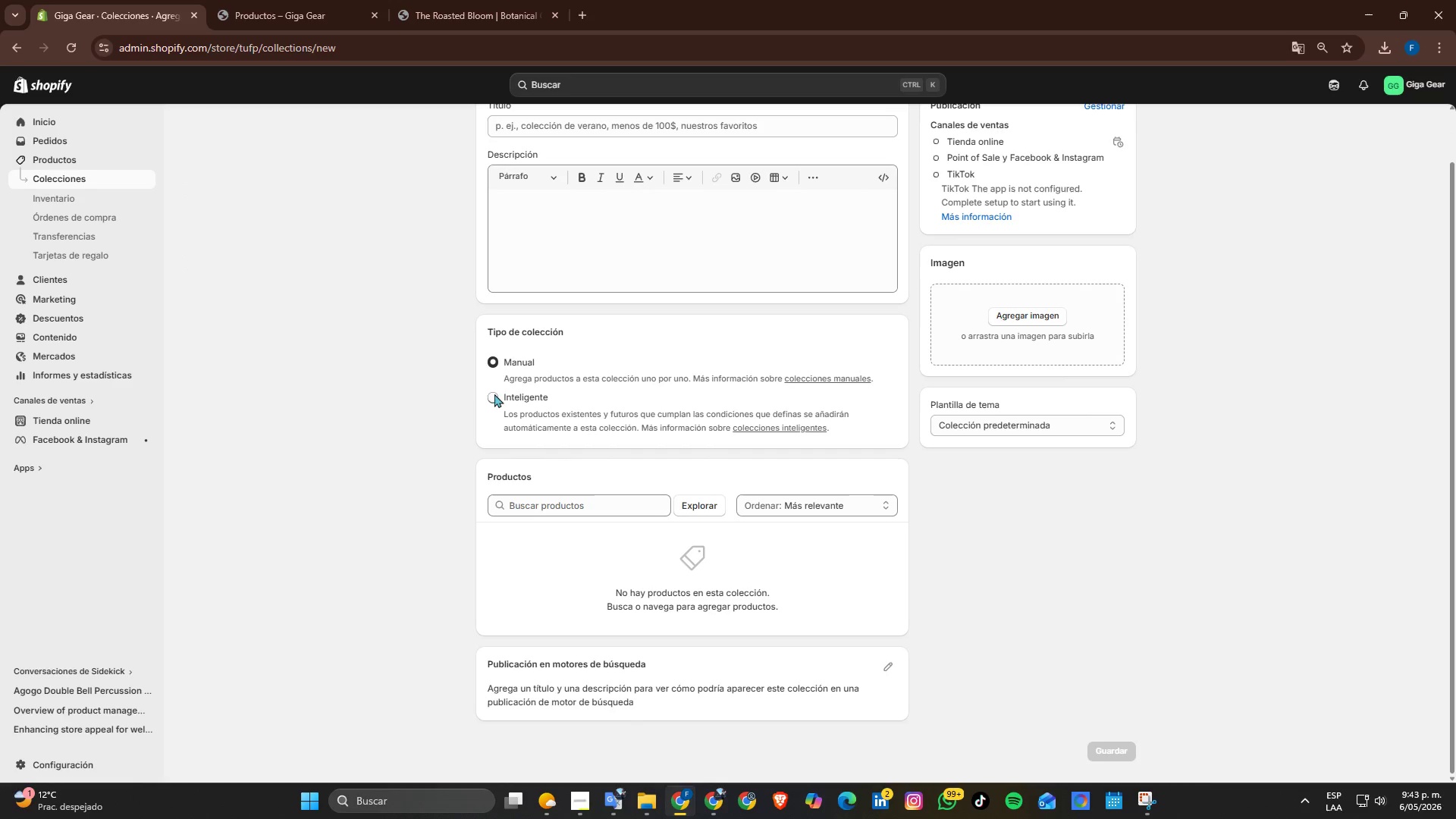 
left_click([497, 396])
 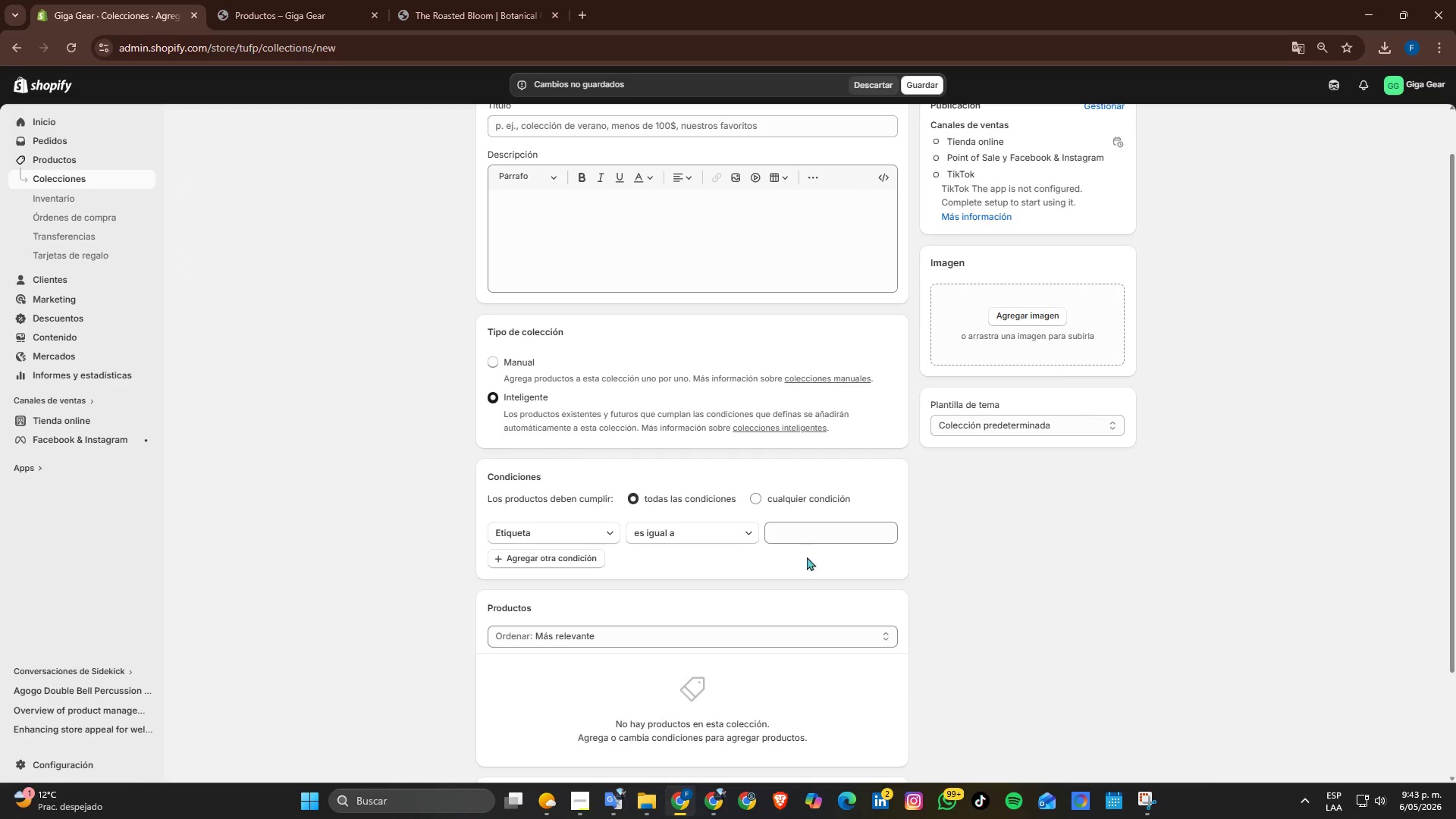 
scroll: coordinate [781, 549], scroll_direction: down, amount: 2.0
 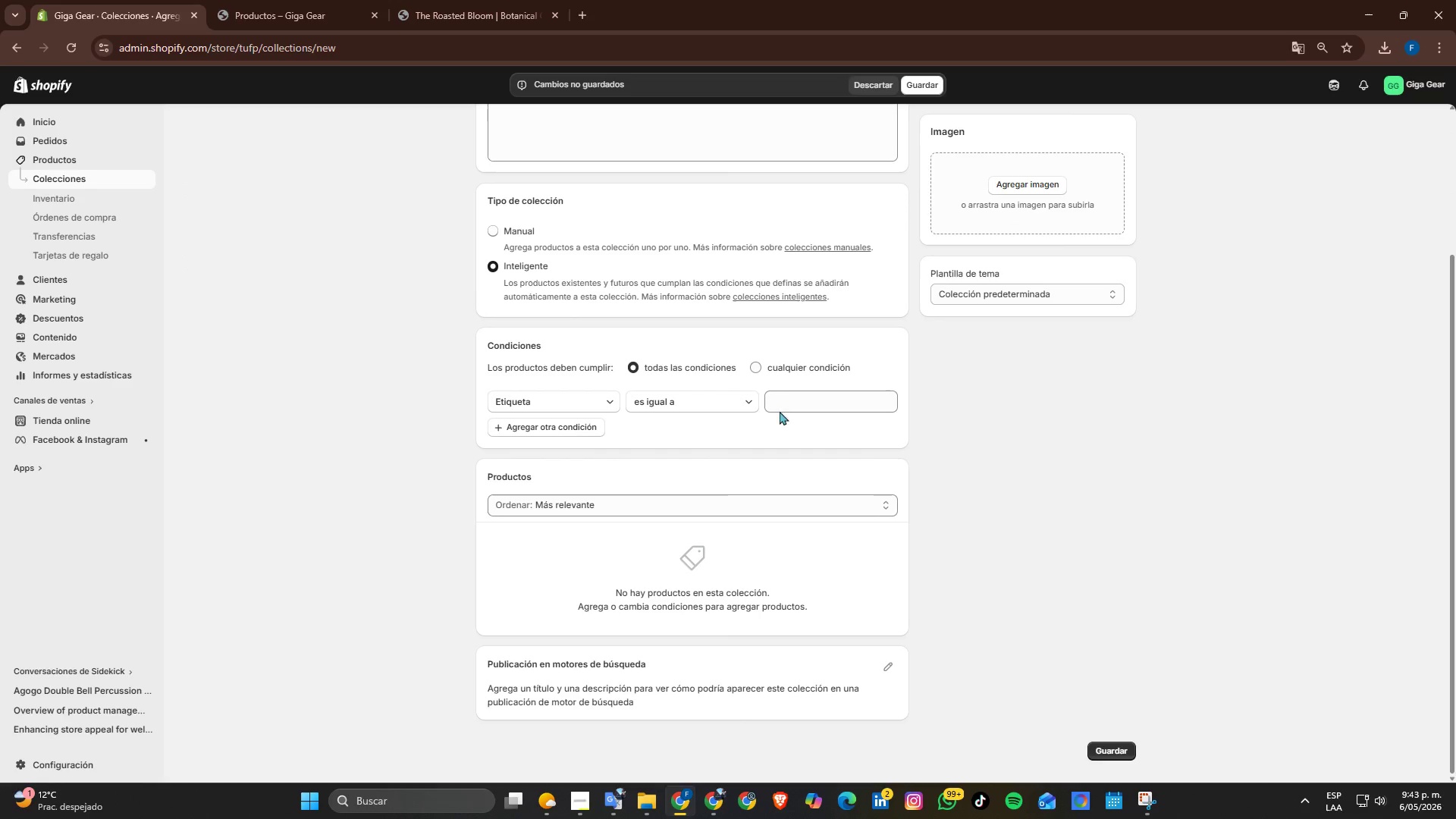 
left_click([788, 402])
 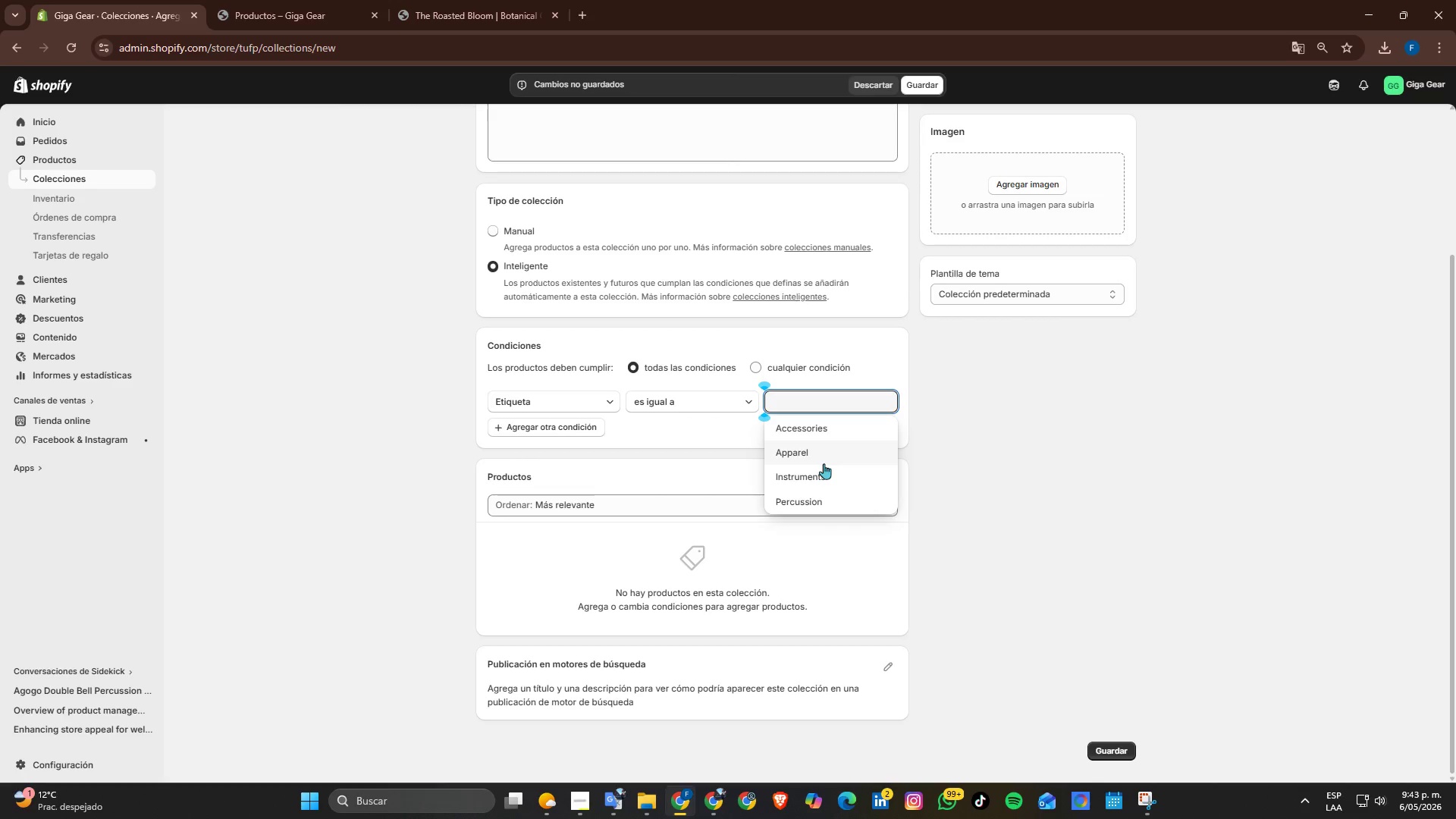 
left_click([822, 457])
 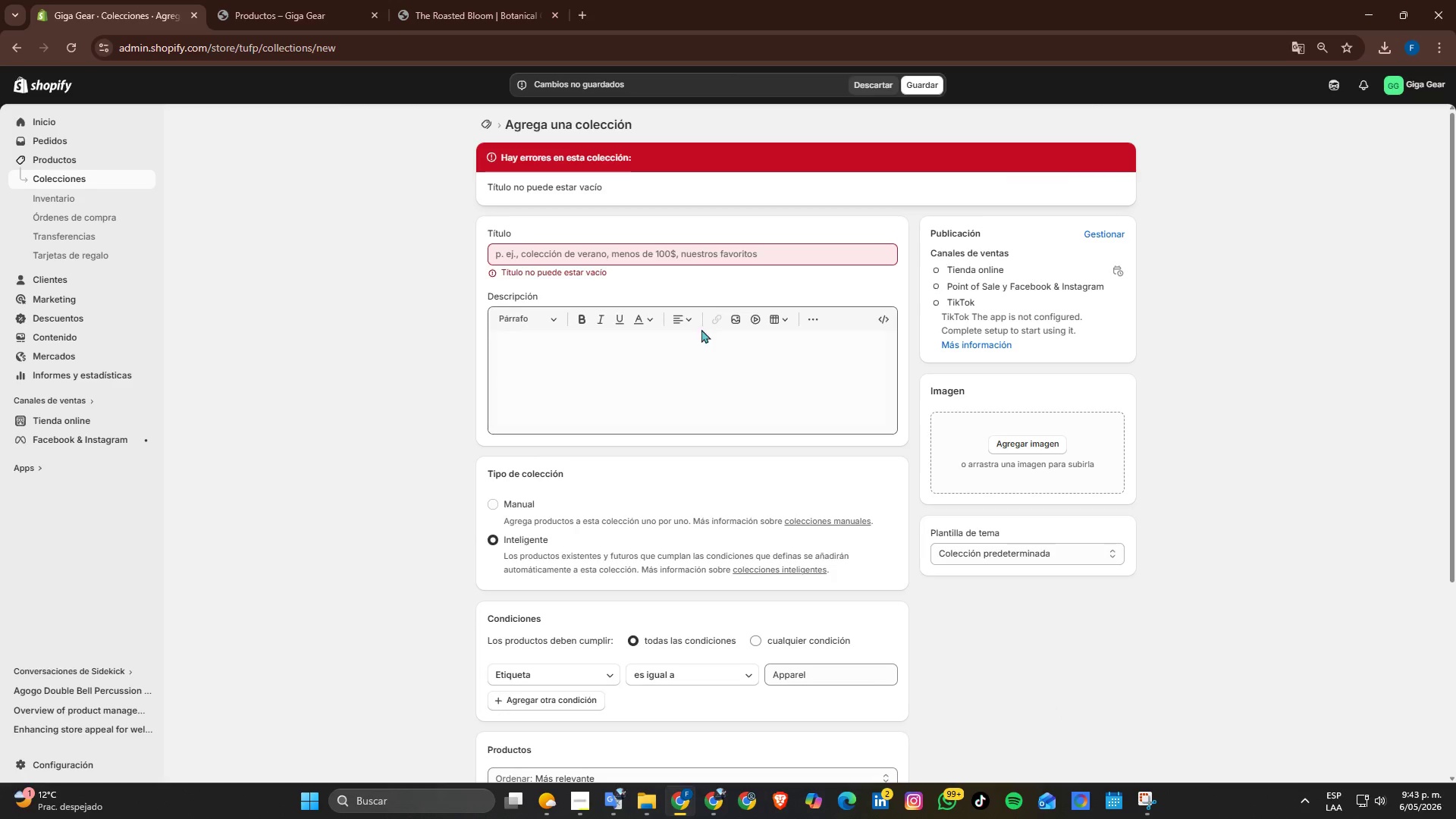 
left_click([670, 254])
 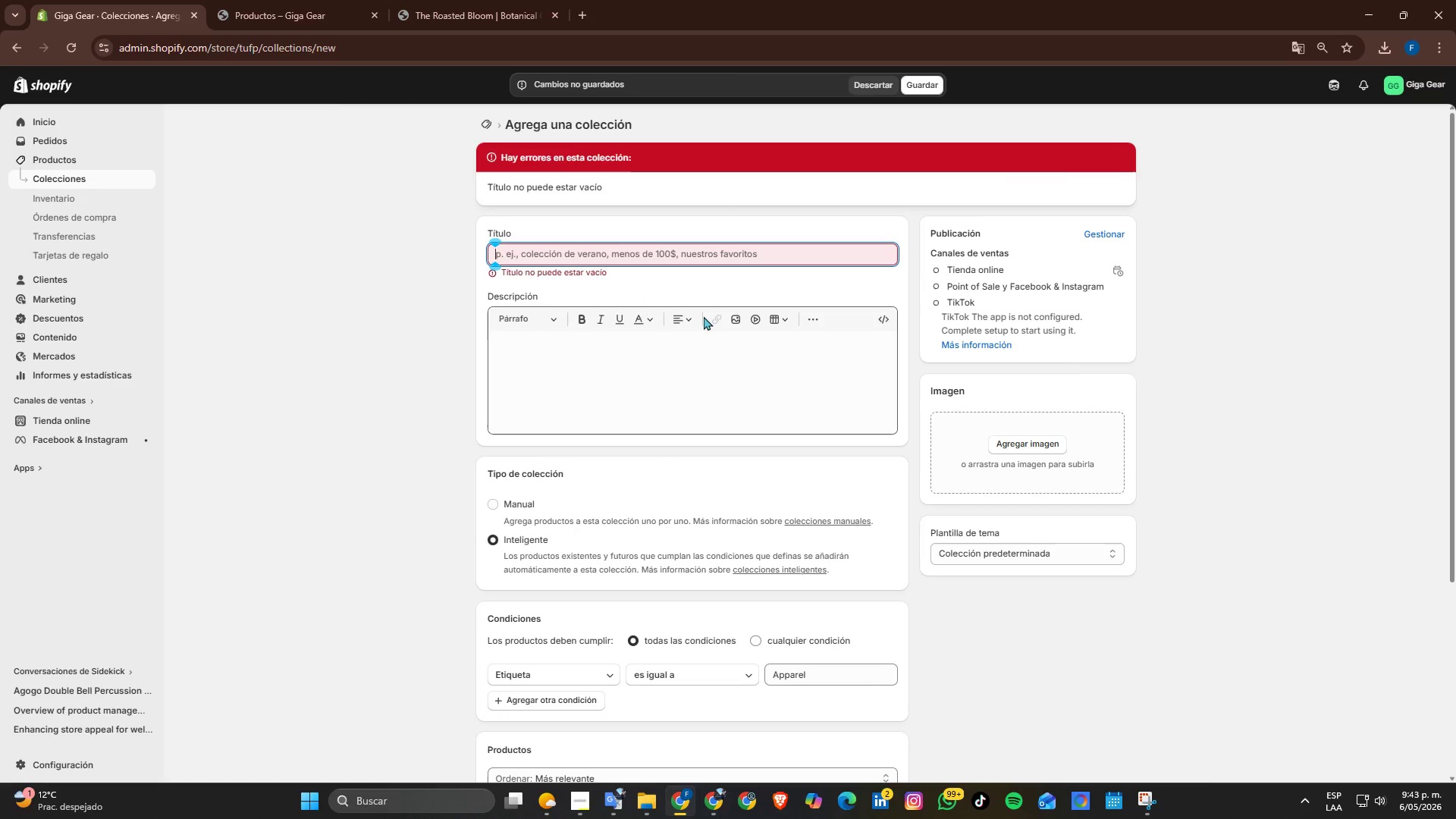 
type(Apparel)
 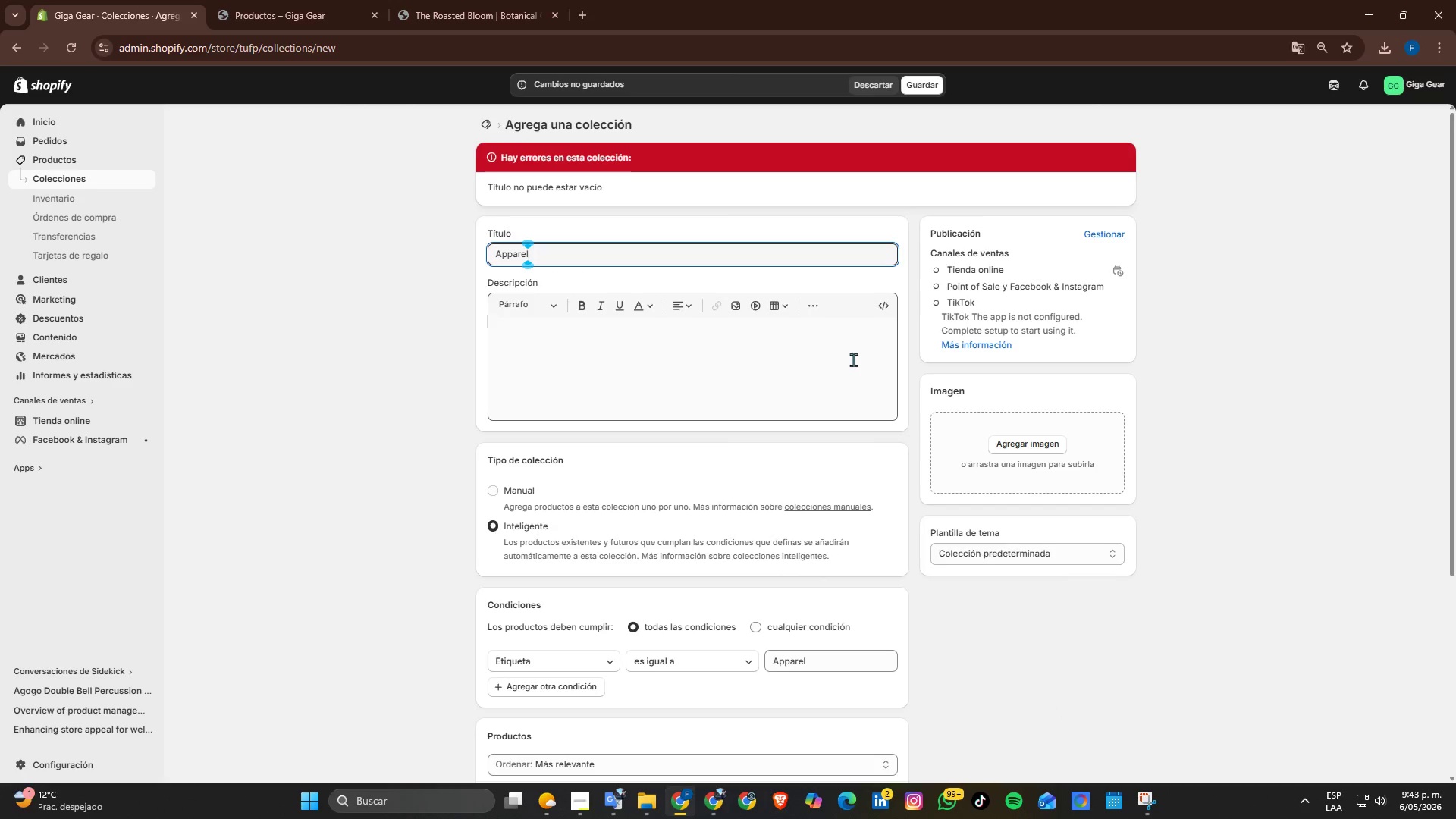 
scroll: coordinate [1123, 752], scroll_direction: down, amount: 7.0
 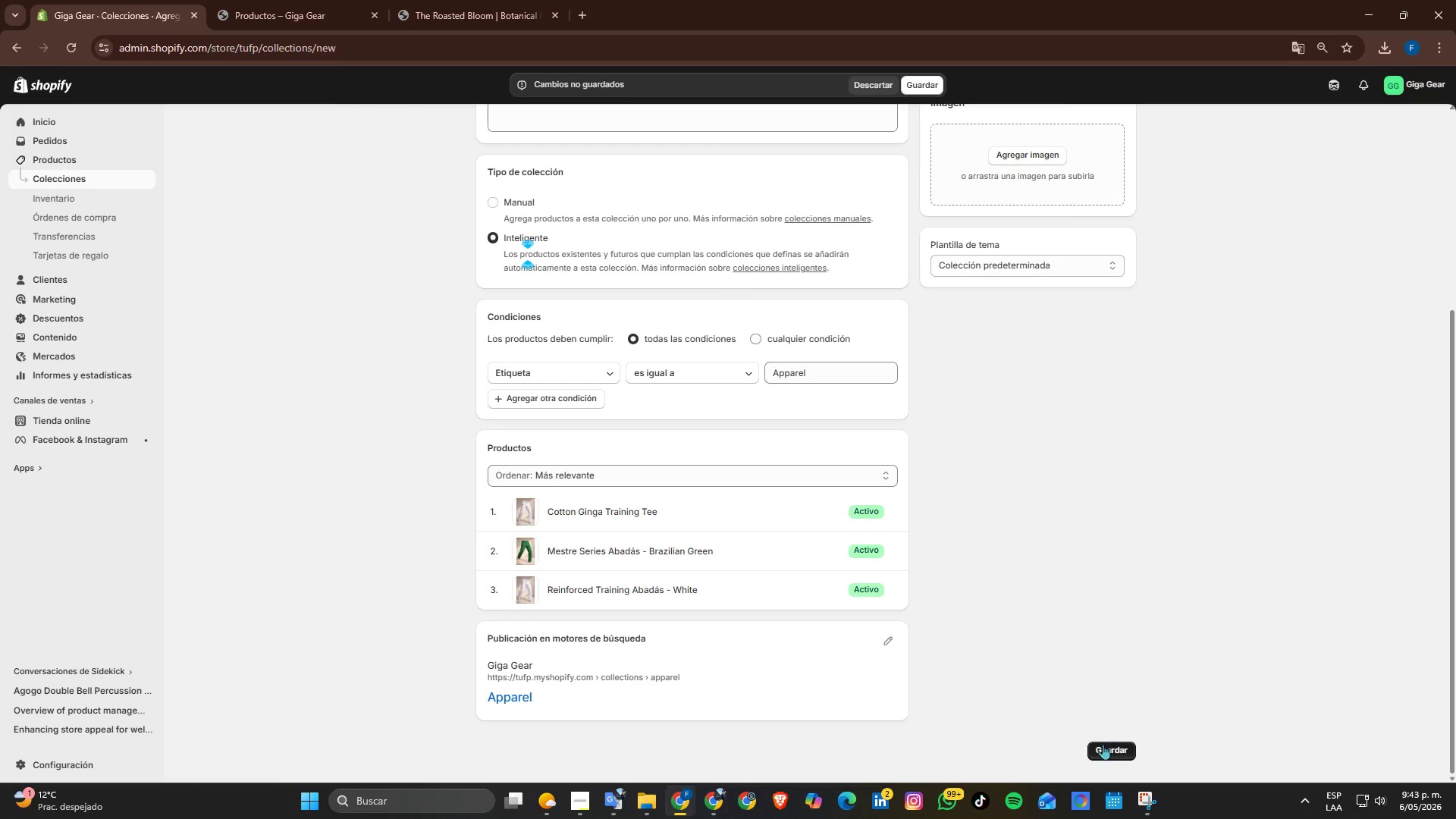 
left_click([1103, 744])
 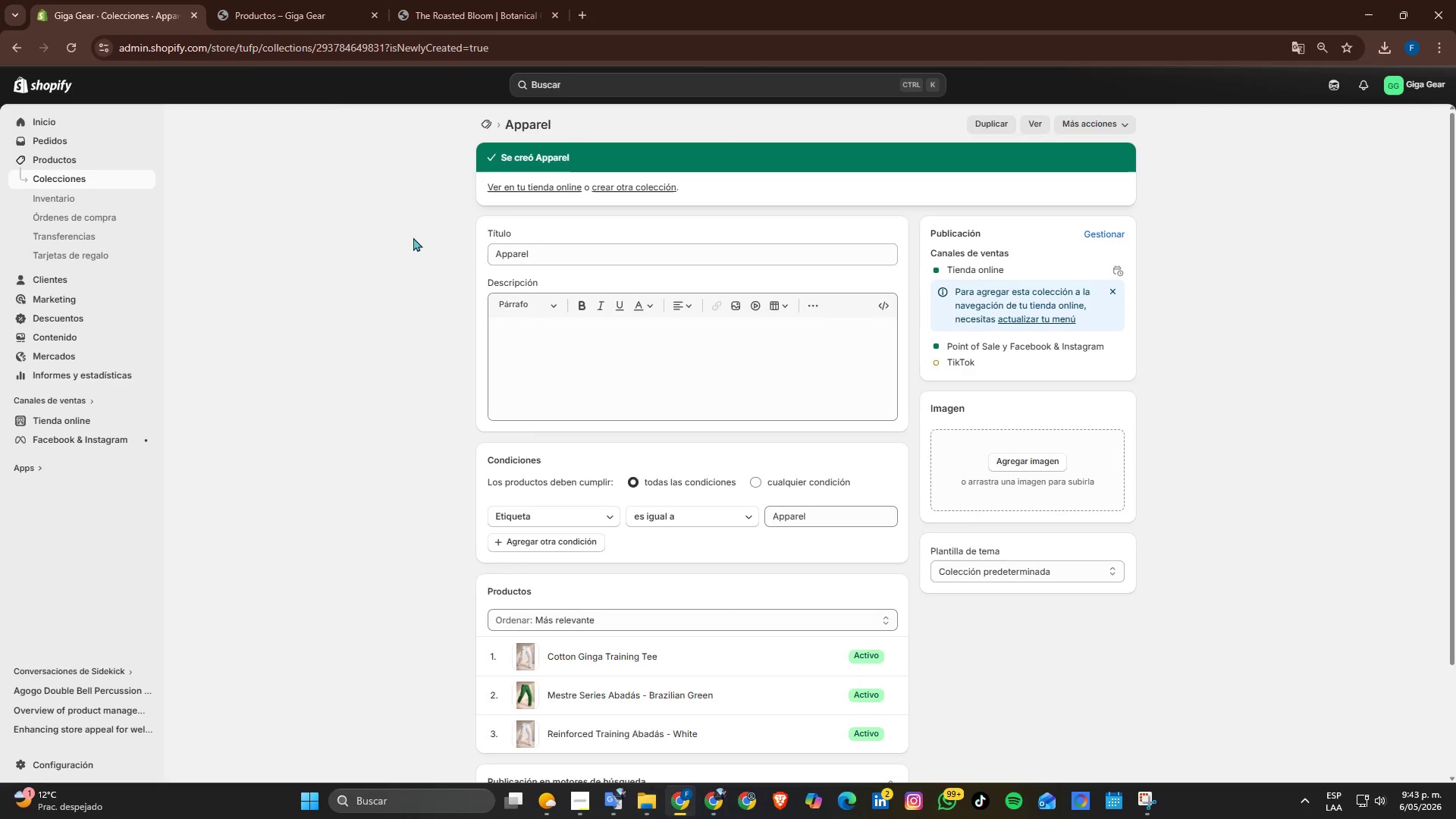 
scroll: coordinate [442, 285], scroll_direction: up, amount: 1.0
 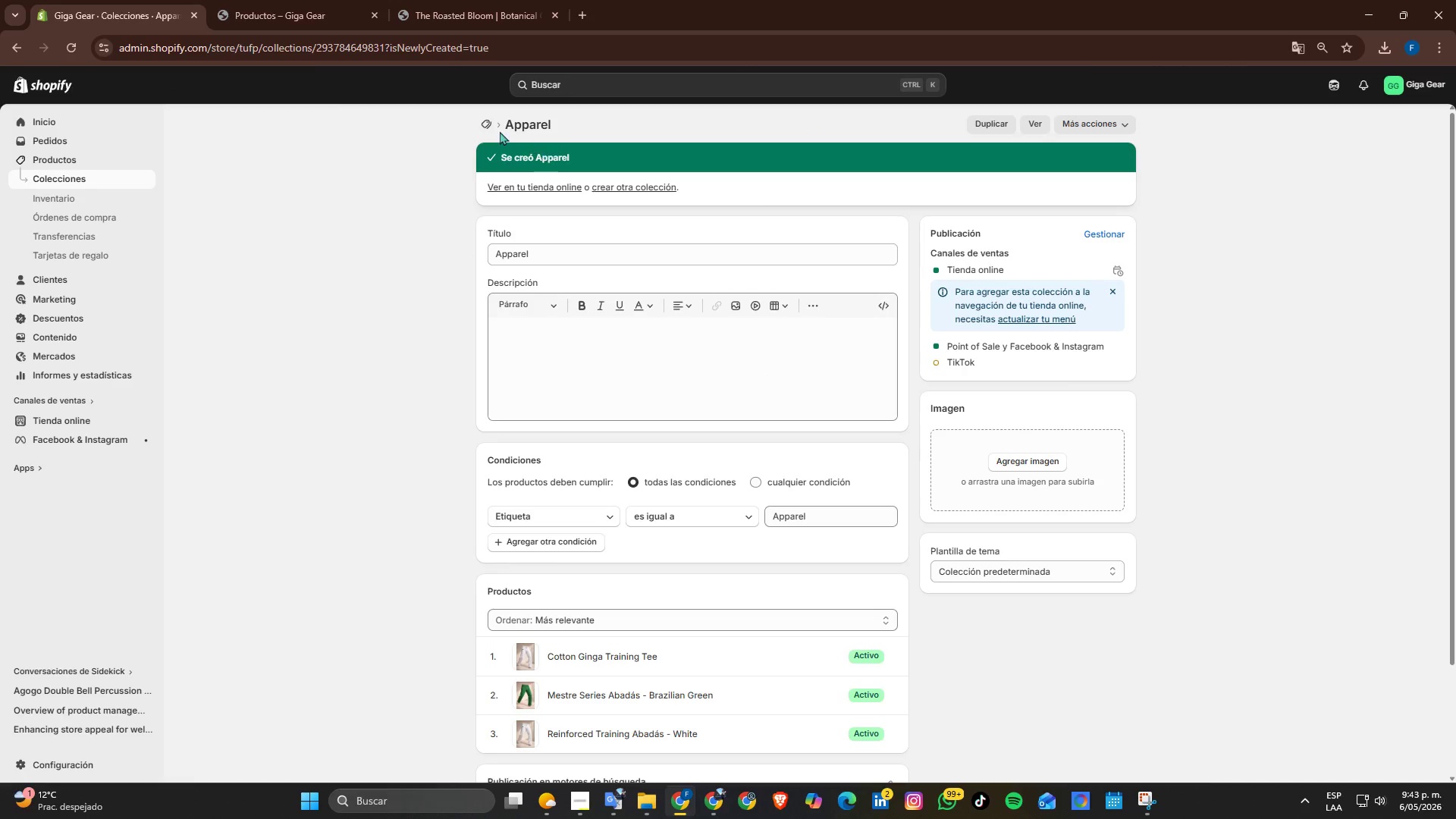 
left_click([485, 127])
 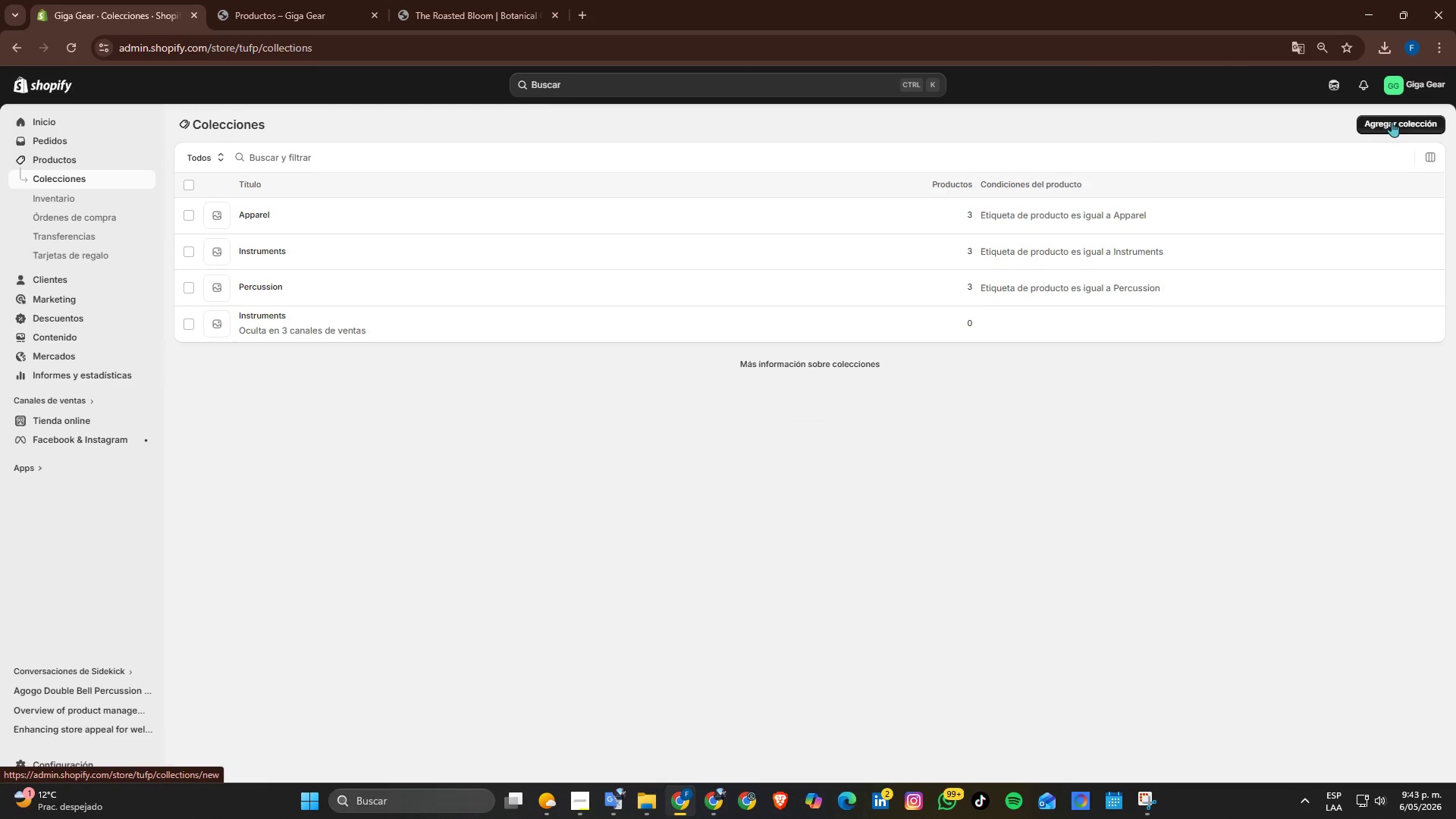 
left_click([1392, 121])
 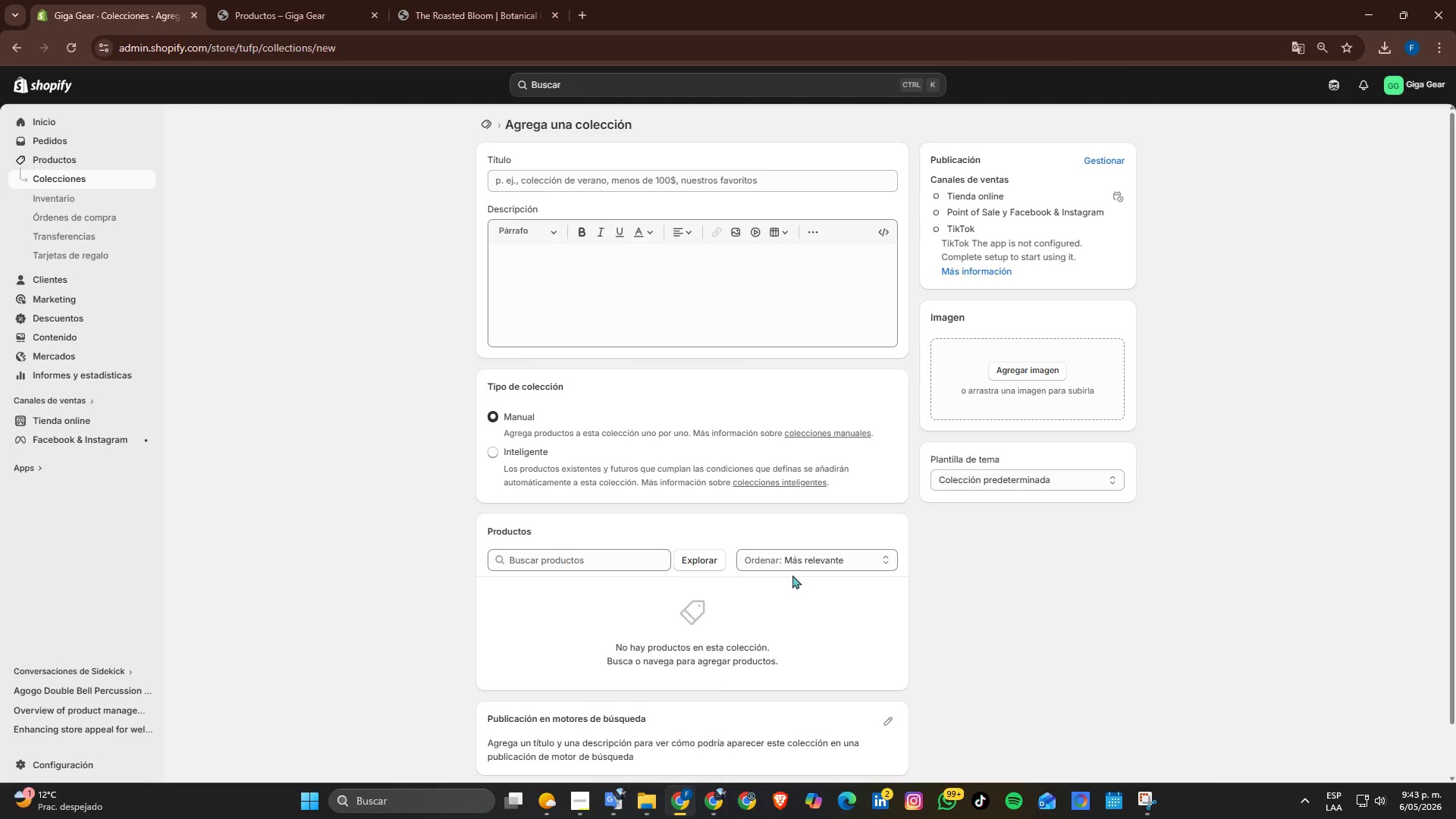 
left_click([603, 457])
 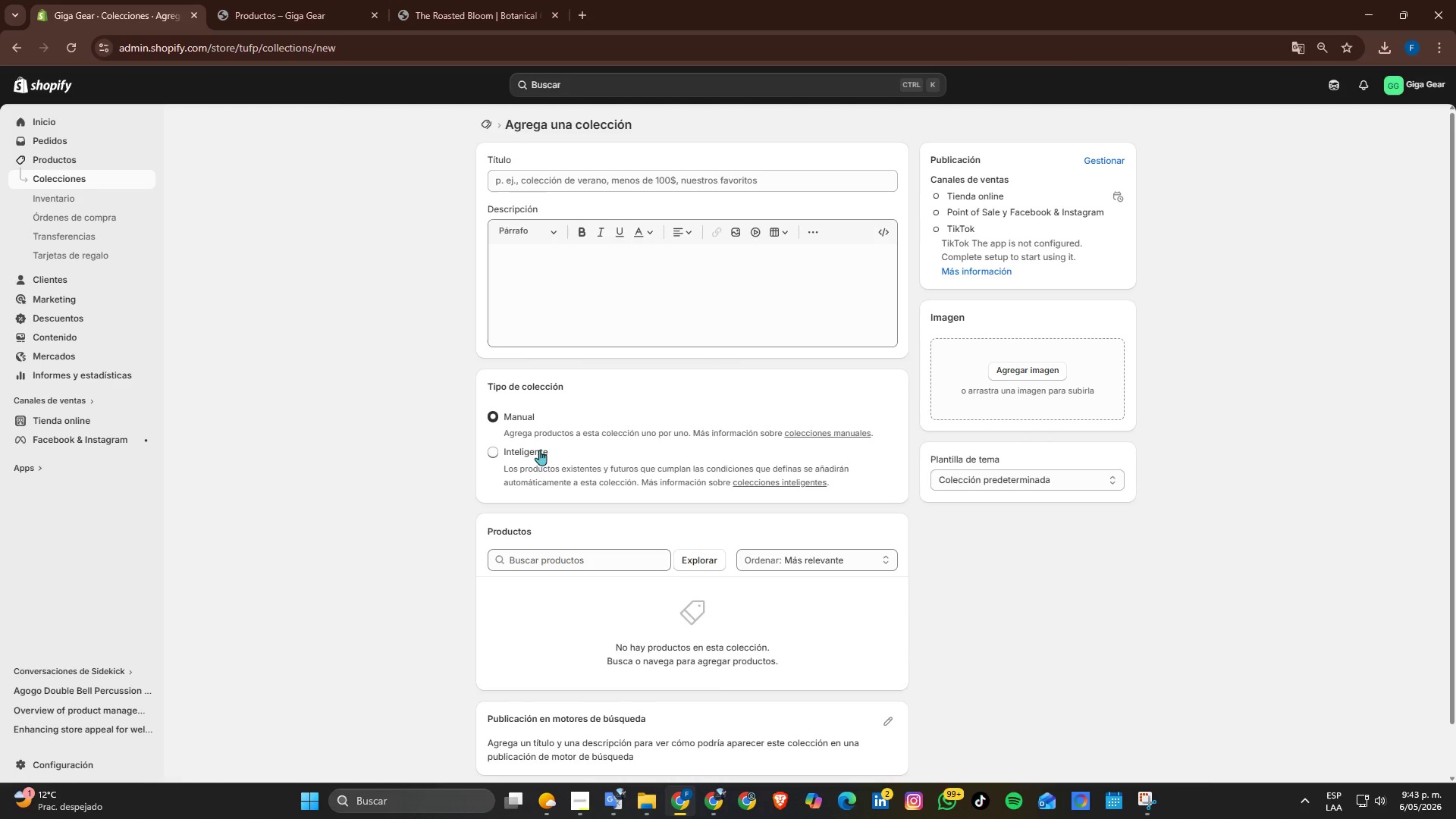 
left_click([539, 450])
 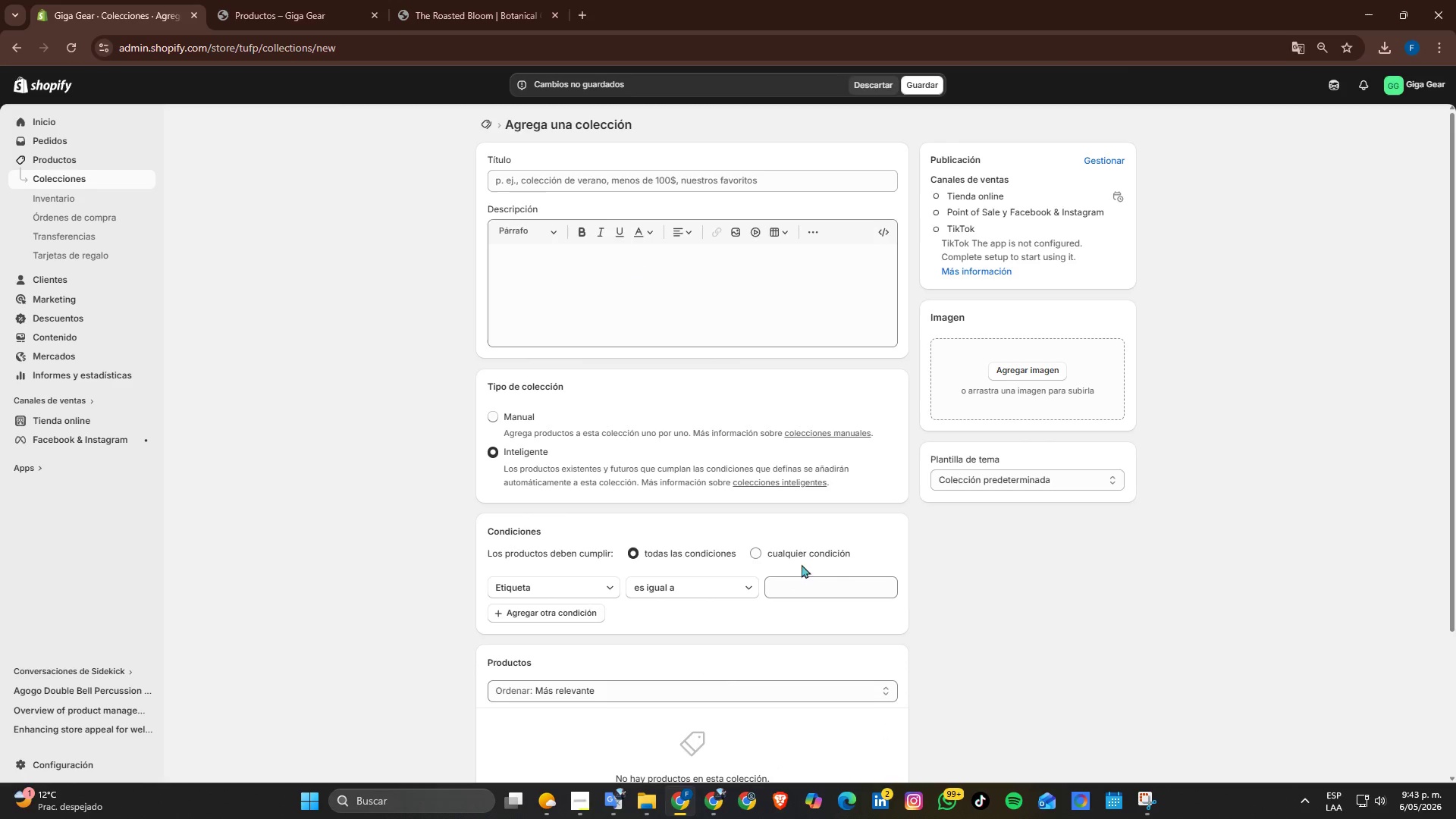 
double_click([802, 555])
 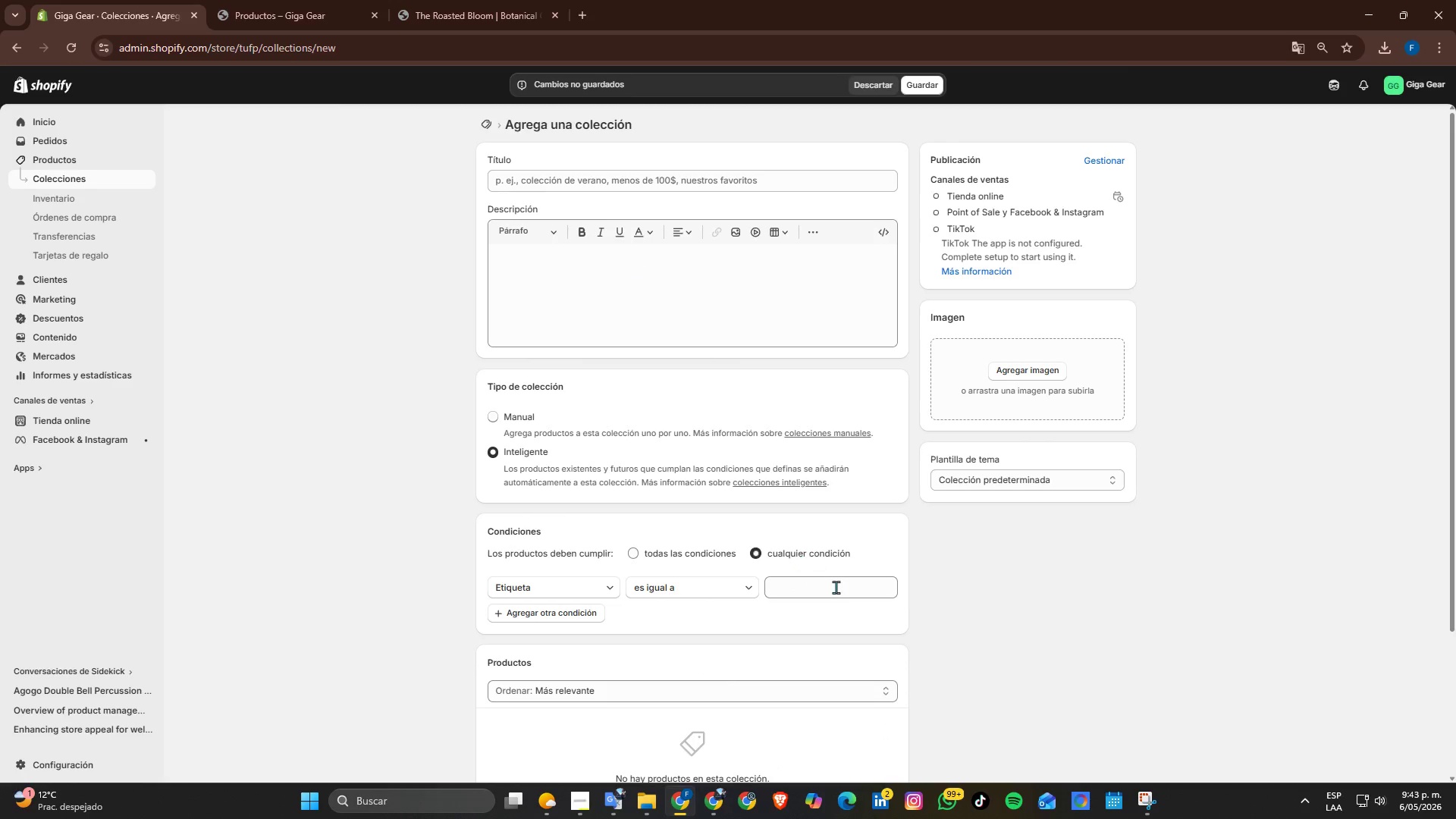 
scroll: coordinate [844, 588], scroll_direction: down, amount: 2.0
 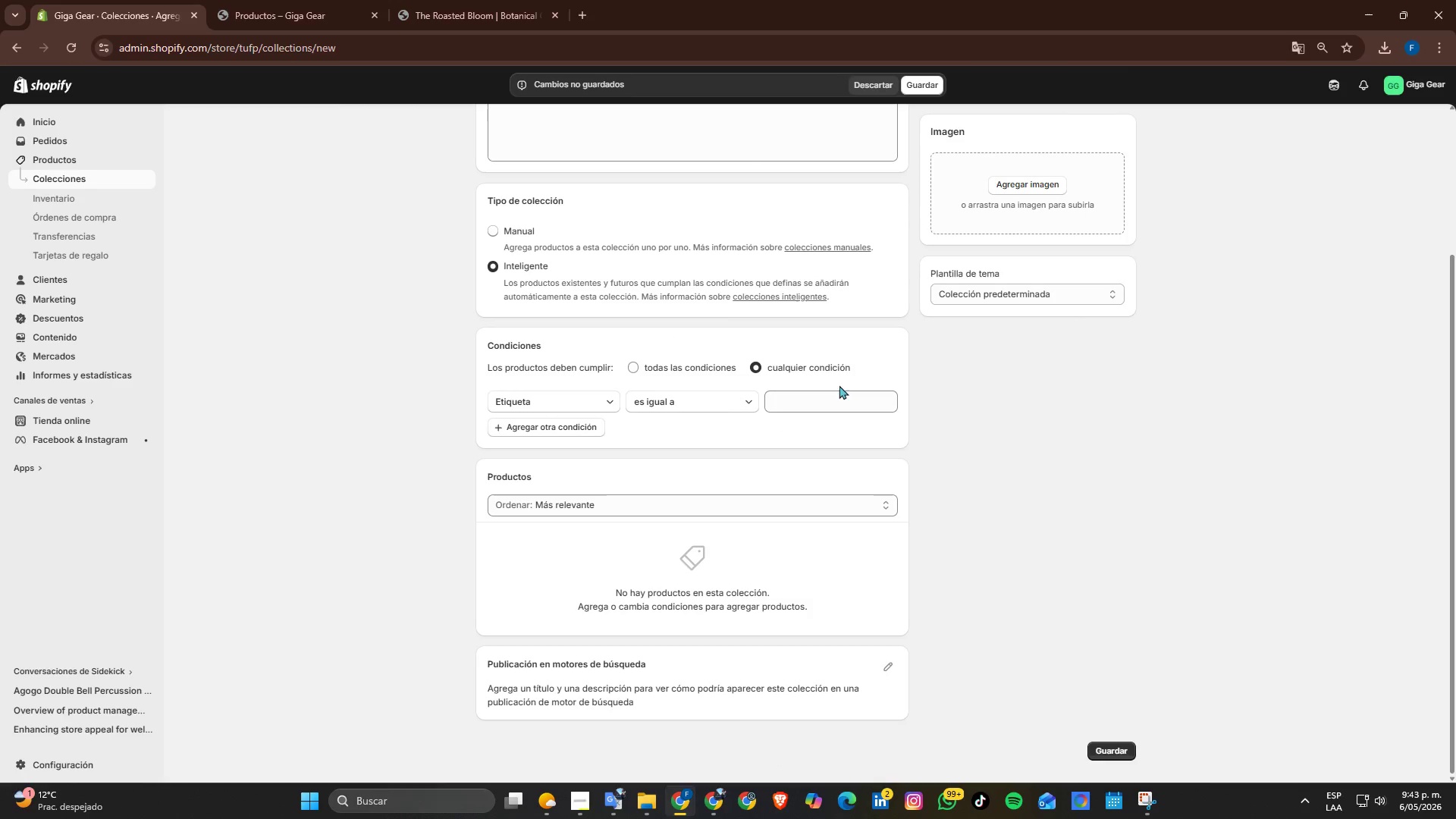 
double_click([840, 397])
 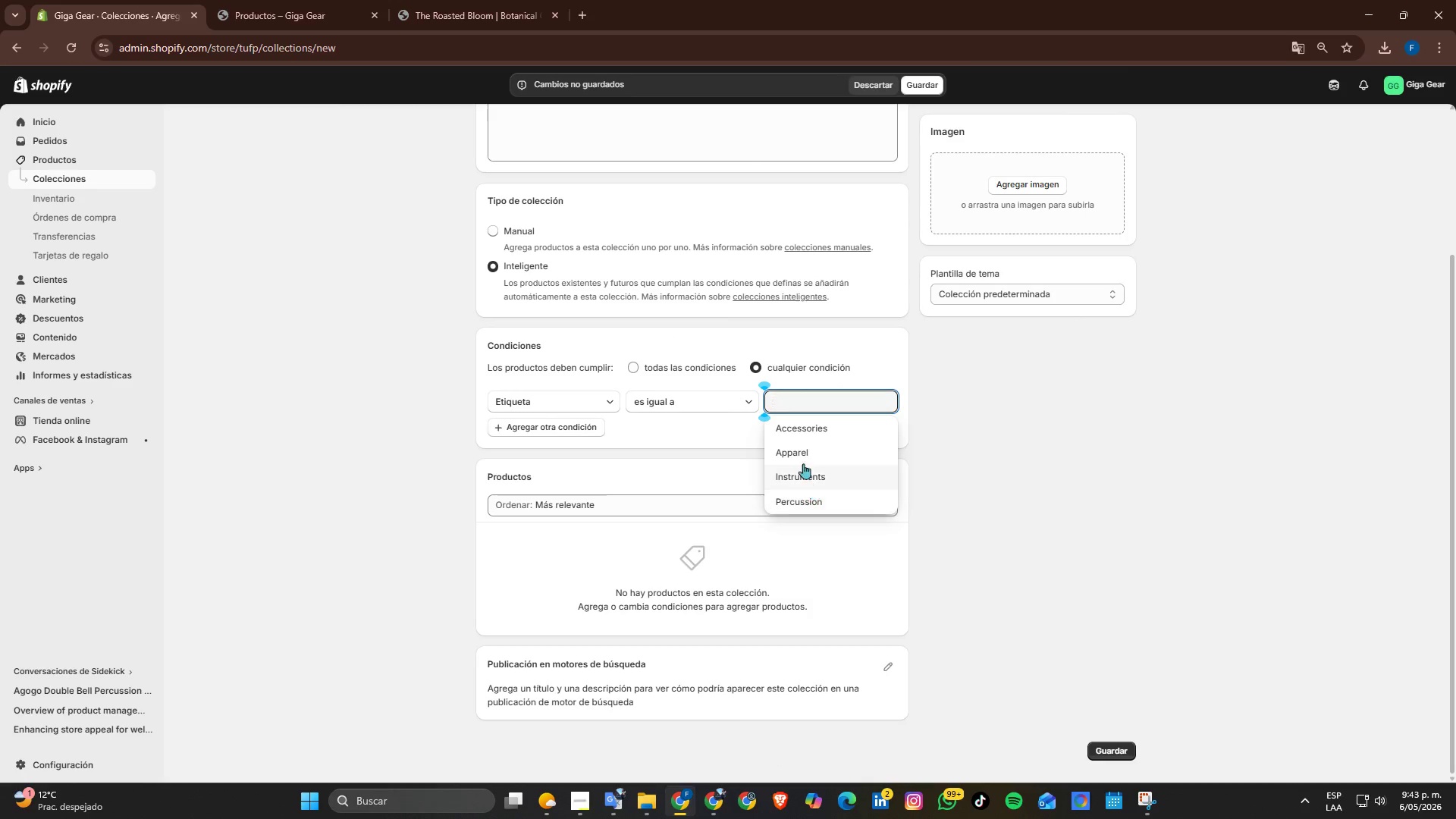 
left_click([803, 424])
 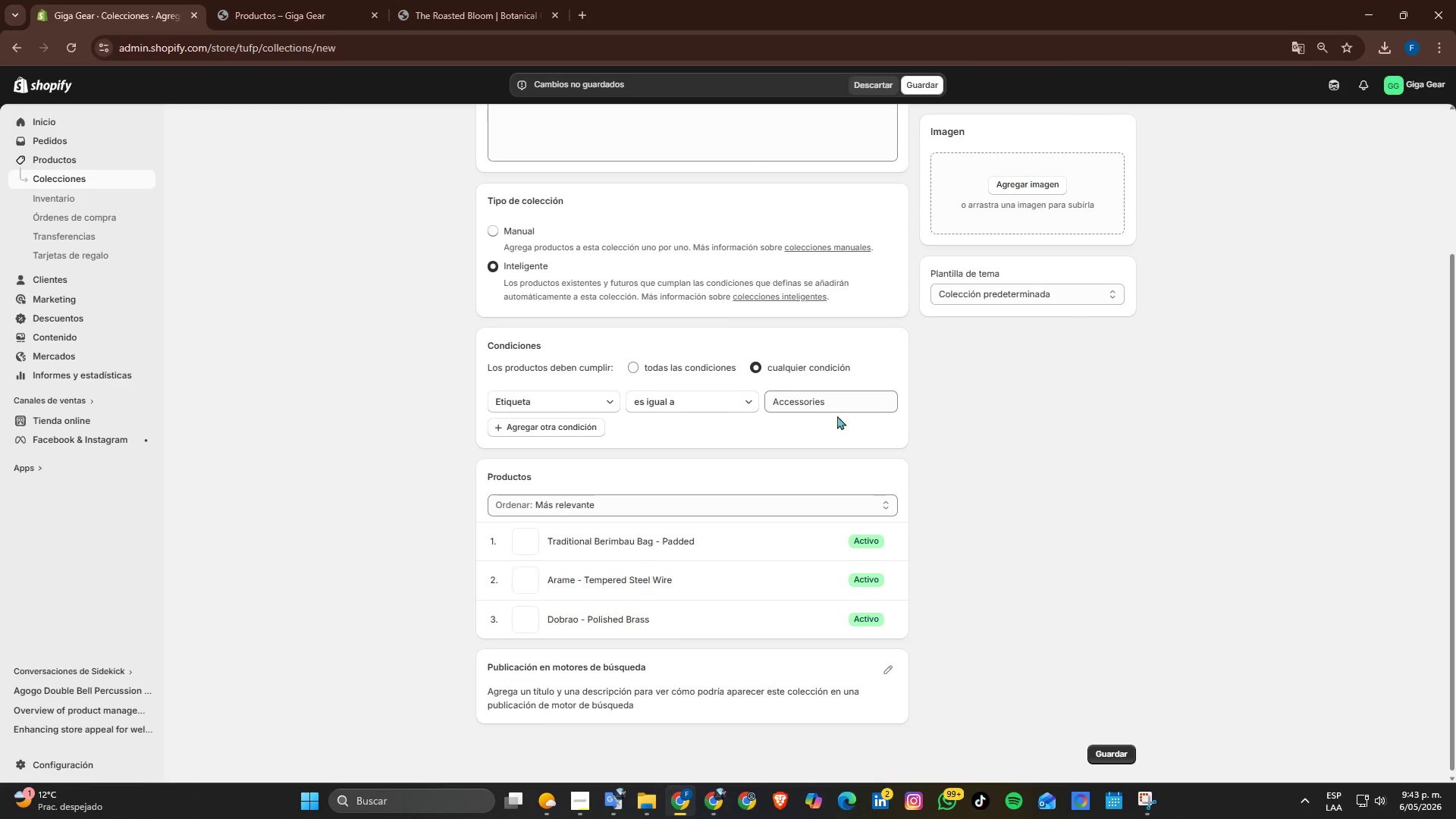 
scroll: coordinate [753, 395], scroll_direction: up, amount: 1.0
 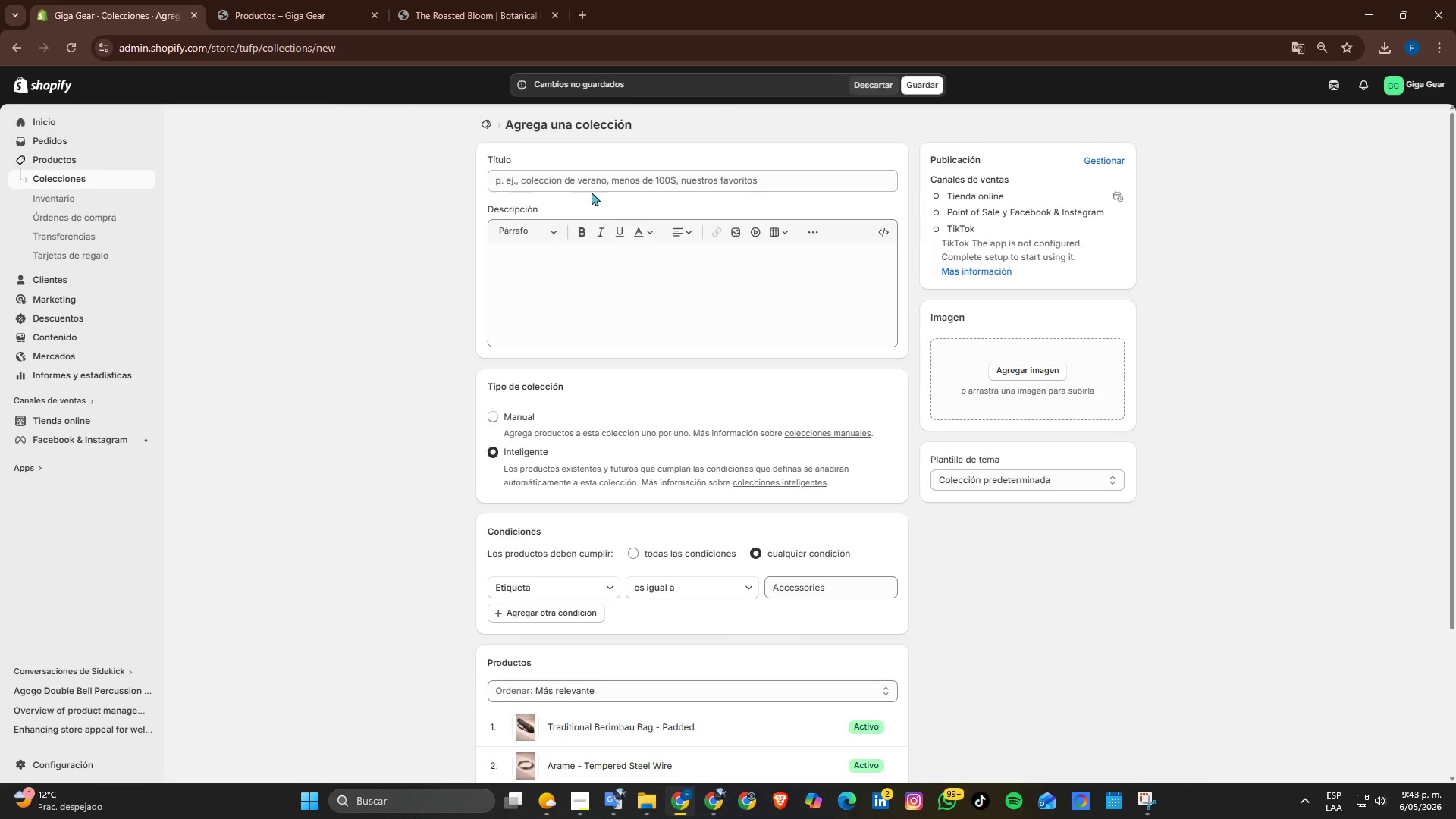 
left_click([576, 181])
 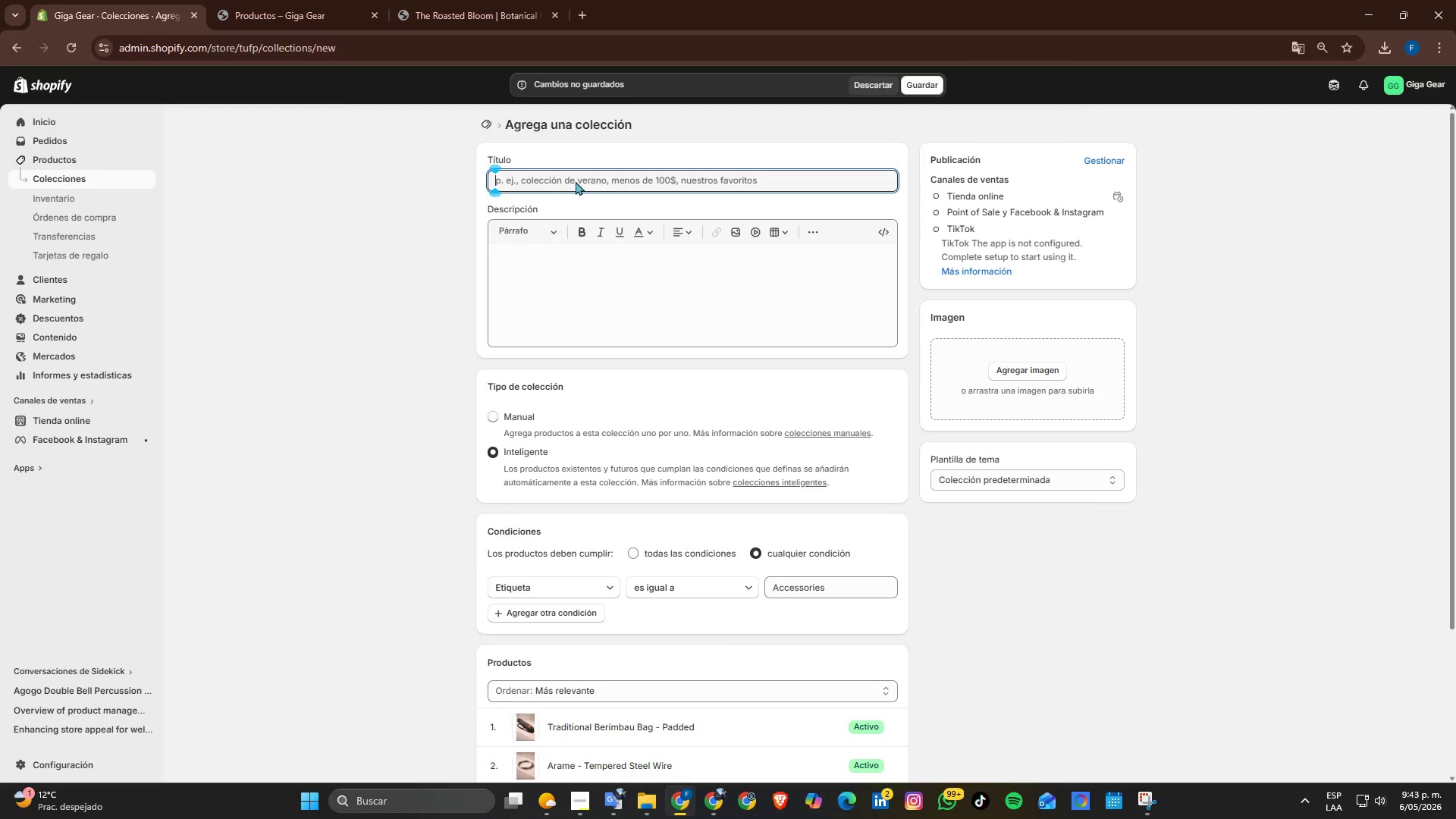 
type(Accesories)
 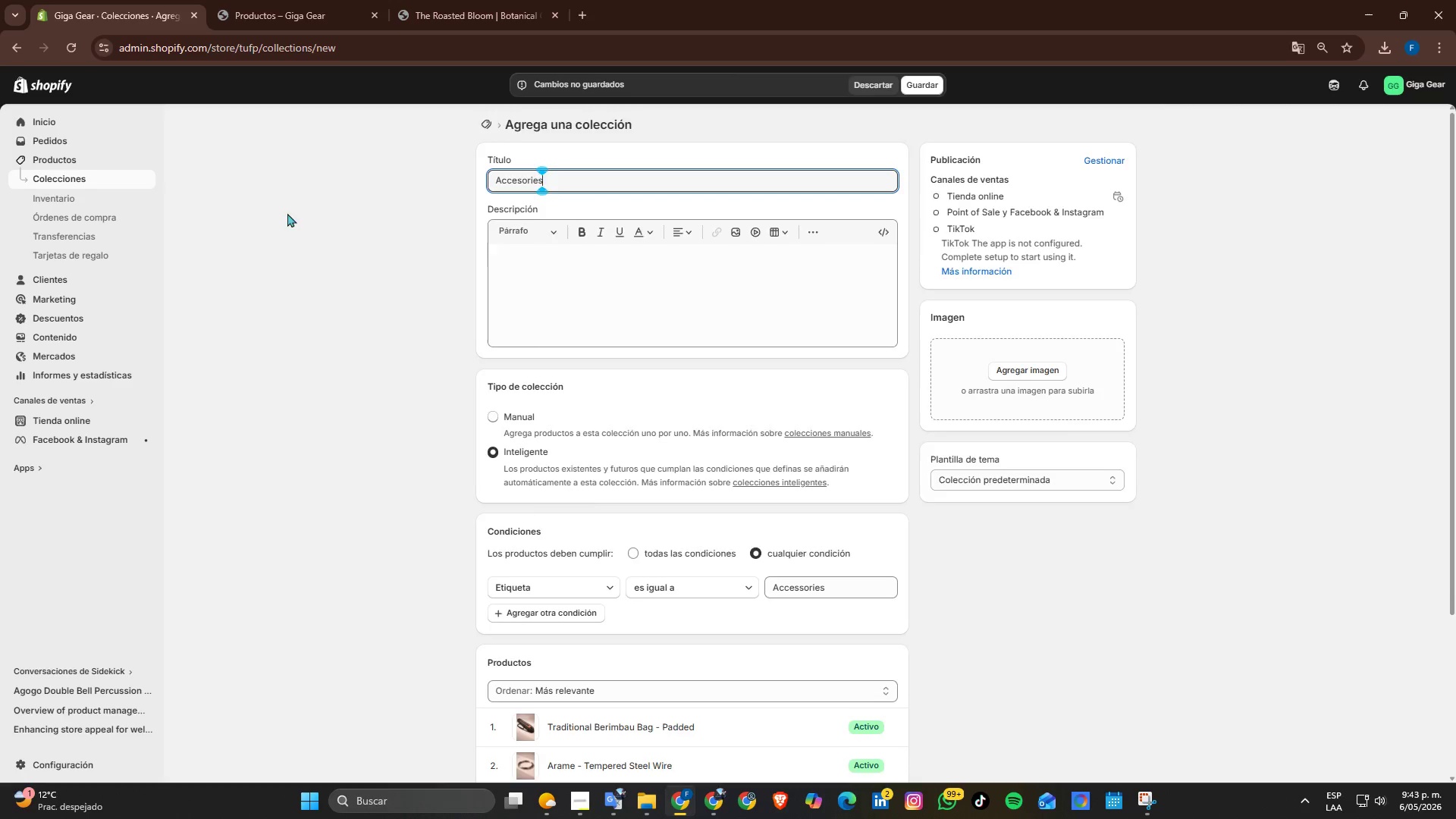 
scroll: coordinate [957, 603], scroll_direction: down, amount: 8.0
 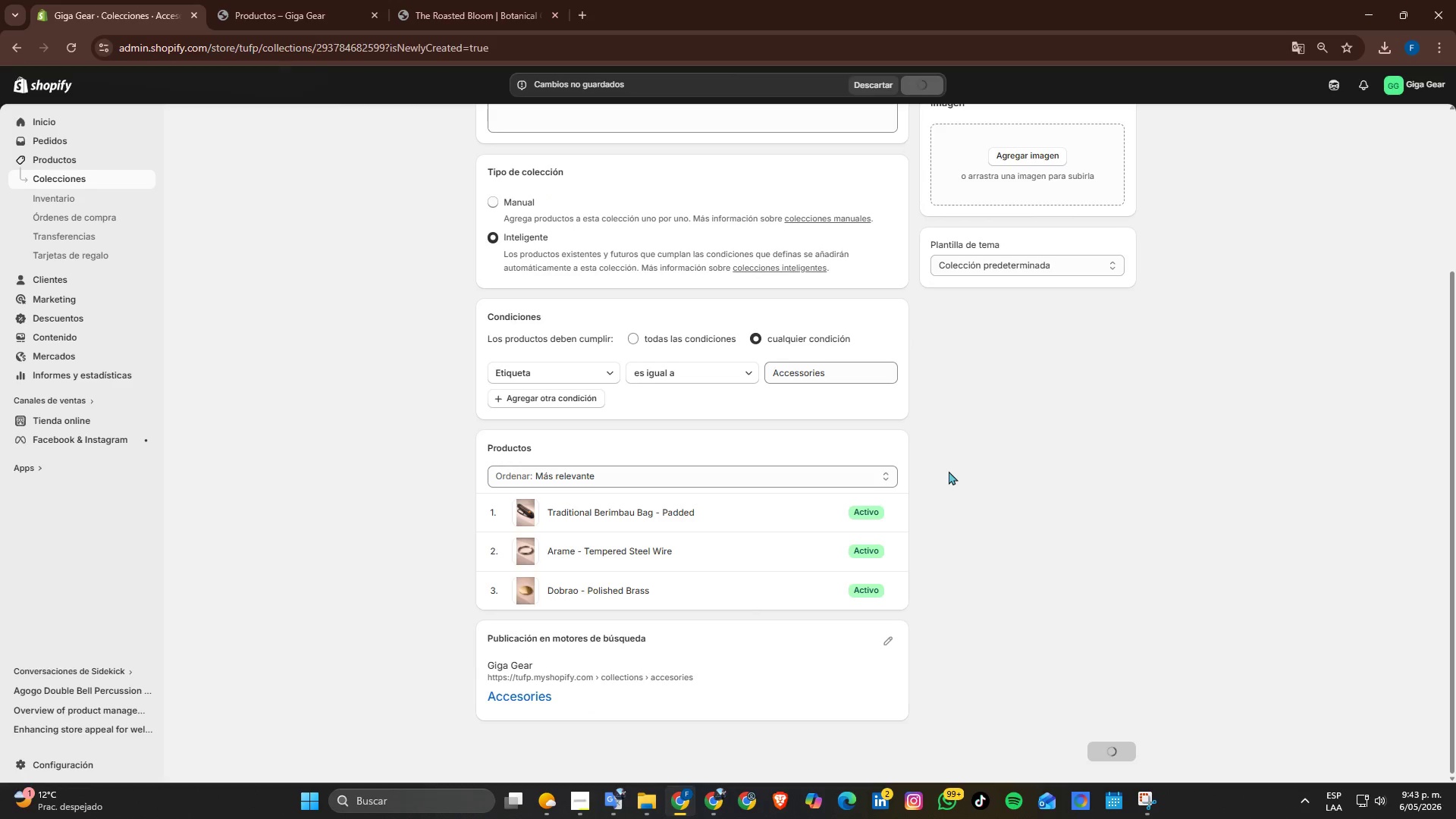 
scroll: coordinate [962, 465], scroll_direction: up, amount: 3.0
 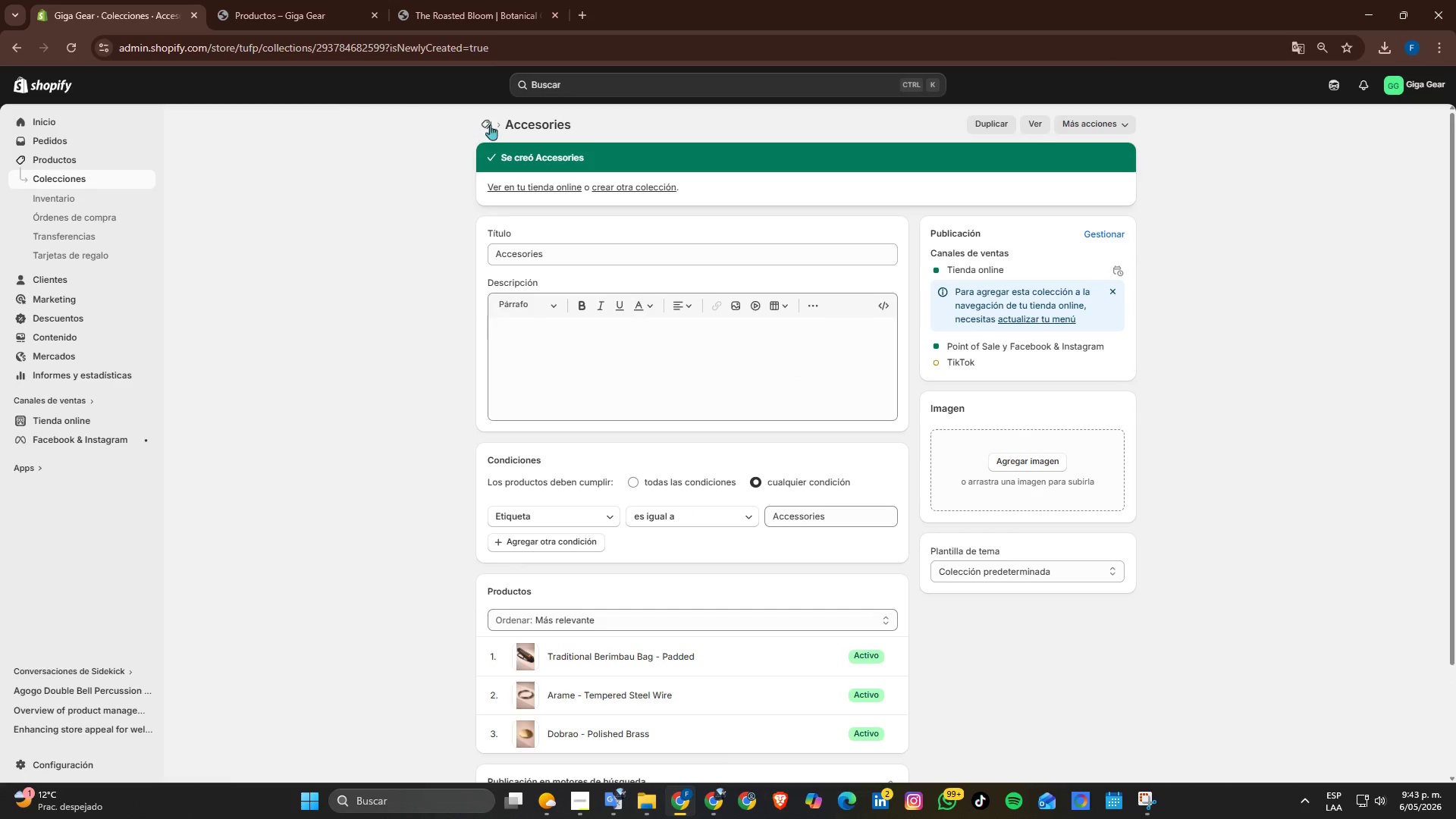 
left_click([494, 124])
 